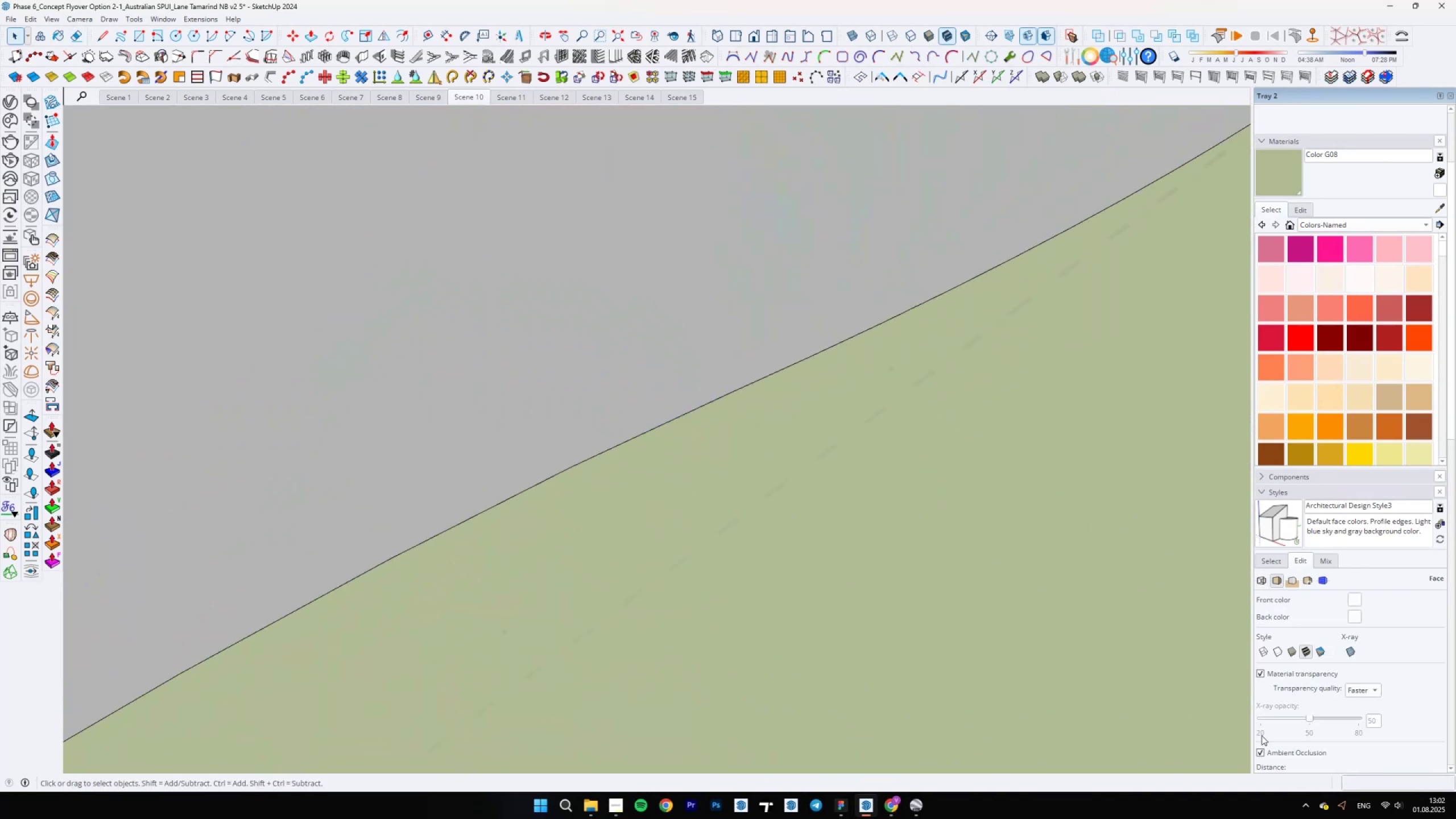 
left_click([1263, 743])
 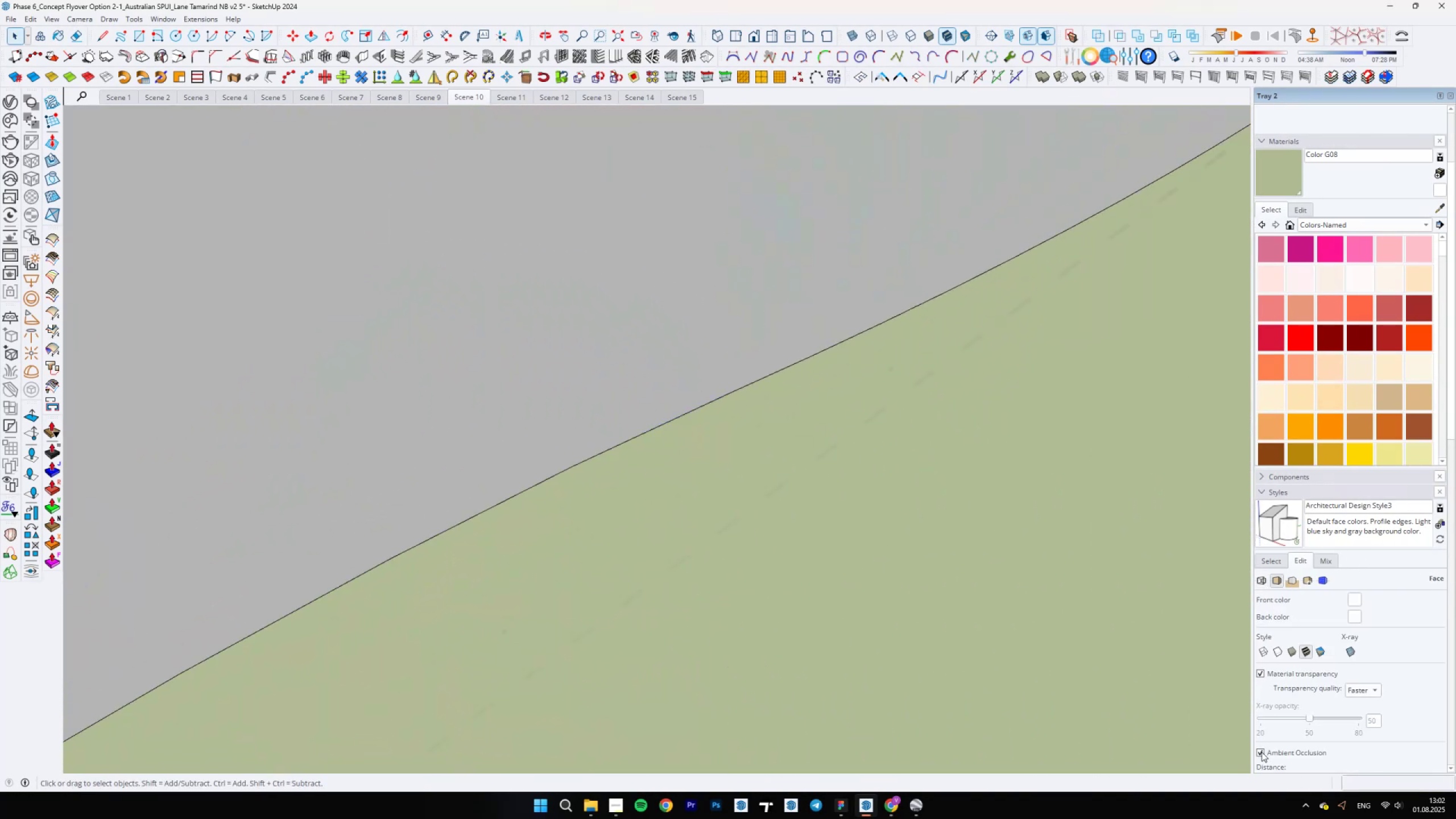 
left_click([1261, 752])
 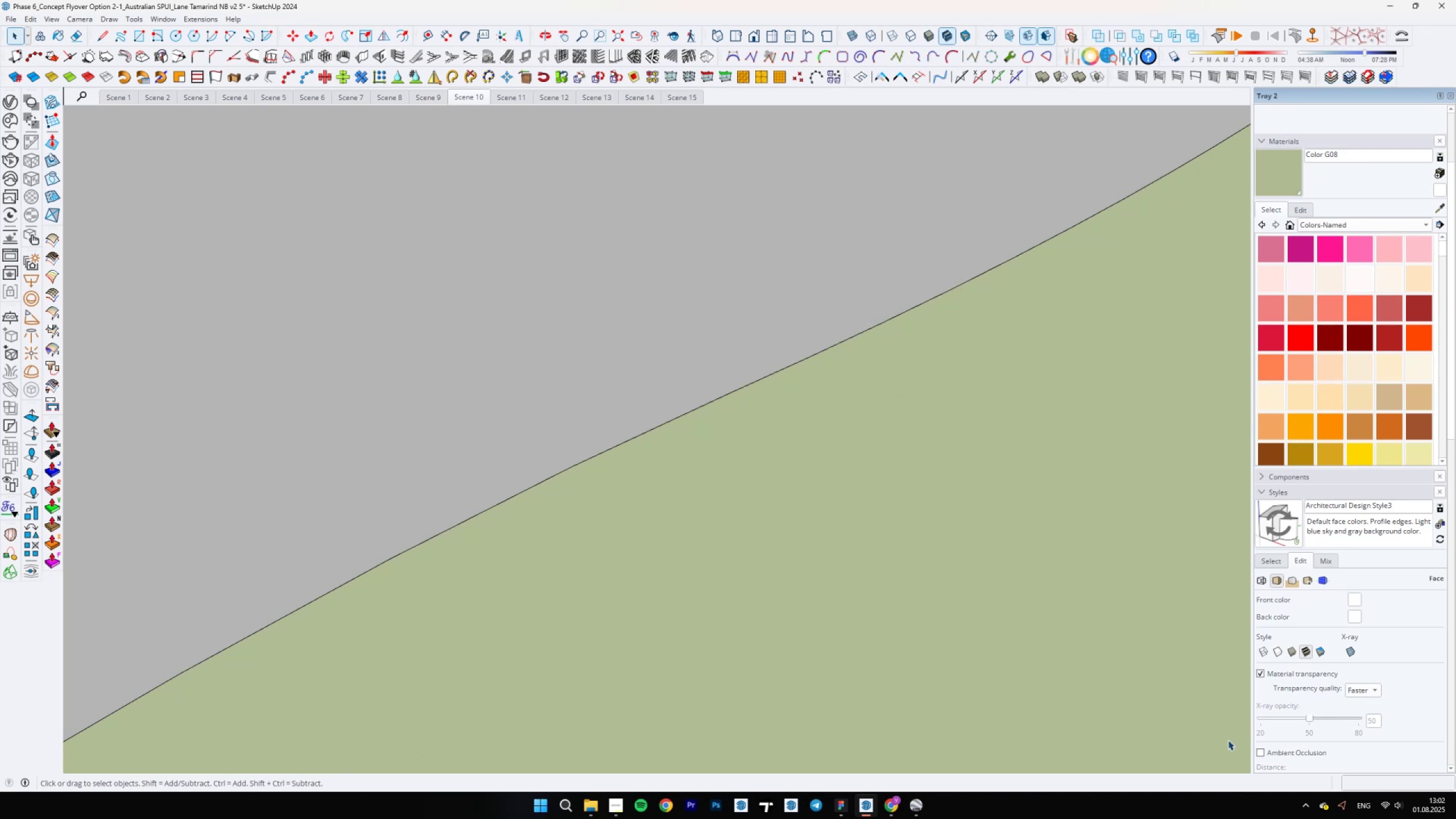 
scroll: coordinate [479, 412], scroll_direction: down, amount: 54.0
 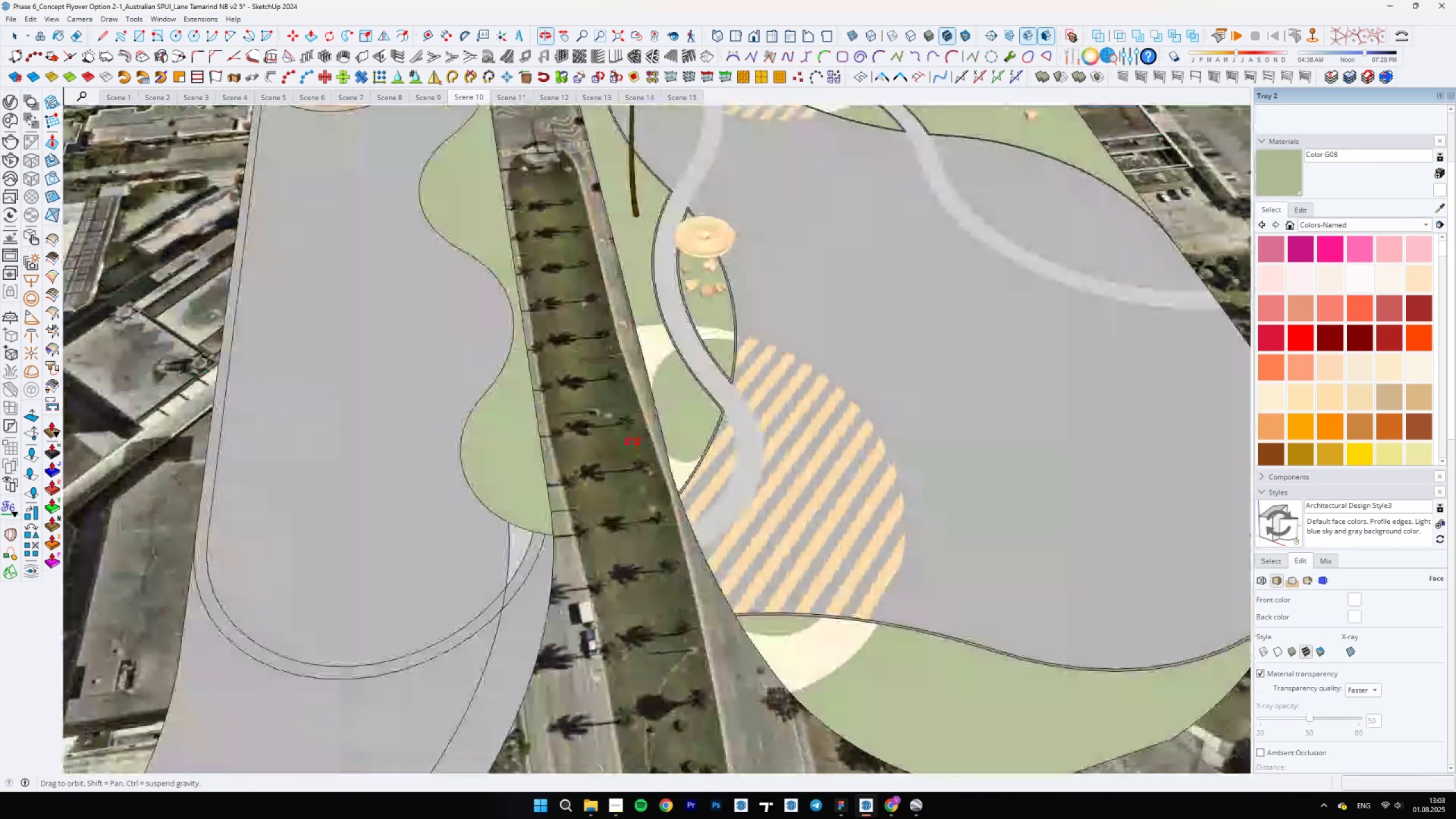 
scroll: coordinate [481, 477], scroll_direction: up, amount: 3.0
 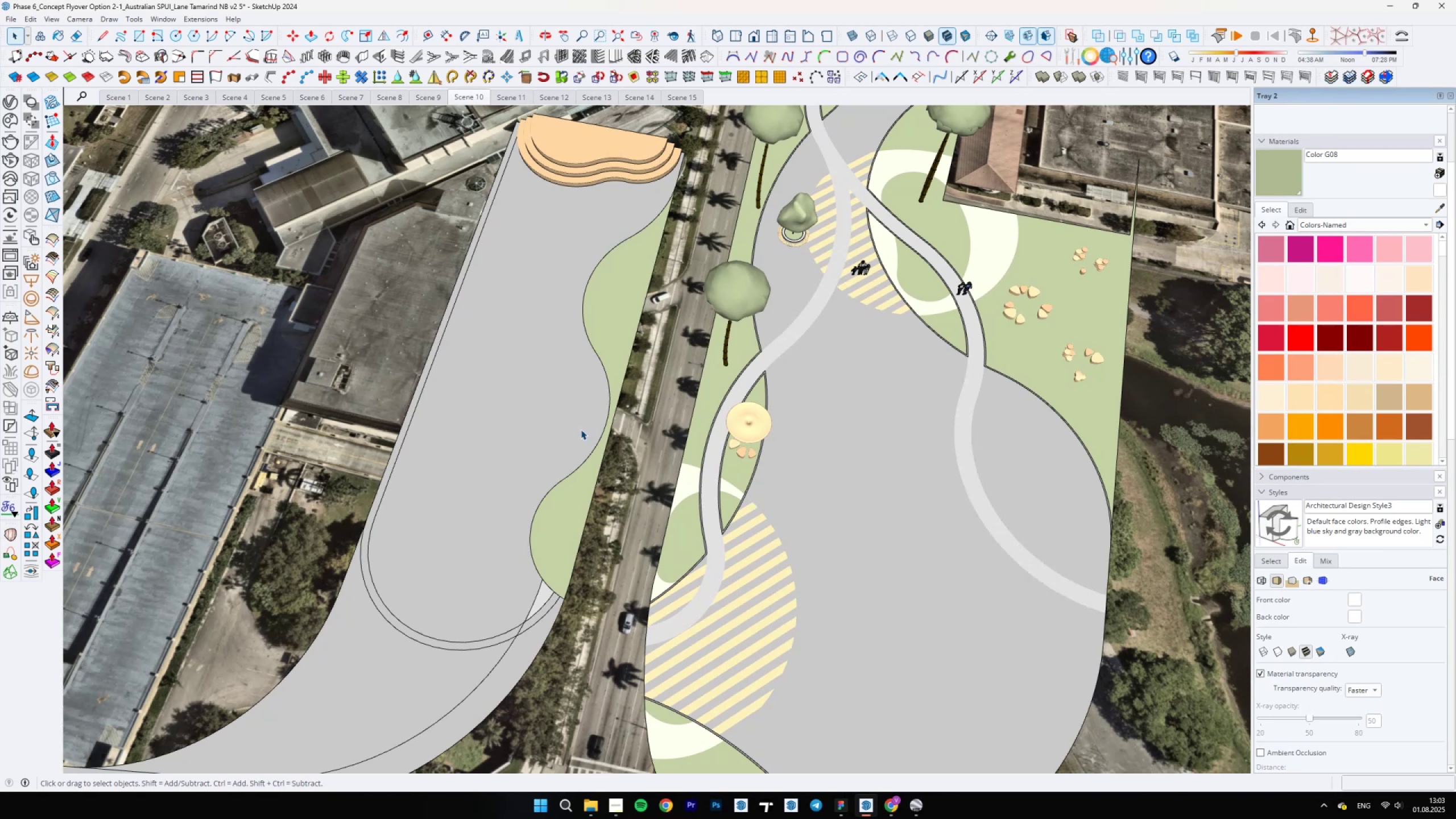 
wait(15.83)
 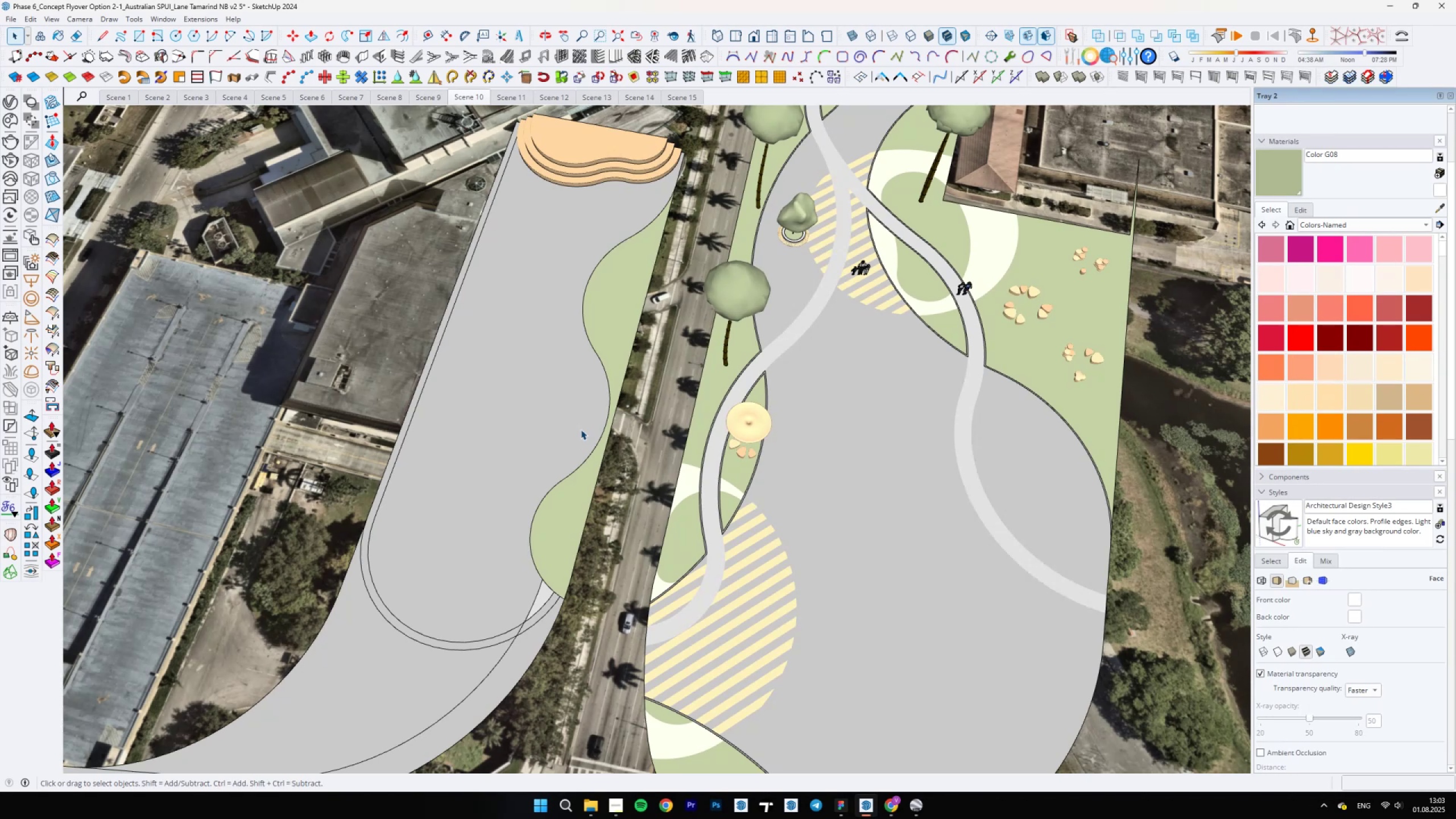 
scroll: coordinate [572, 396], scroll_direction: down, amount: 3.0
 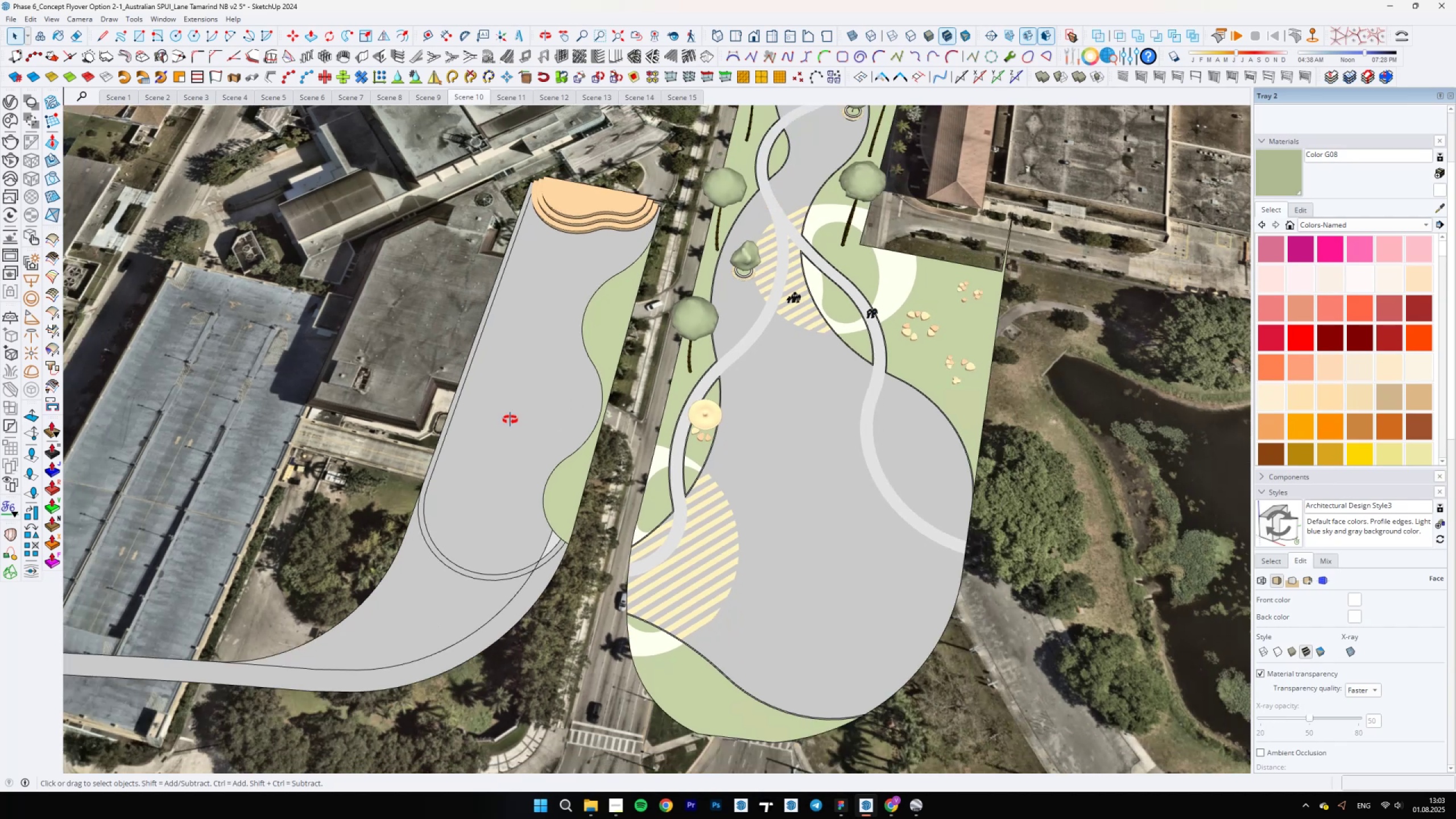 
key(Backslash)
 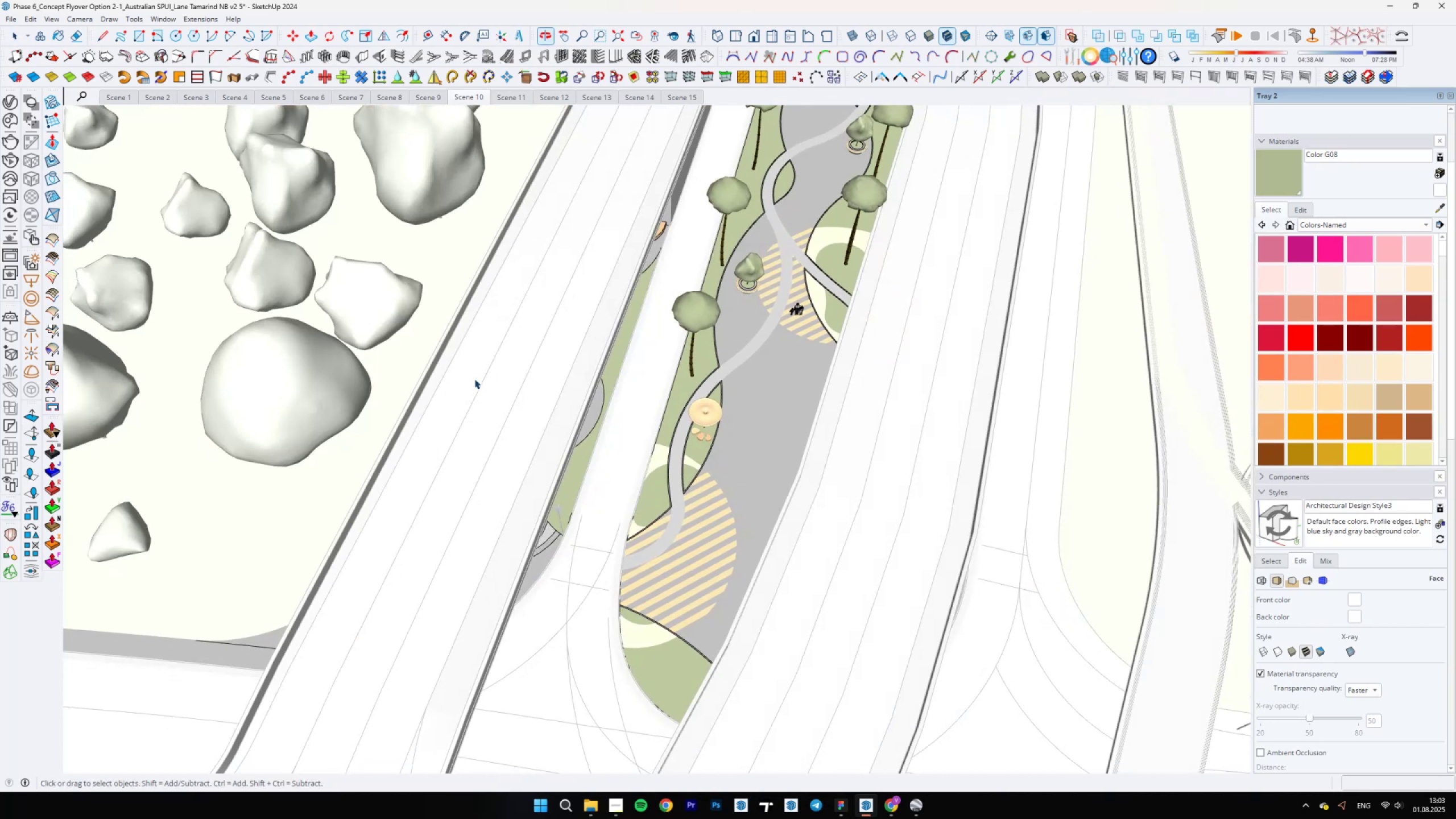 
scroll: coordinate [503, 425], scroll_direction: down, amount: 3.0
 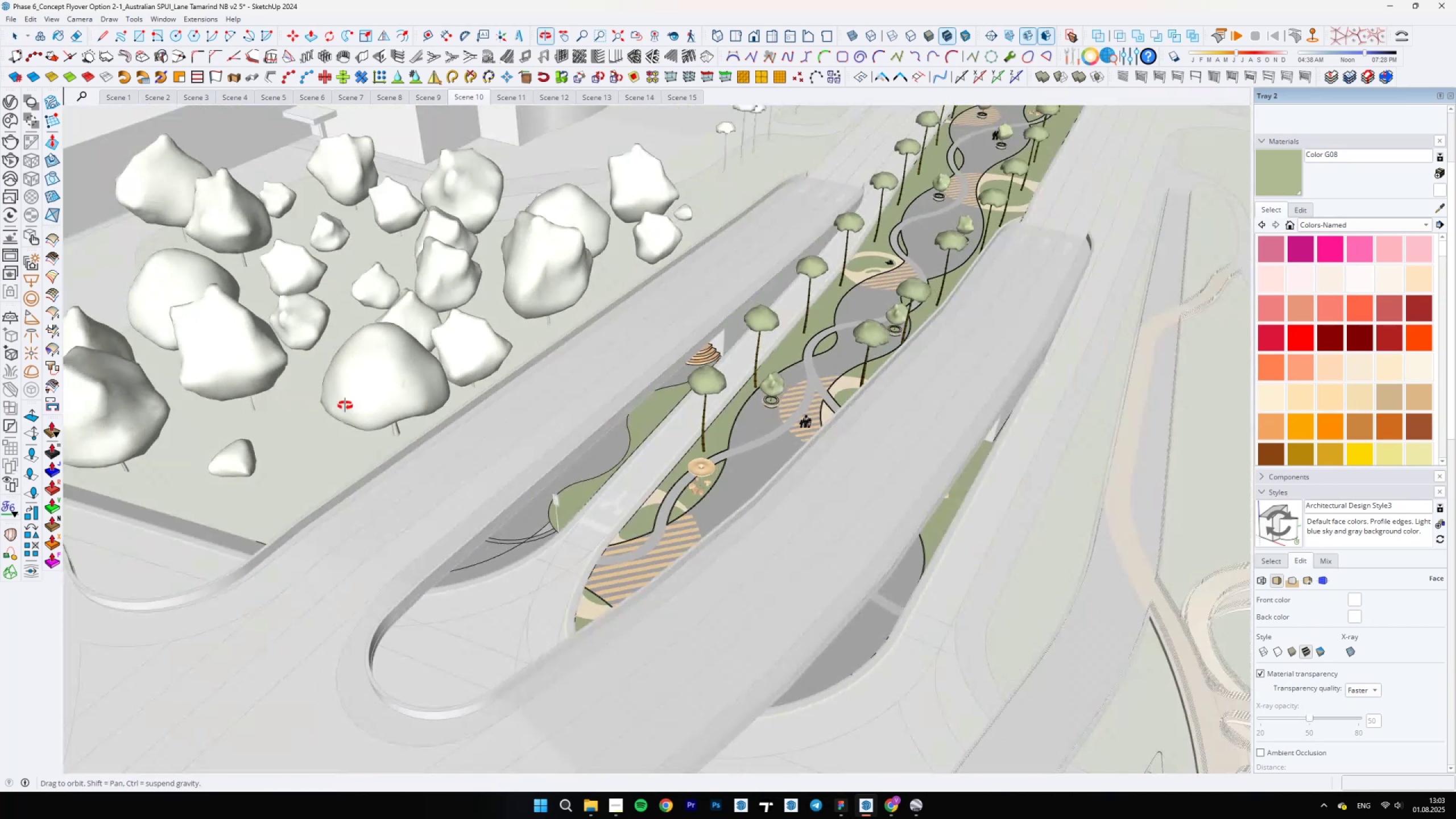 
key(Backslash)
 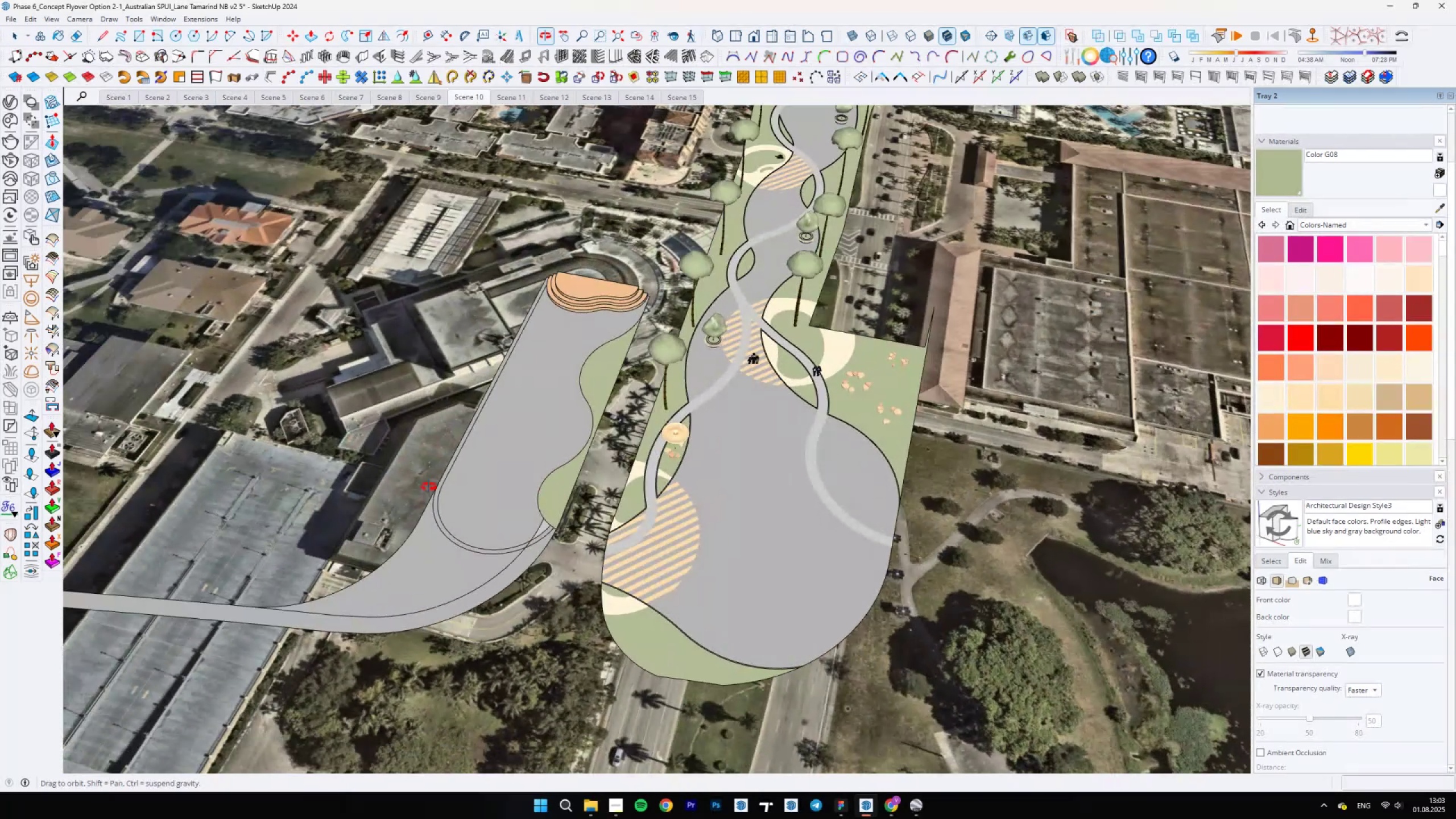 
key(Backslash)
 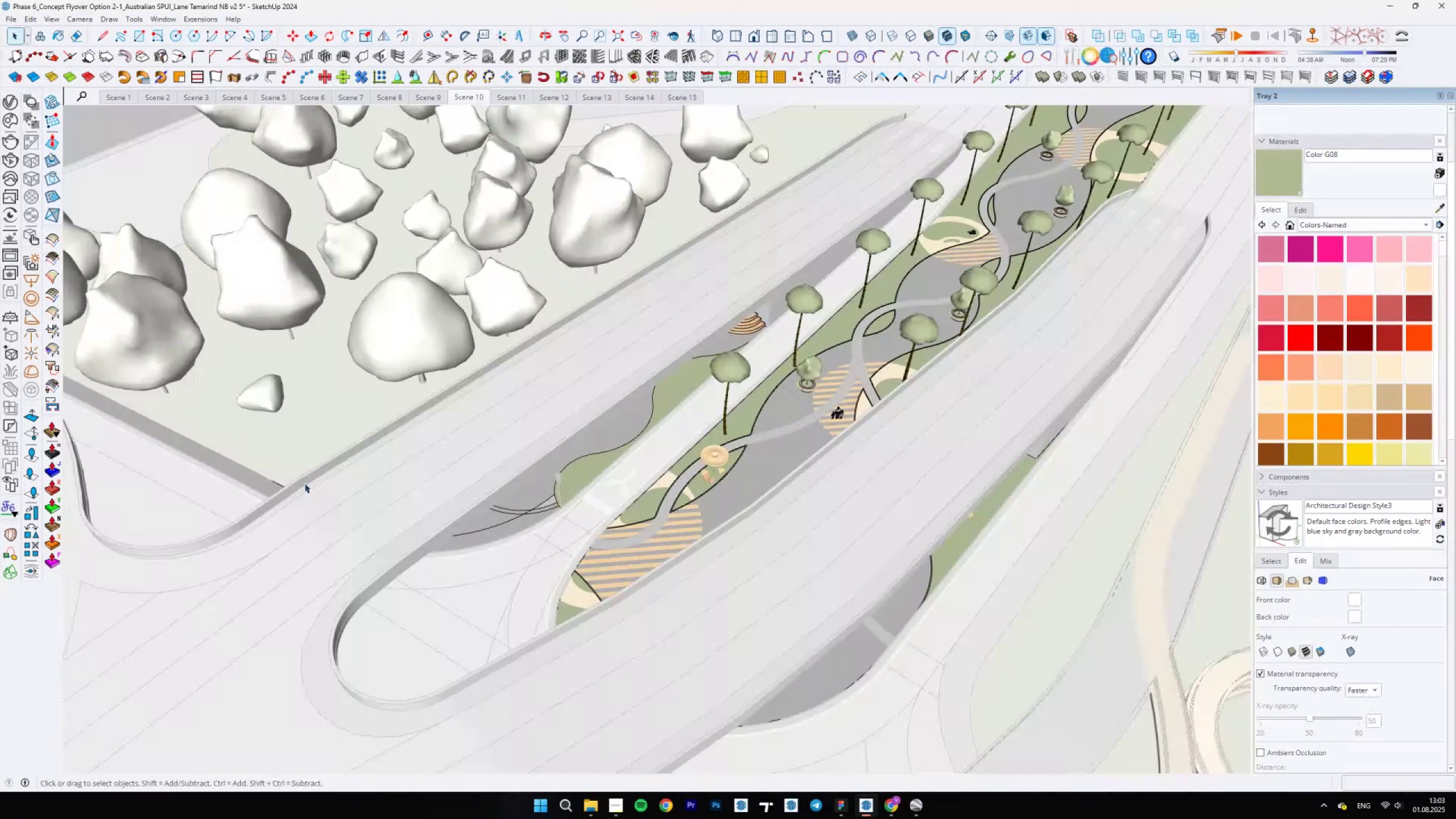 
scroll: coordinate [320, 502], scroll_direction: up, amount: 5.0
 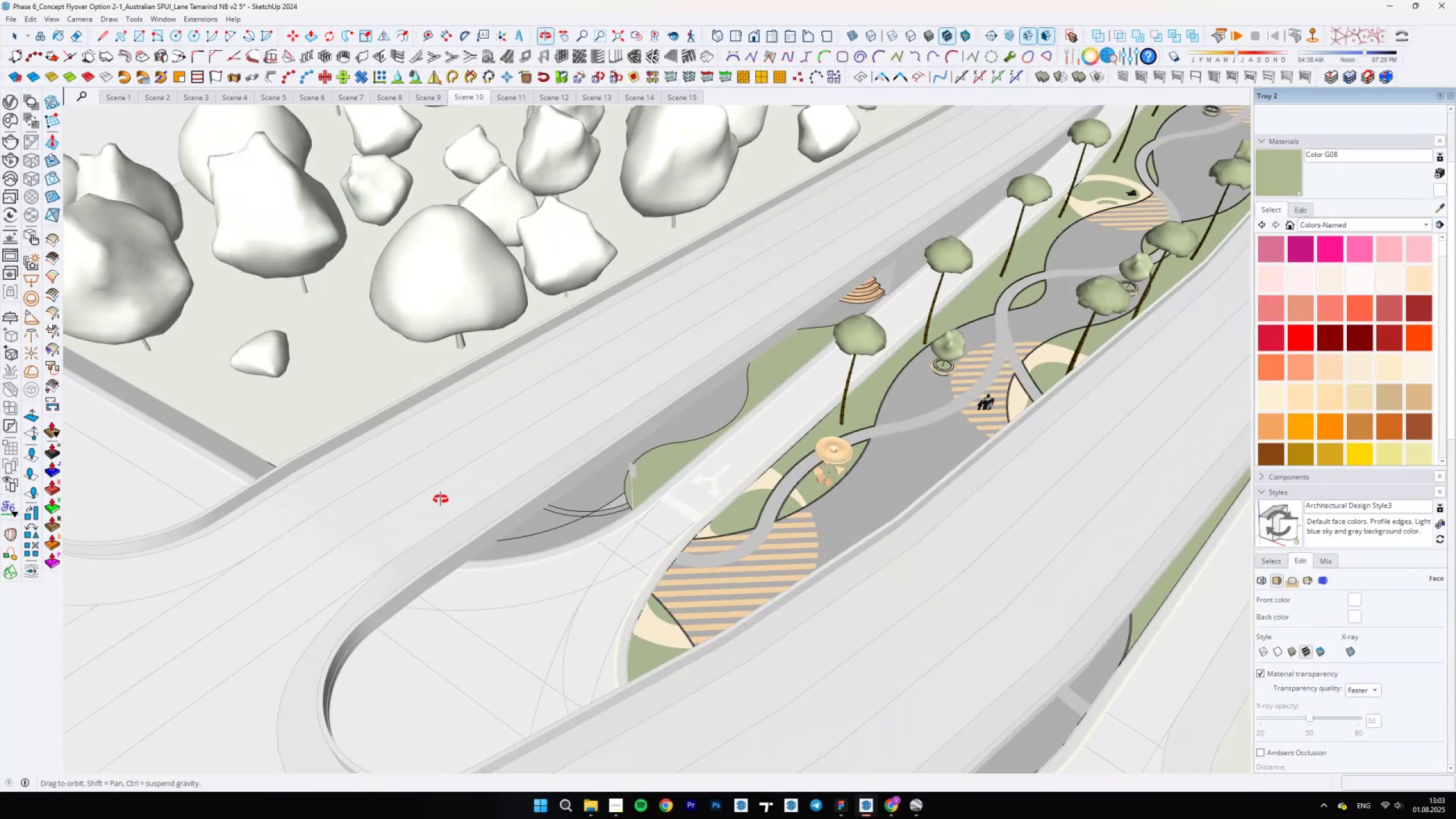 
key(Backslash)
 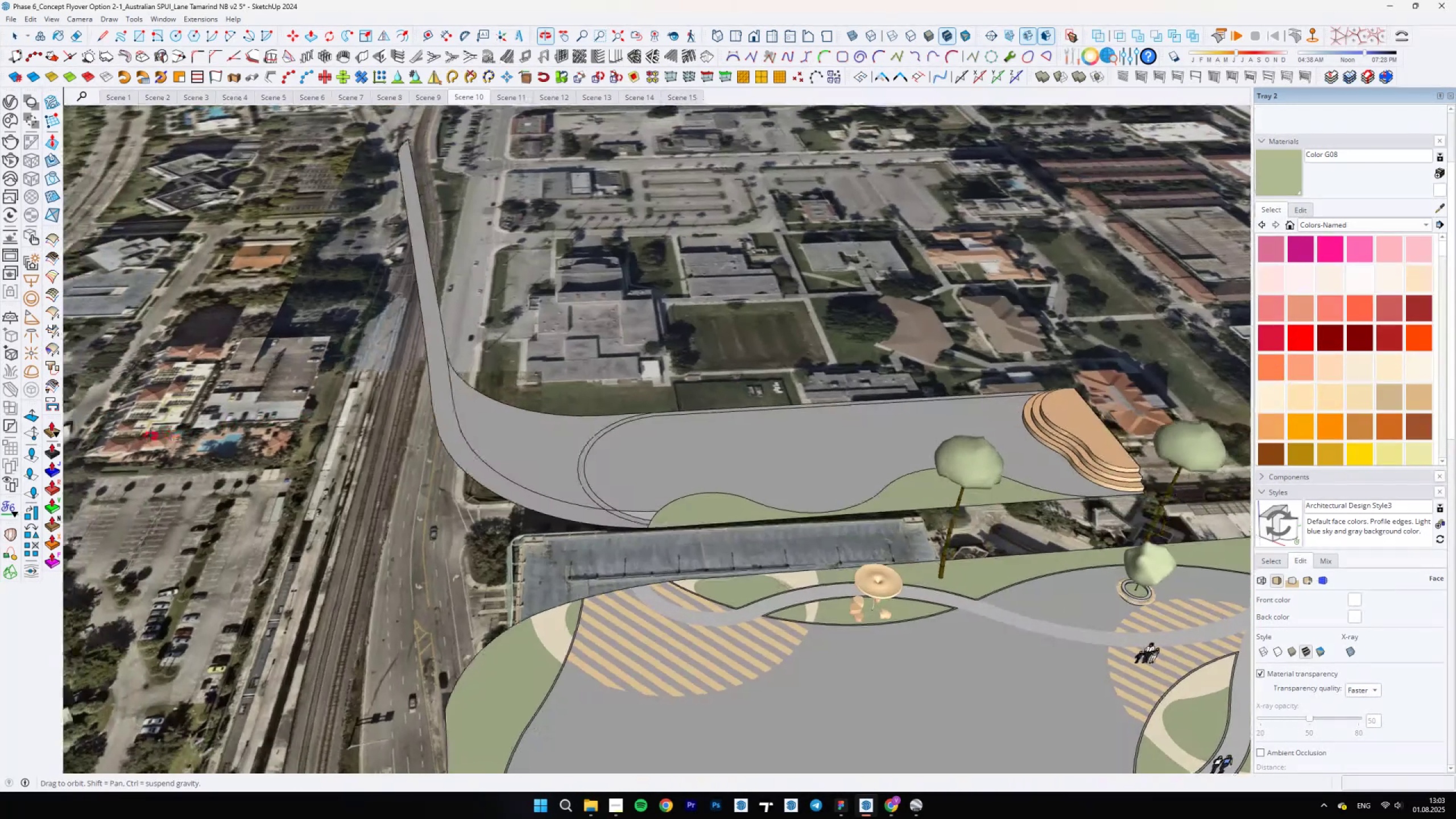 
key(Backslash)
 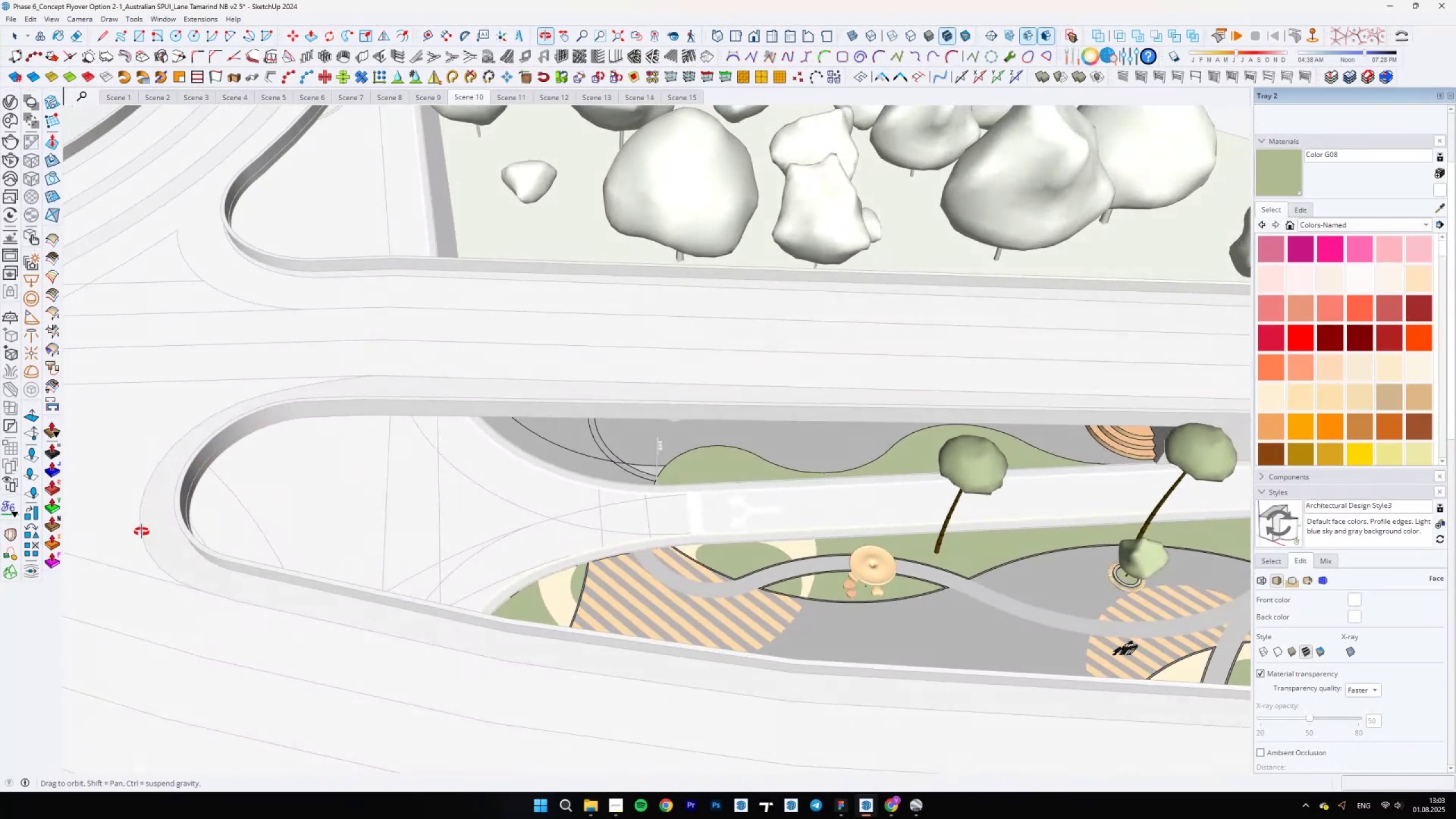 
key(Backslash)
 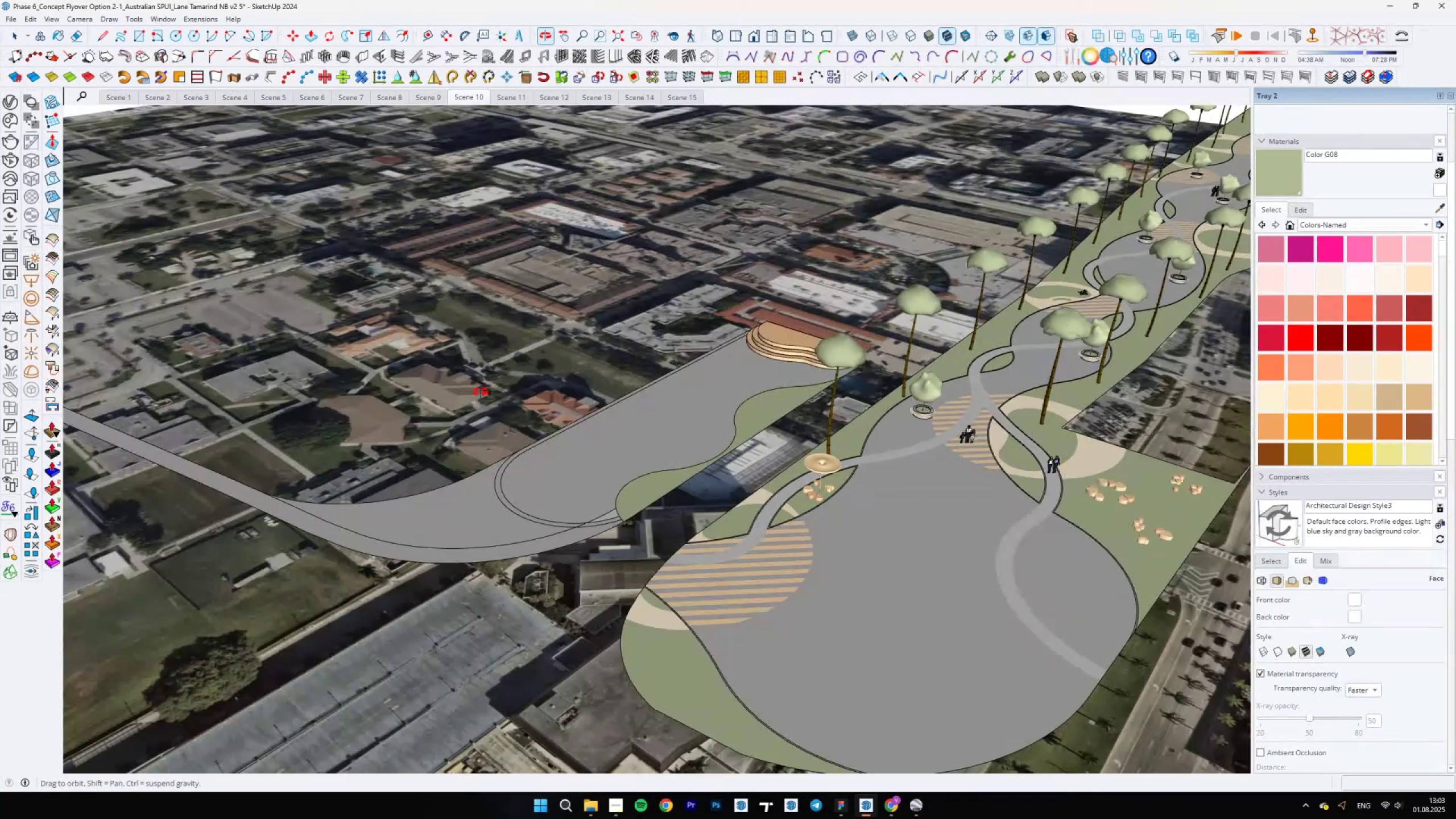 
key(Backslash)
 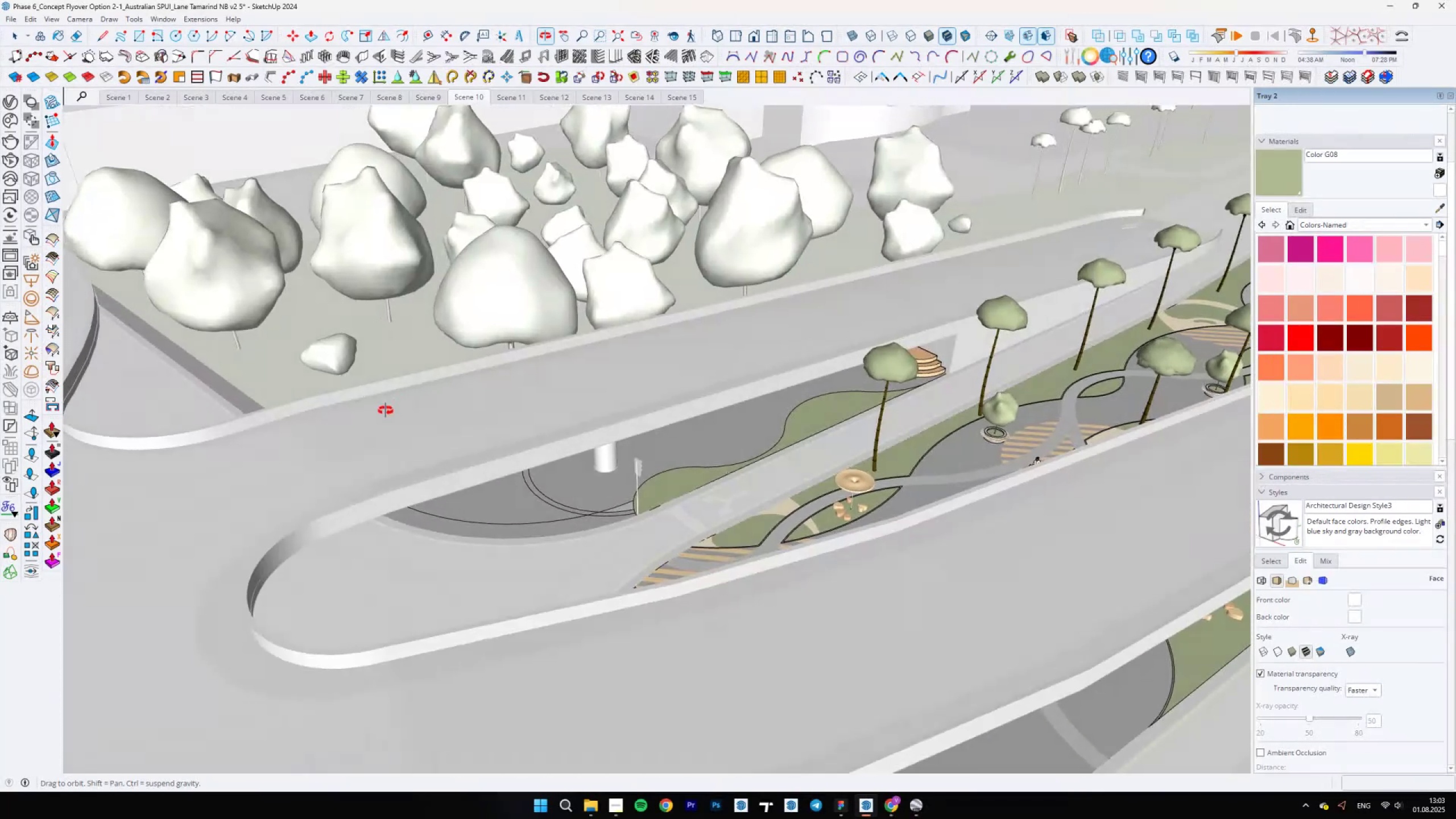 
key(Backslash)
 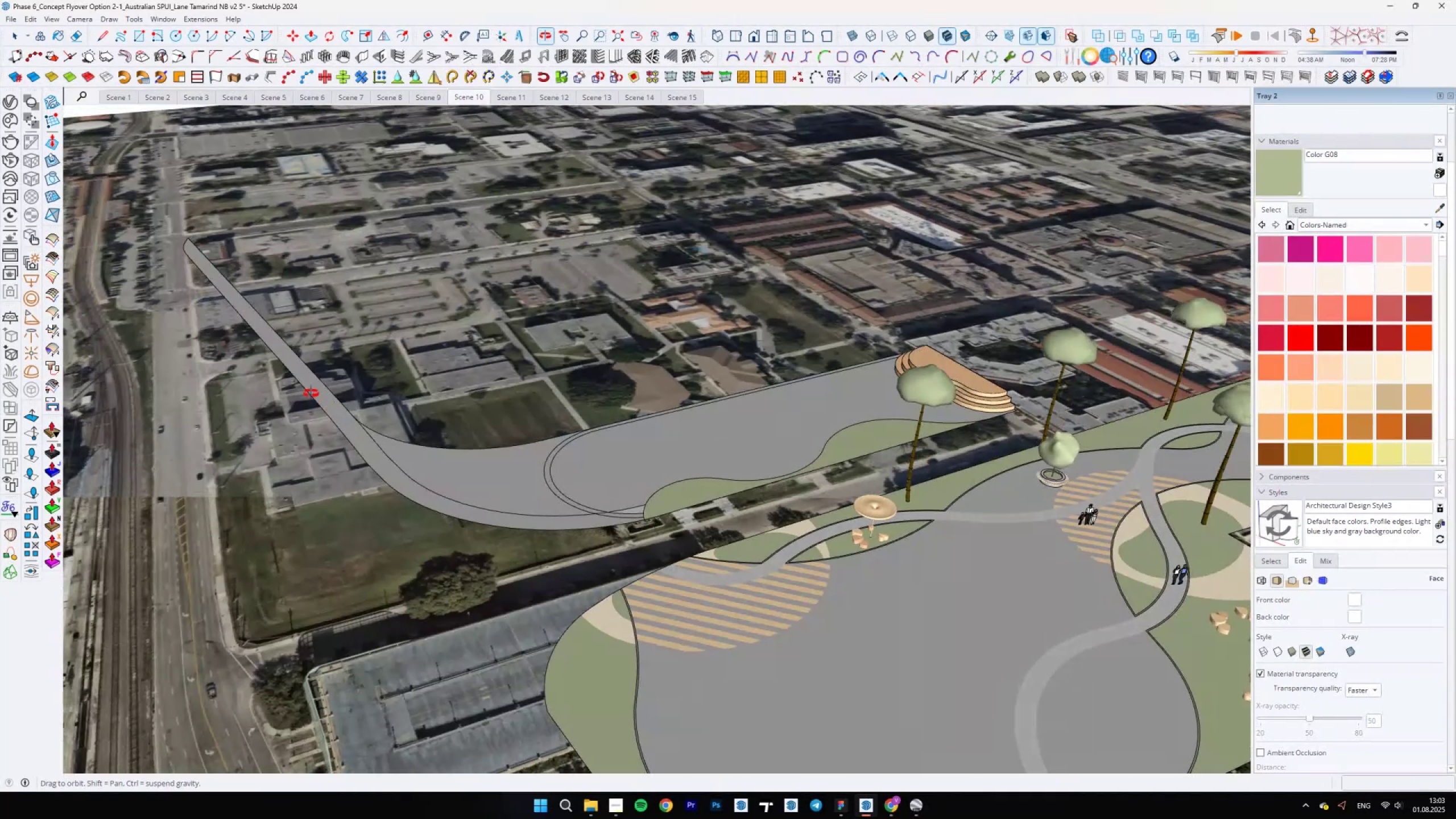 
key(Backslash)
 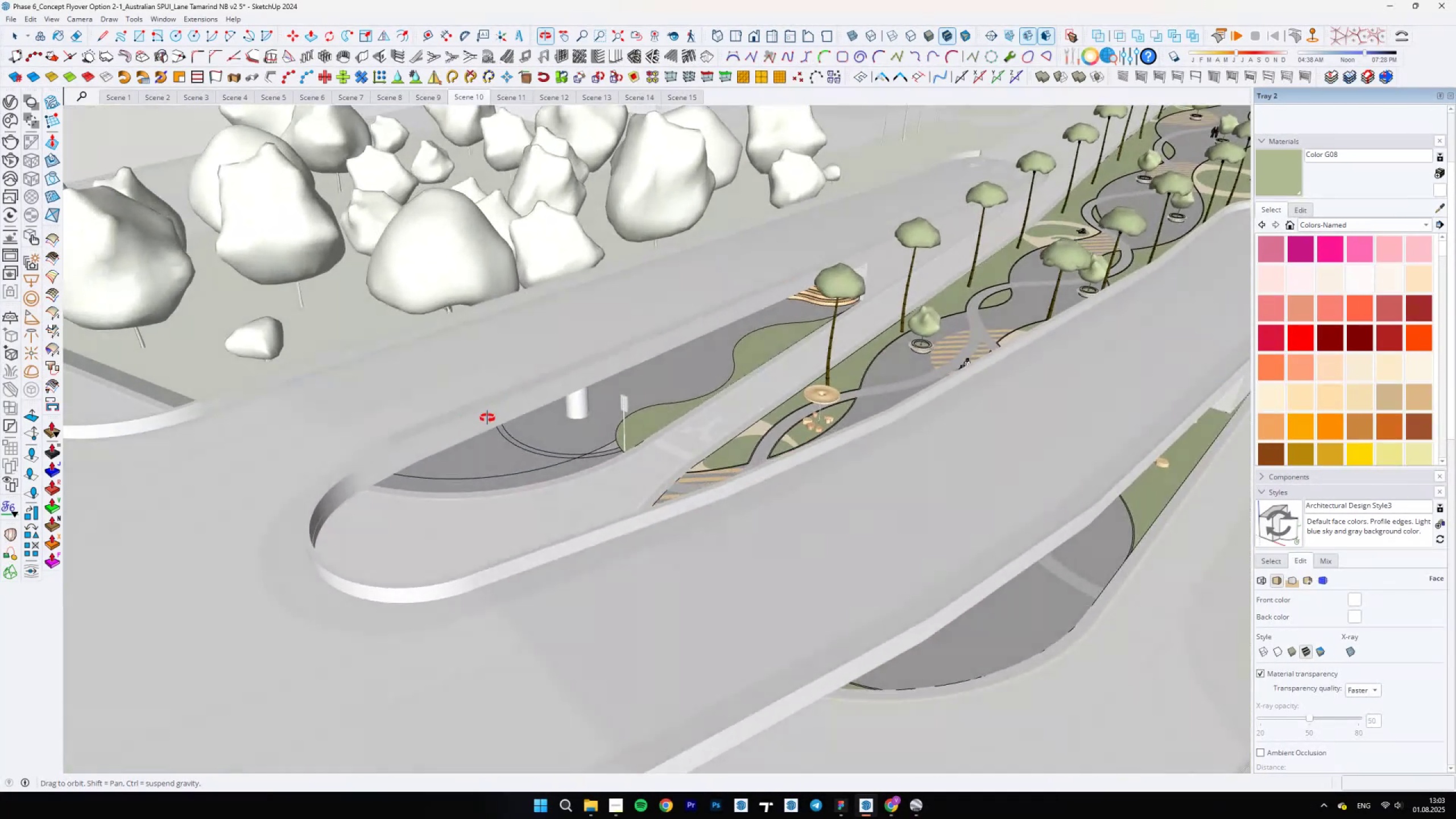 
key(Backslash)
 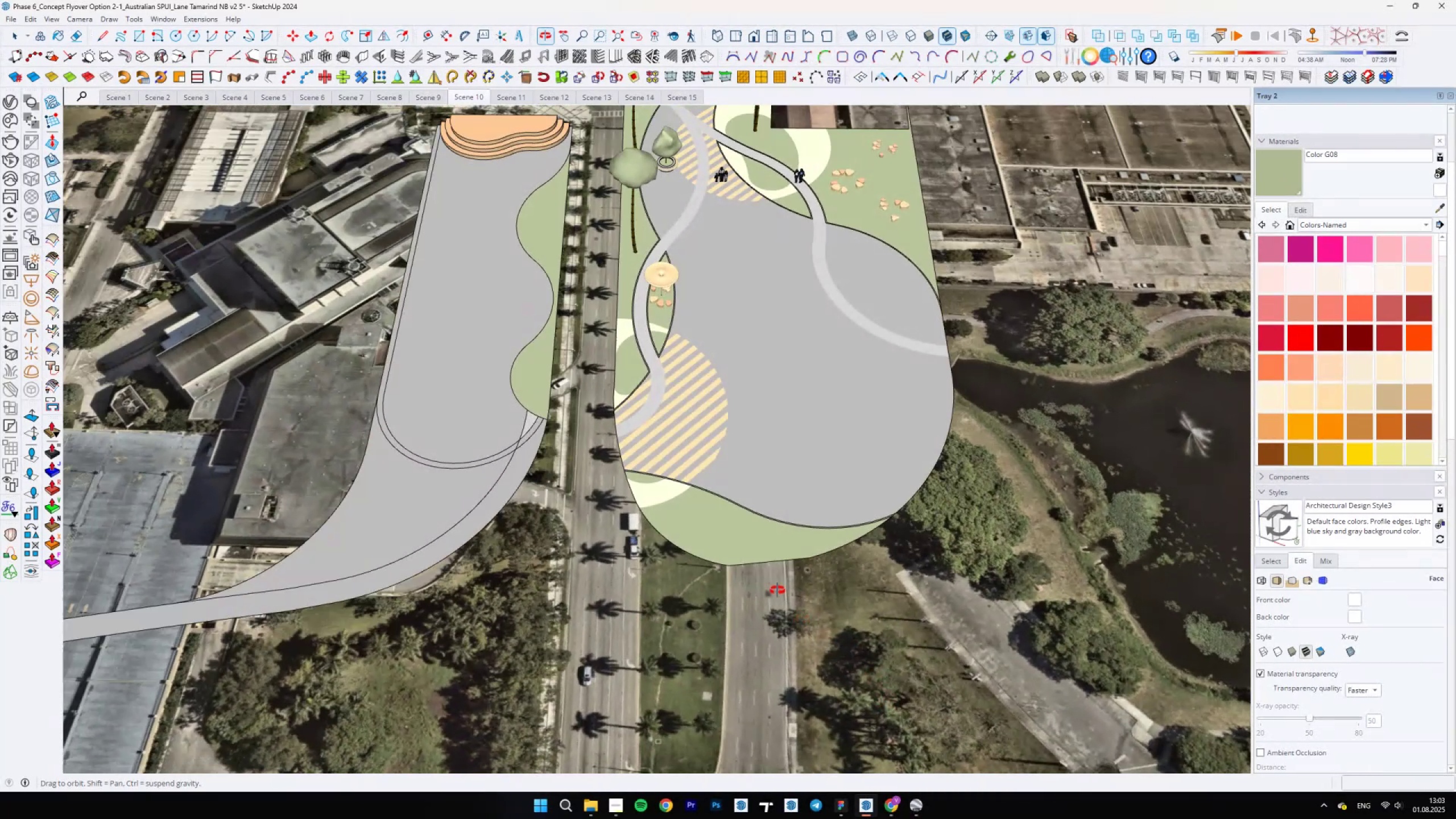 
scroll: coordinate [580, 421], scroll_direction: up, amount: 1.0
 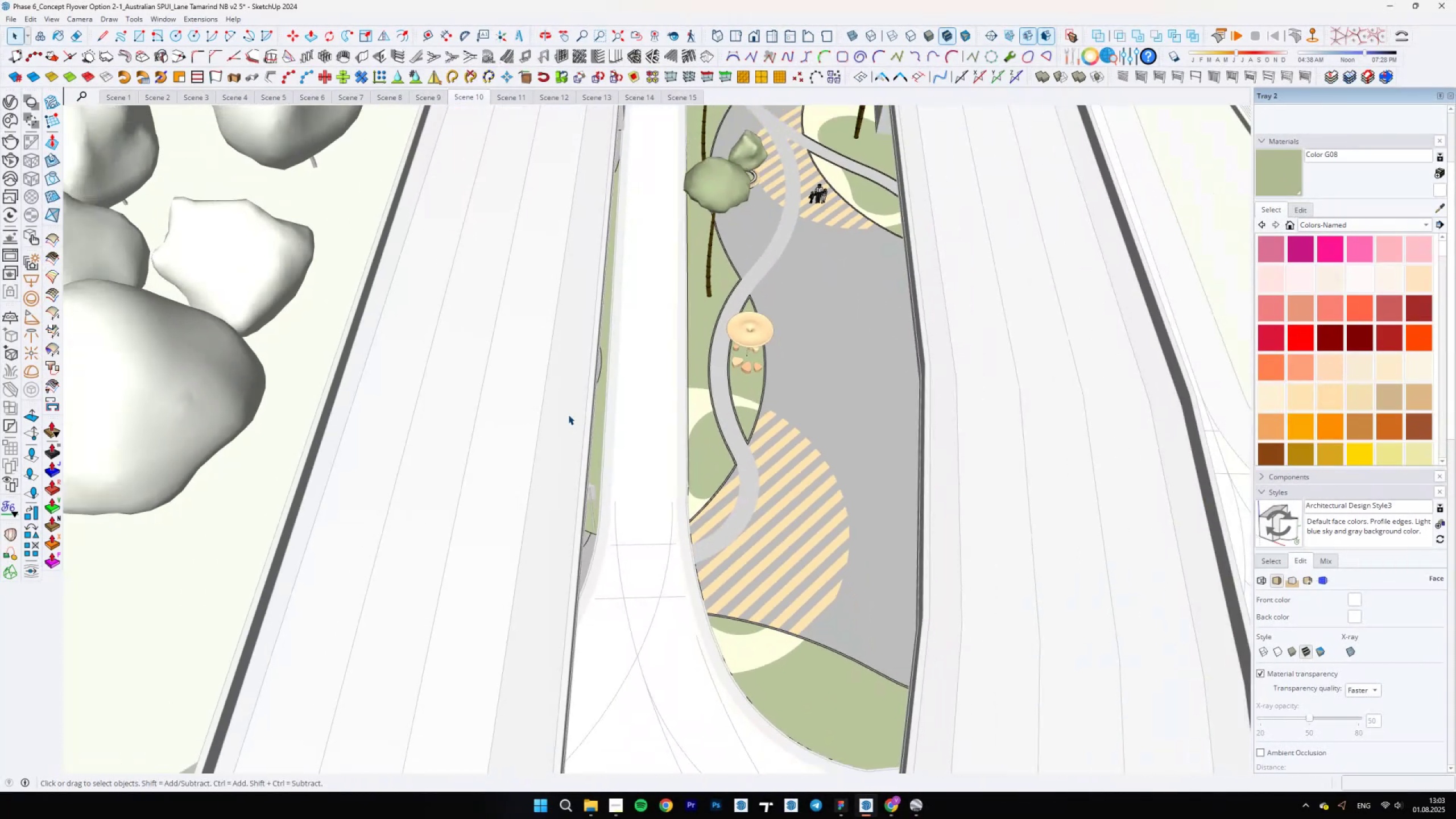 
key(Backslash)
 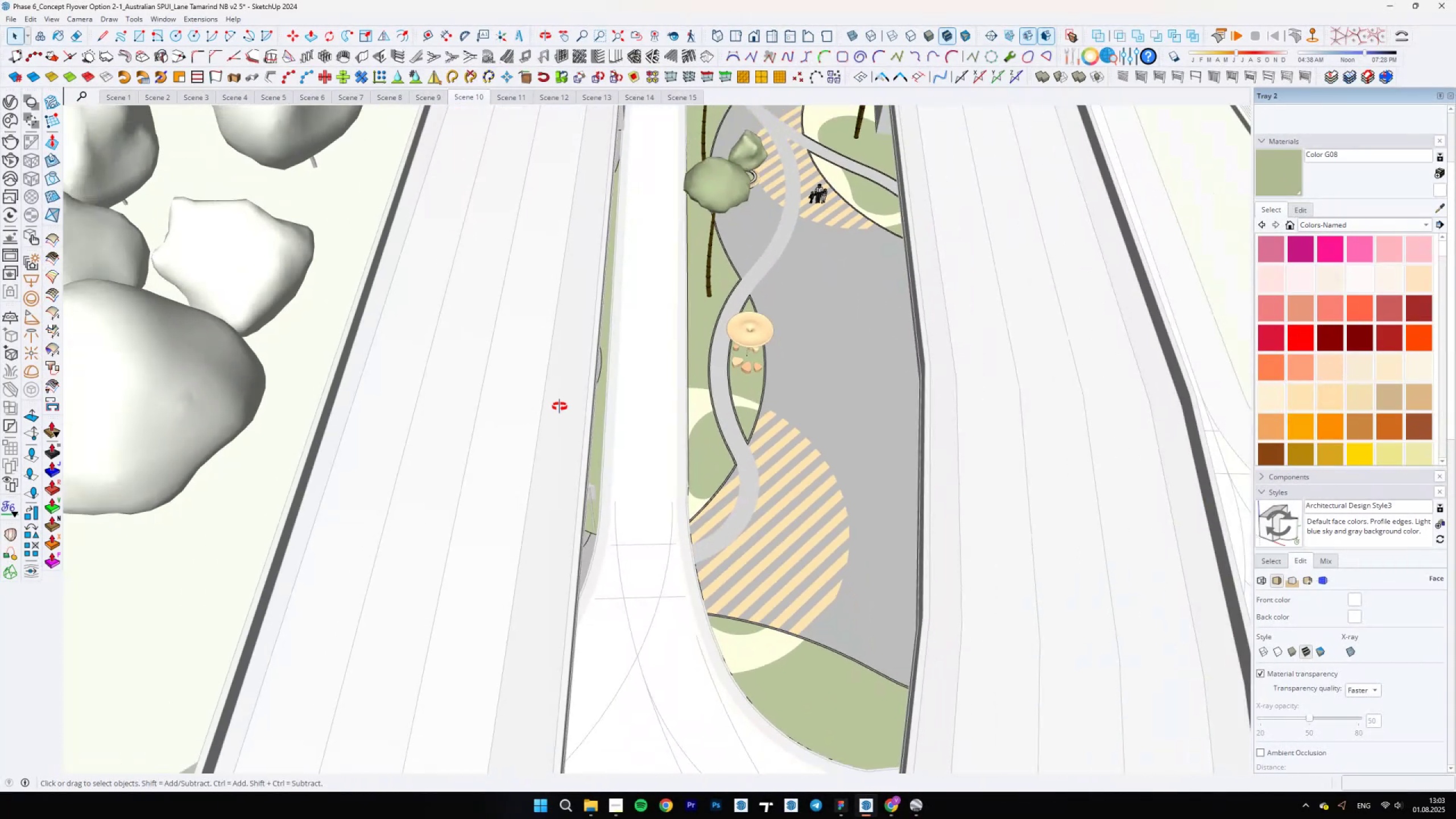 
key(Backslash)
 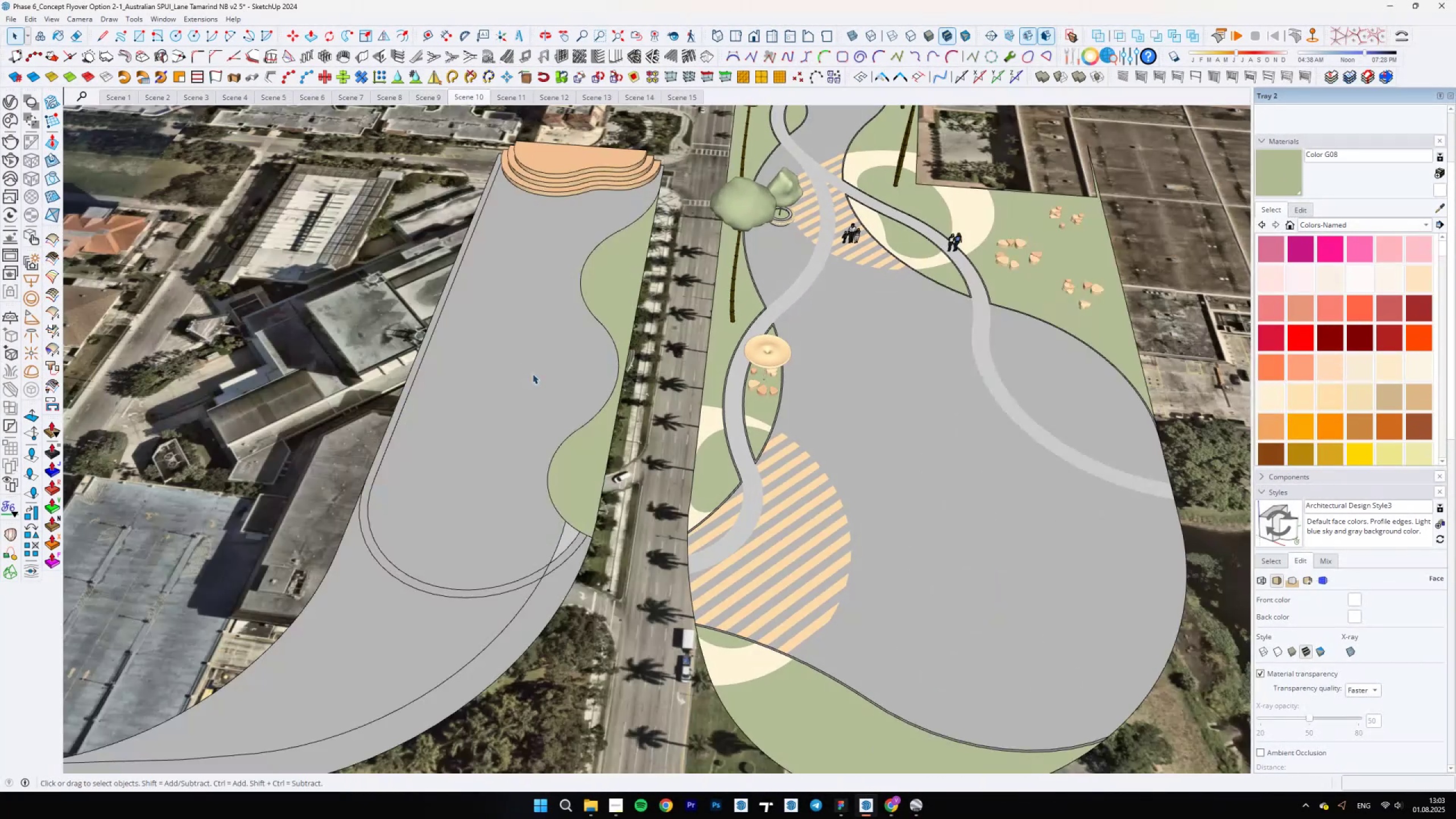 
scroll: coordinate [537, 371], scroll_direction: up, amount: 1.0
 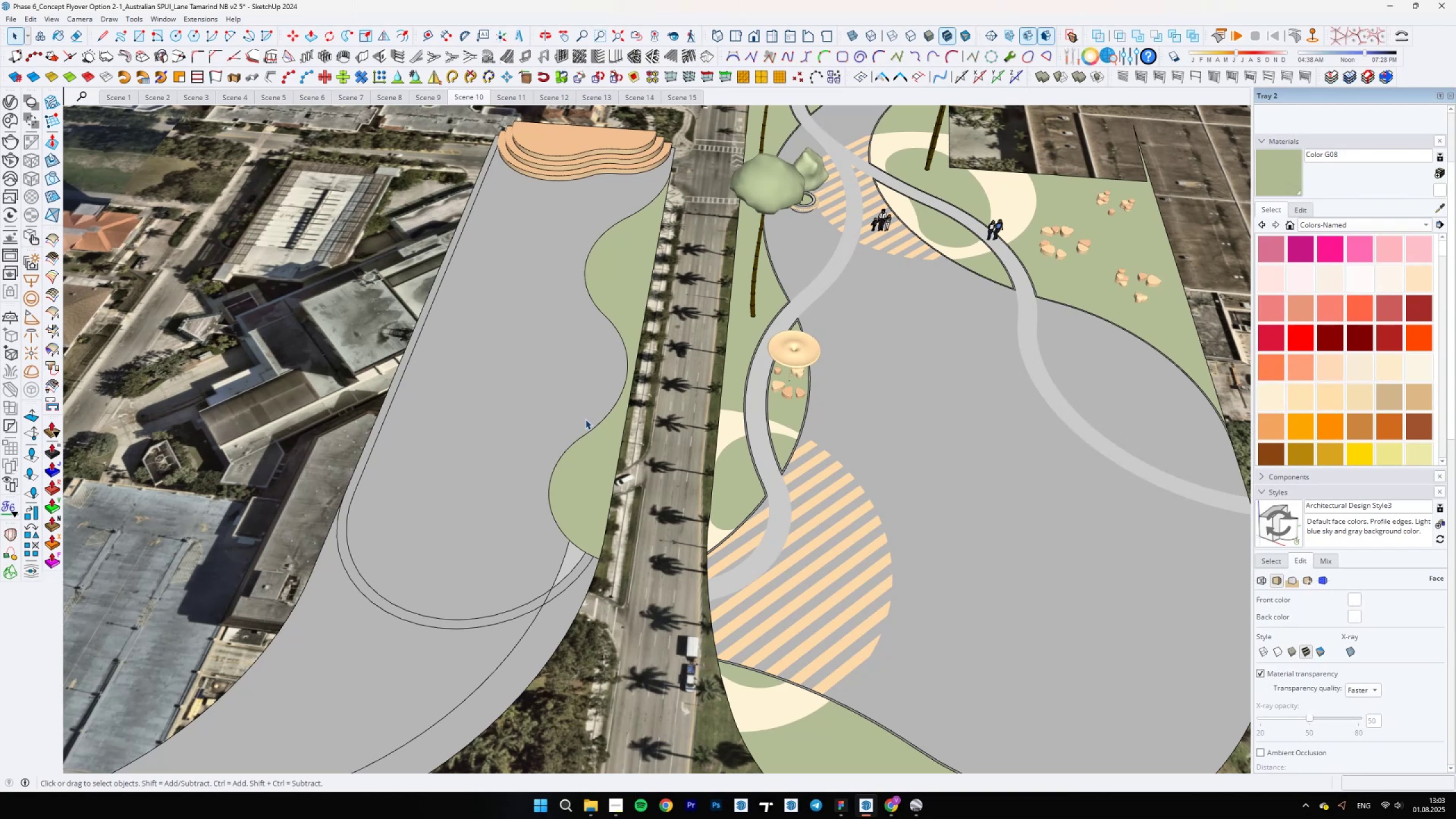 
scroll: coordinate [594, 449], scroll_direction: down, amount: 6.0
 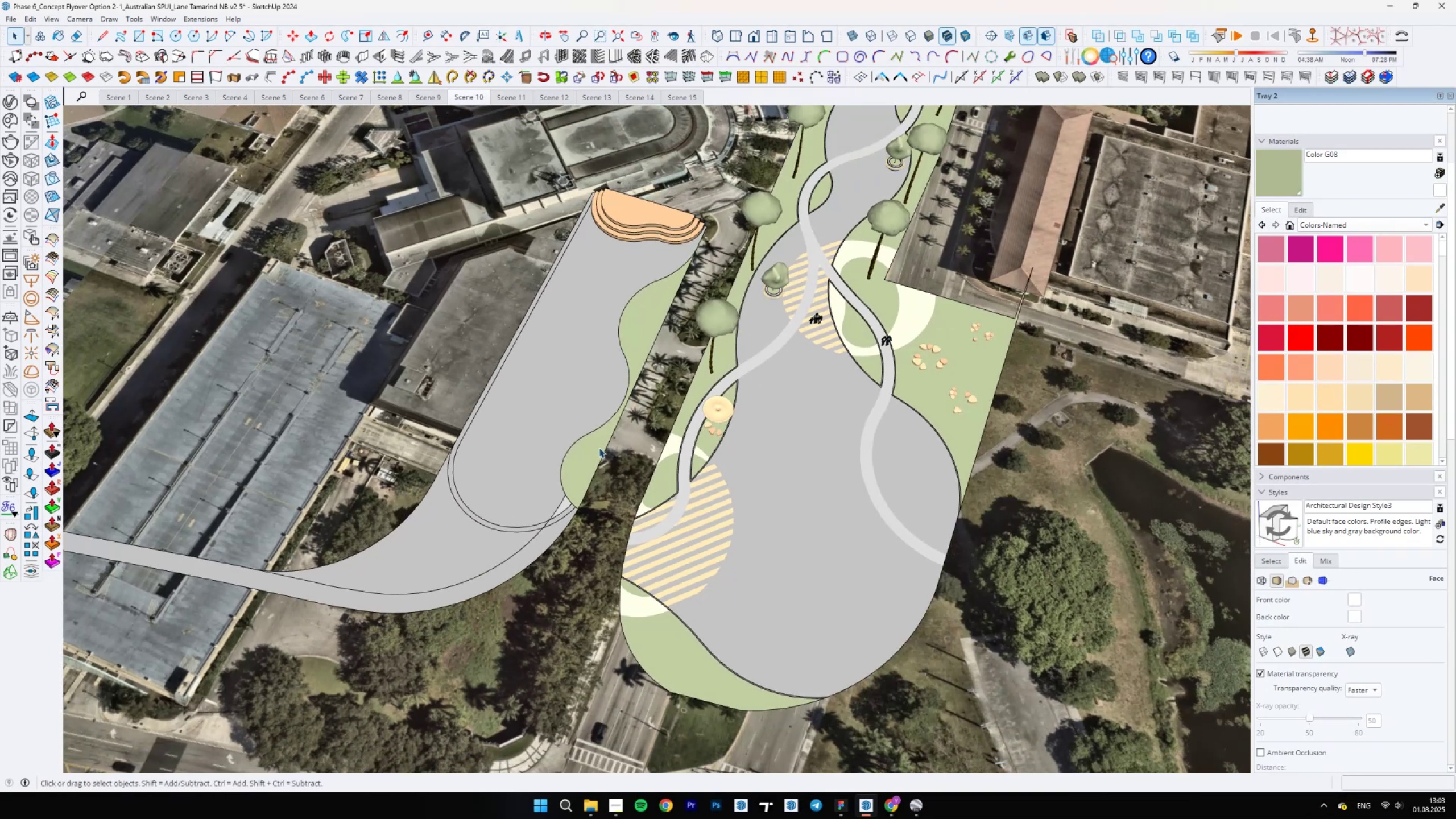 
type(ca)
 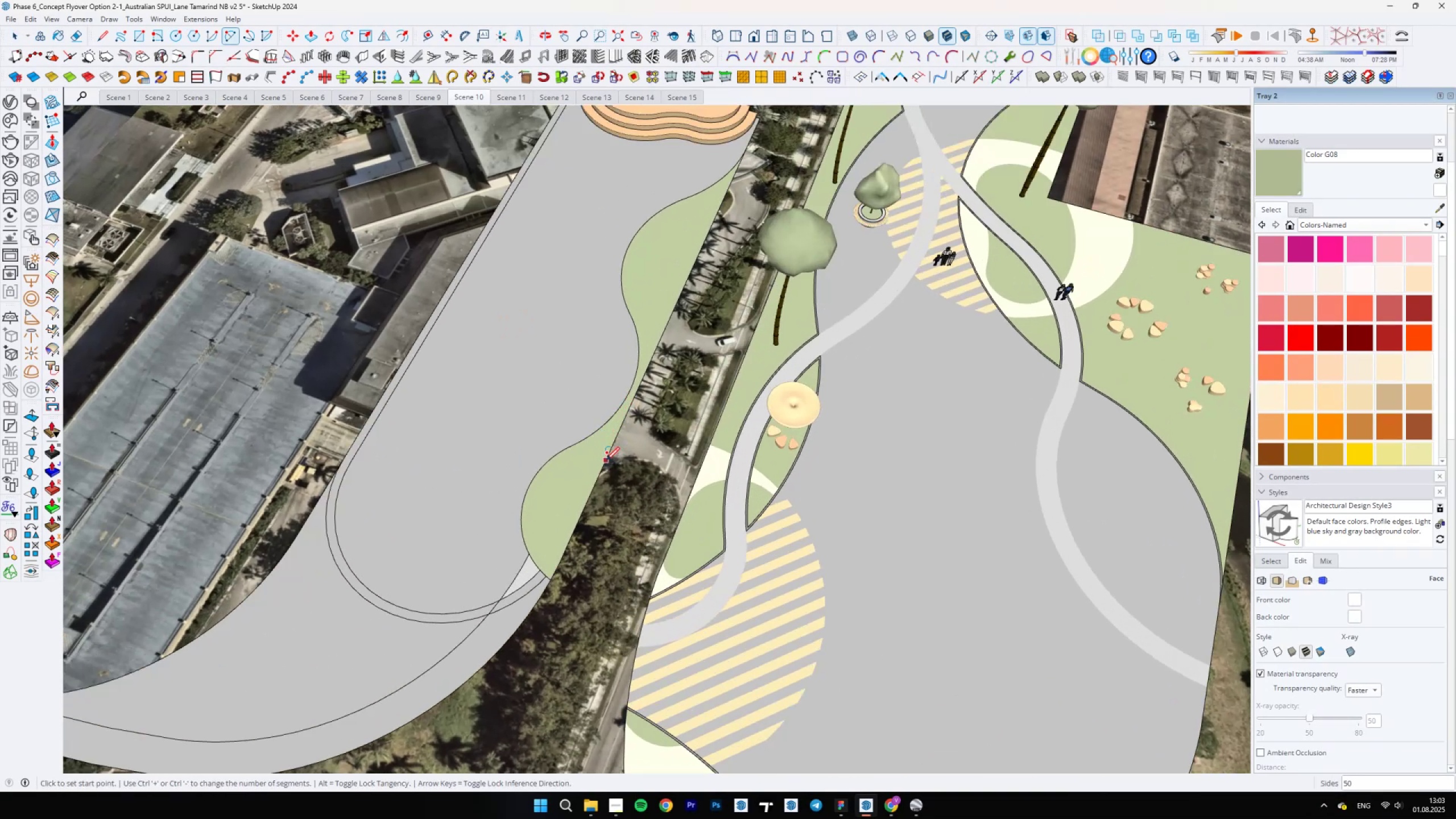 
scroll: coordinate [614, 415], scroll_direction: up, amount: 5.0
 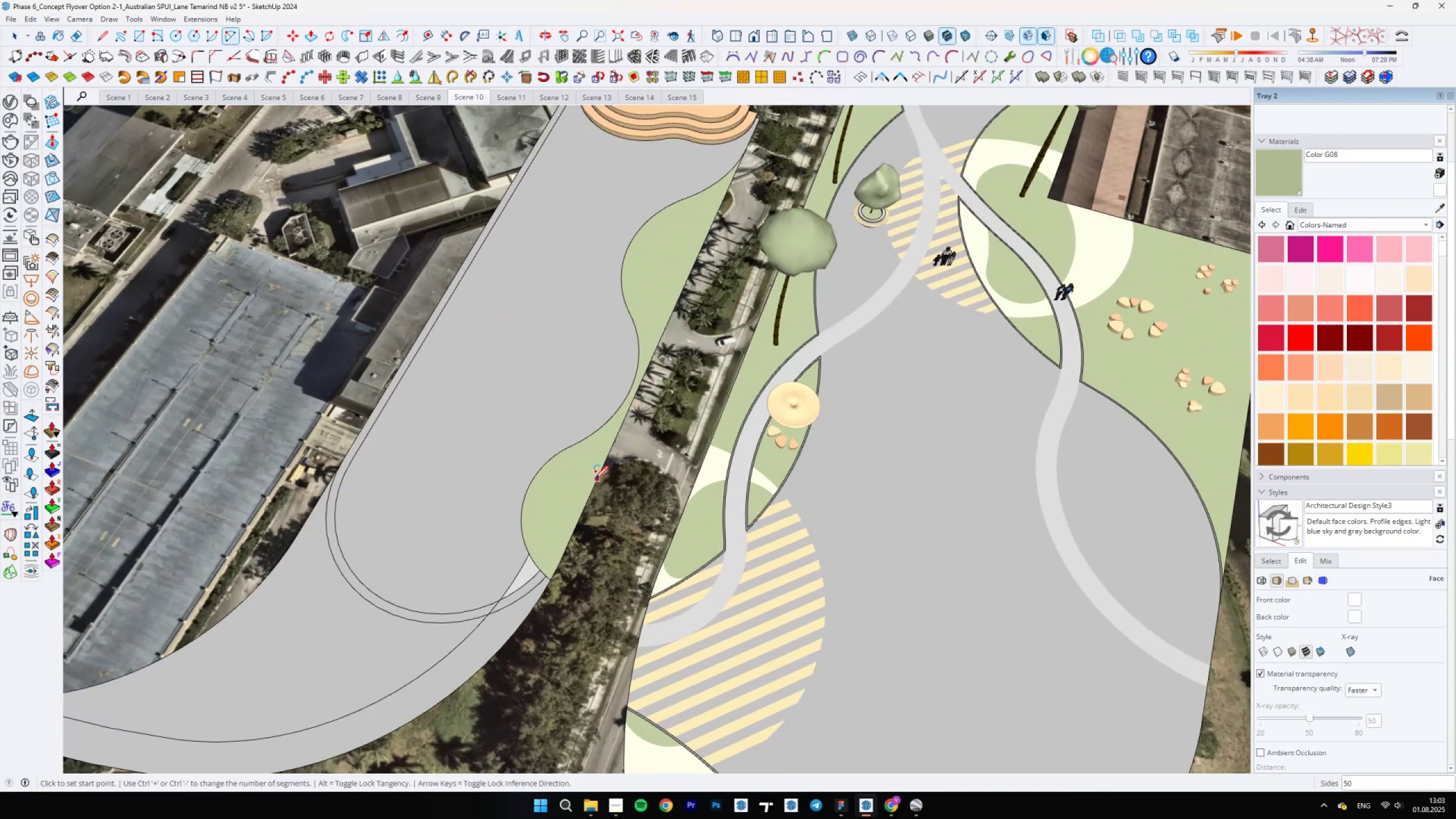 
scroll: coordinate [585, 459], scroll_direction: down, amount: 5.0
 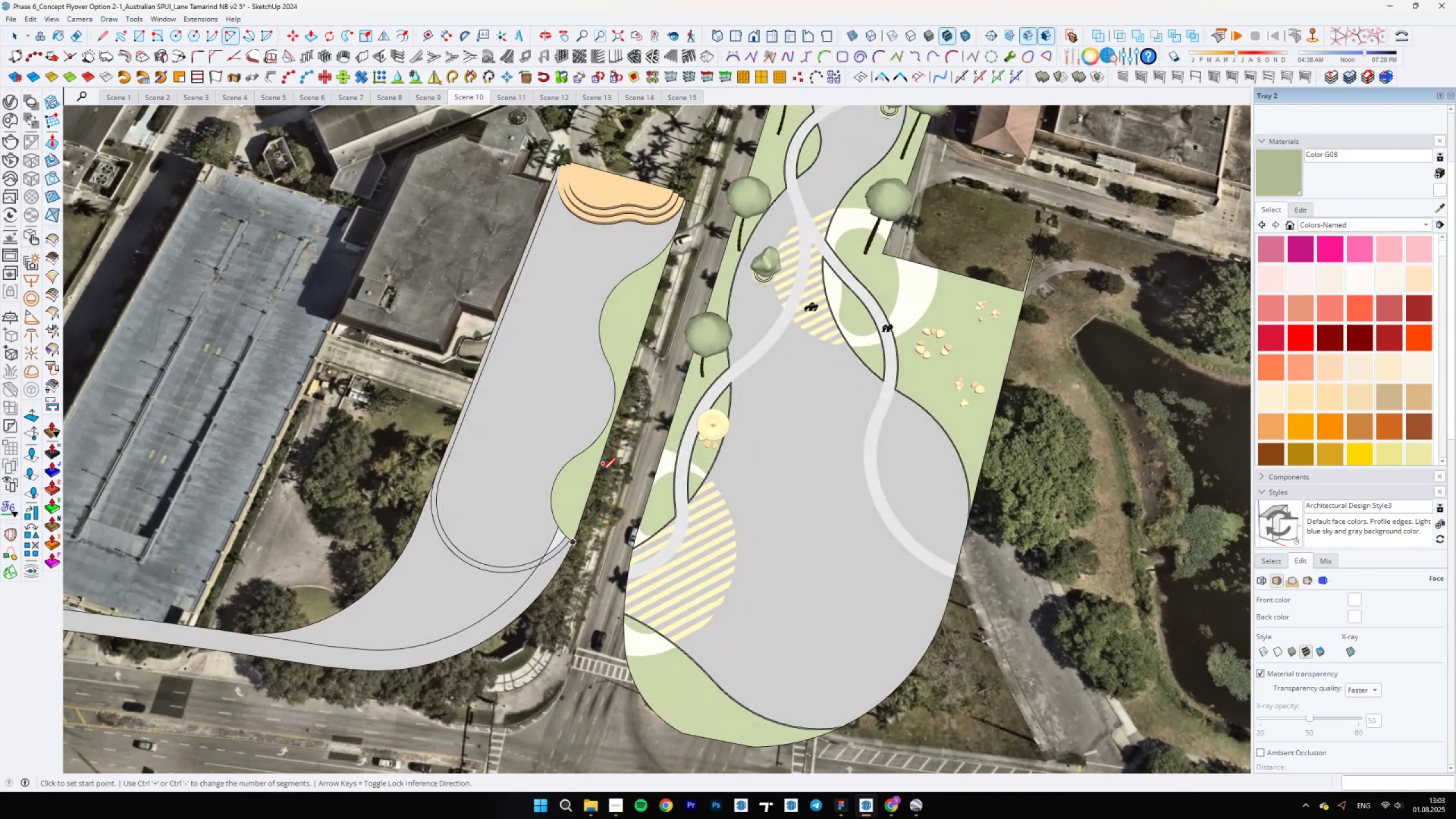 
left_click([590, 479])
 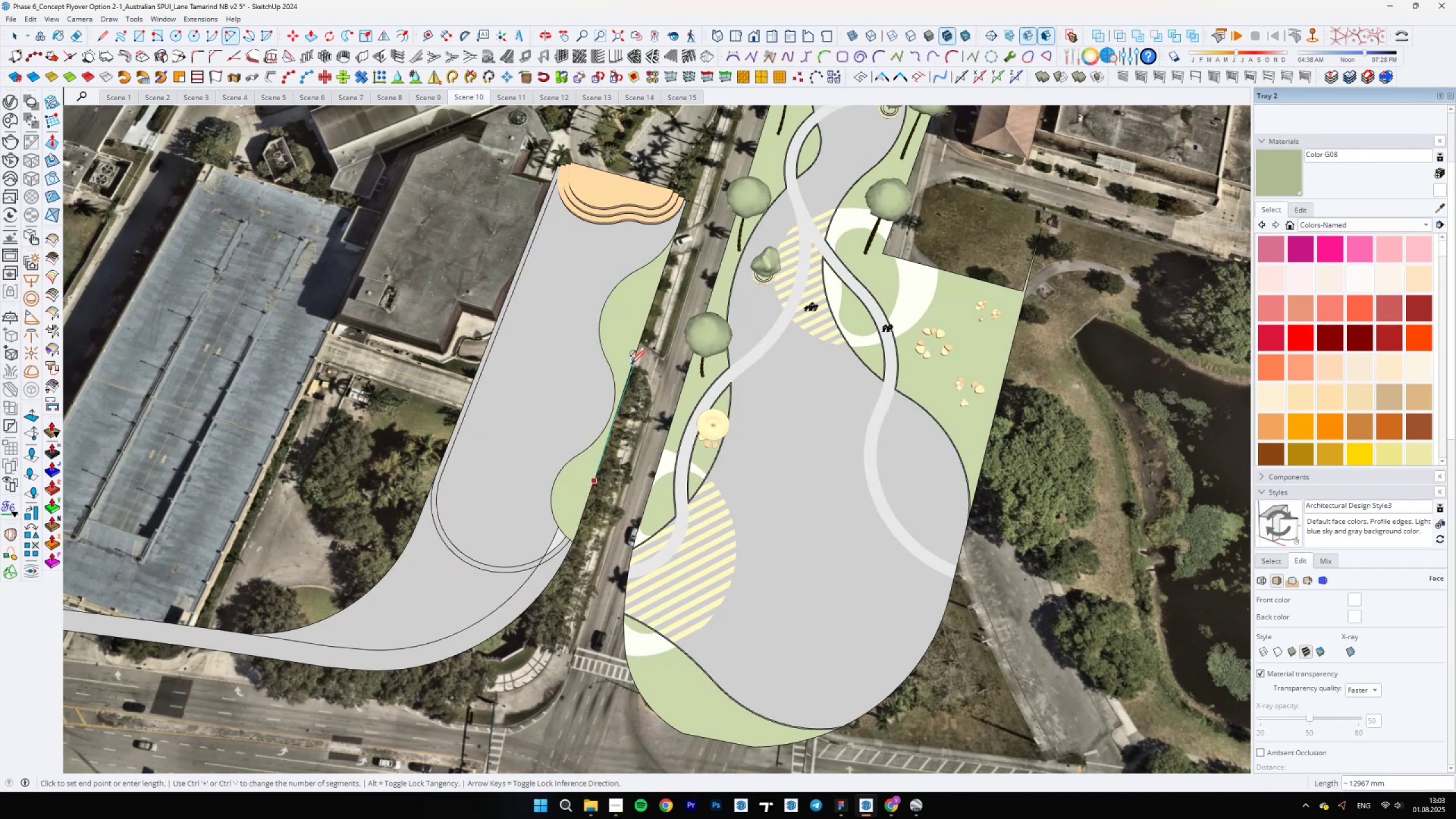 
left_click([632, 362])
 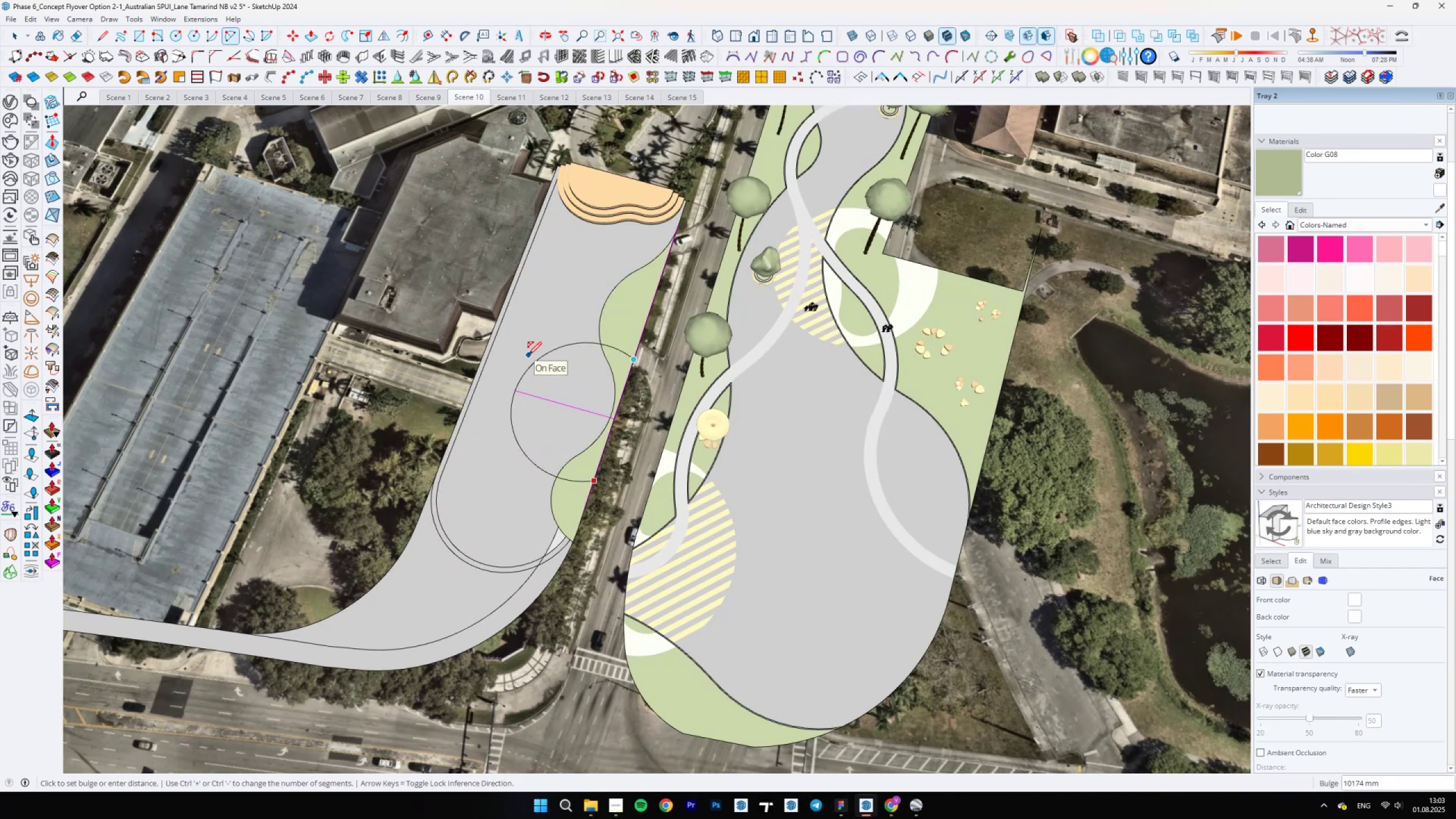 
left_click([544, 363])
 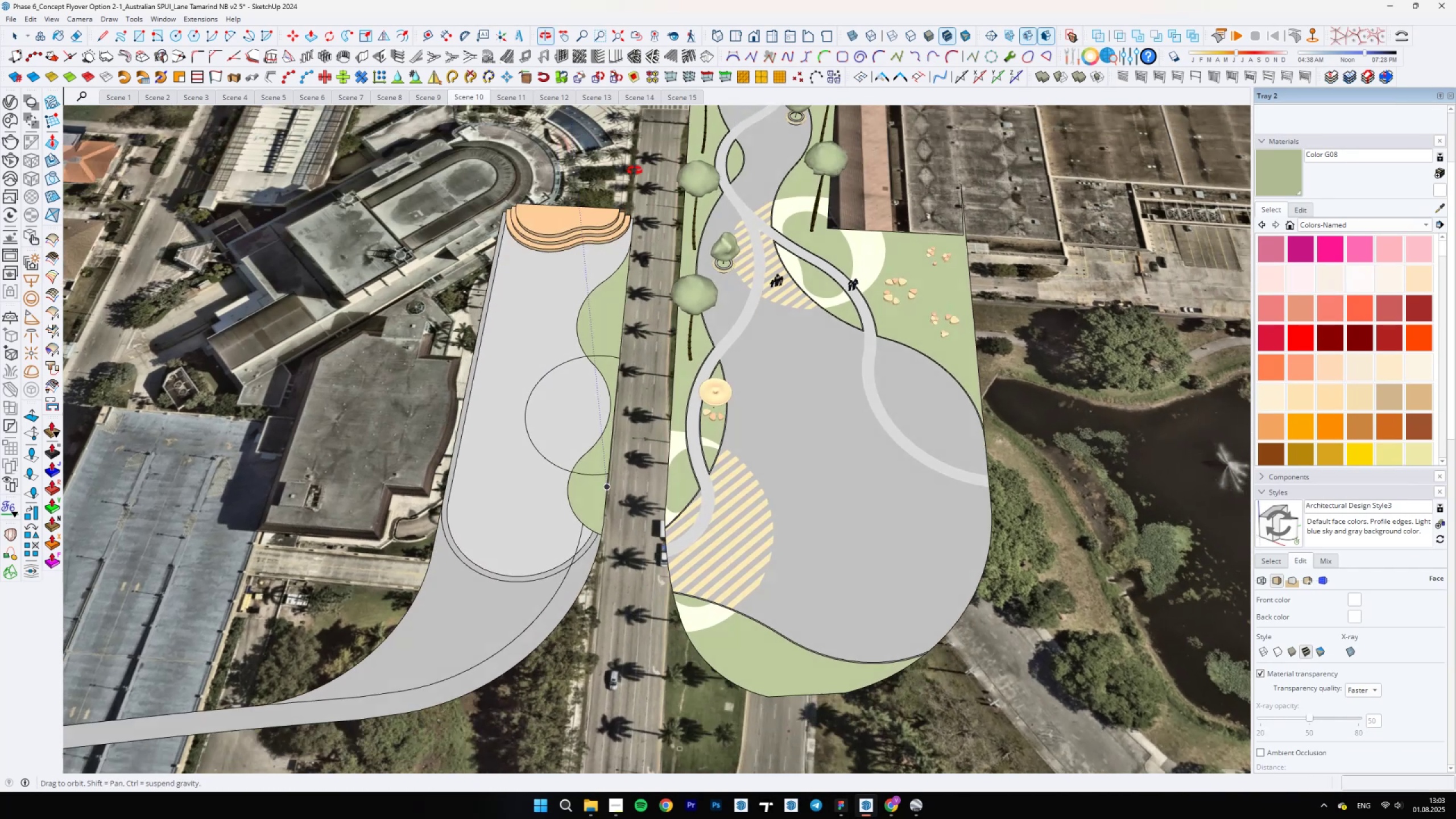 
scroll: coordinate [529, 305], scroll_direction: up, amount: 1.0
 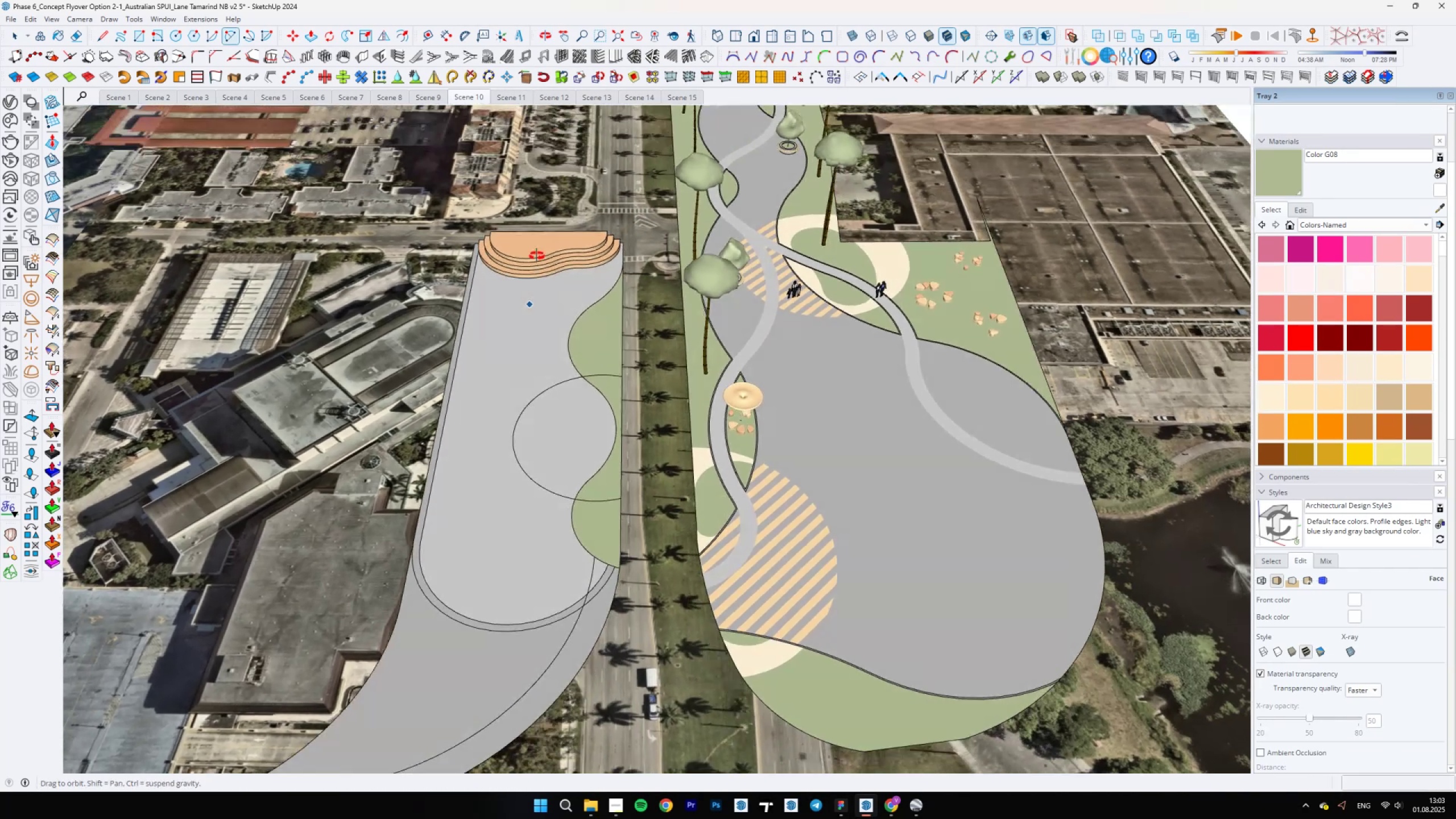 
key(Backslash)
 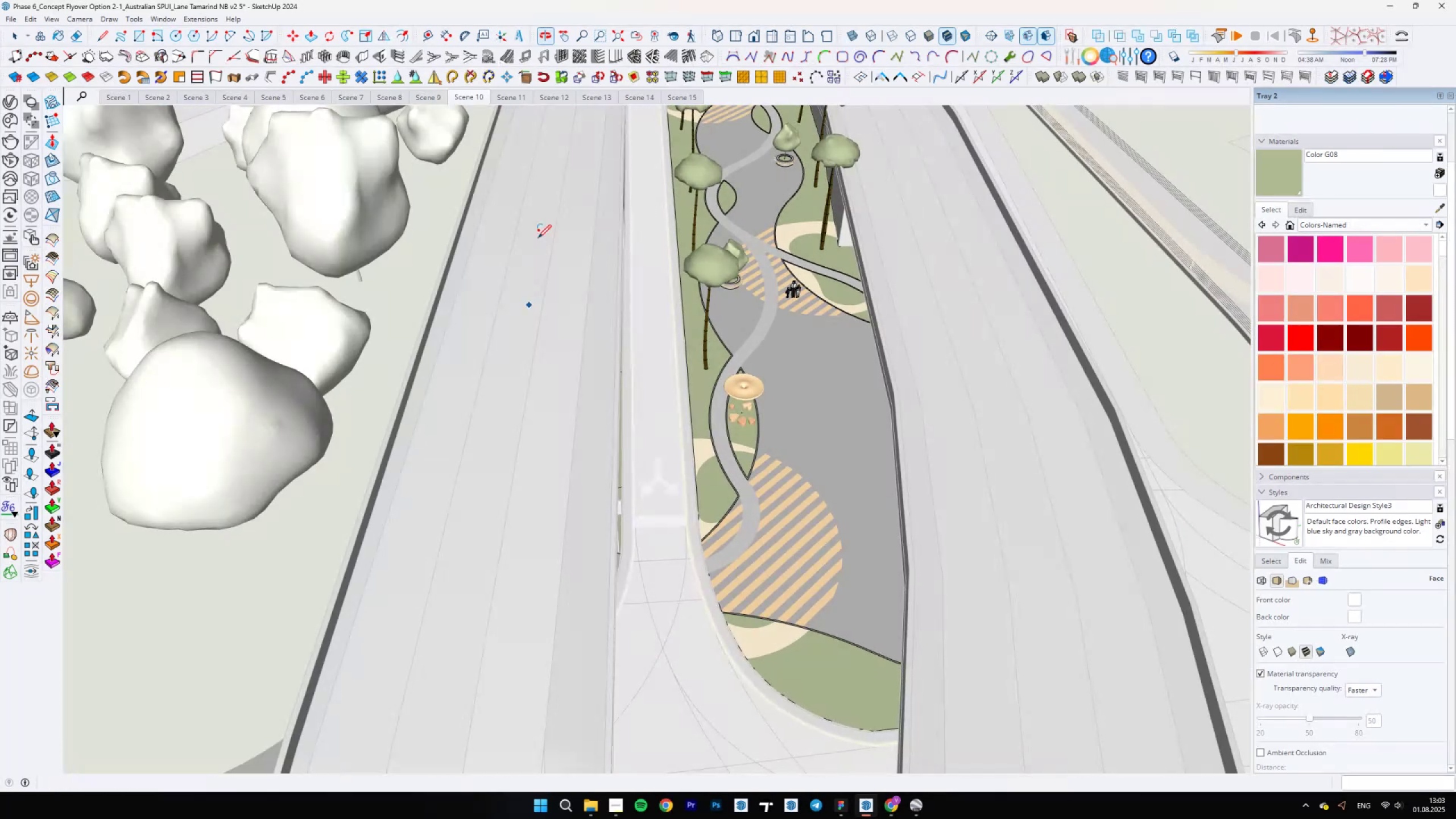 
key(Backslash)
 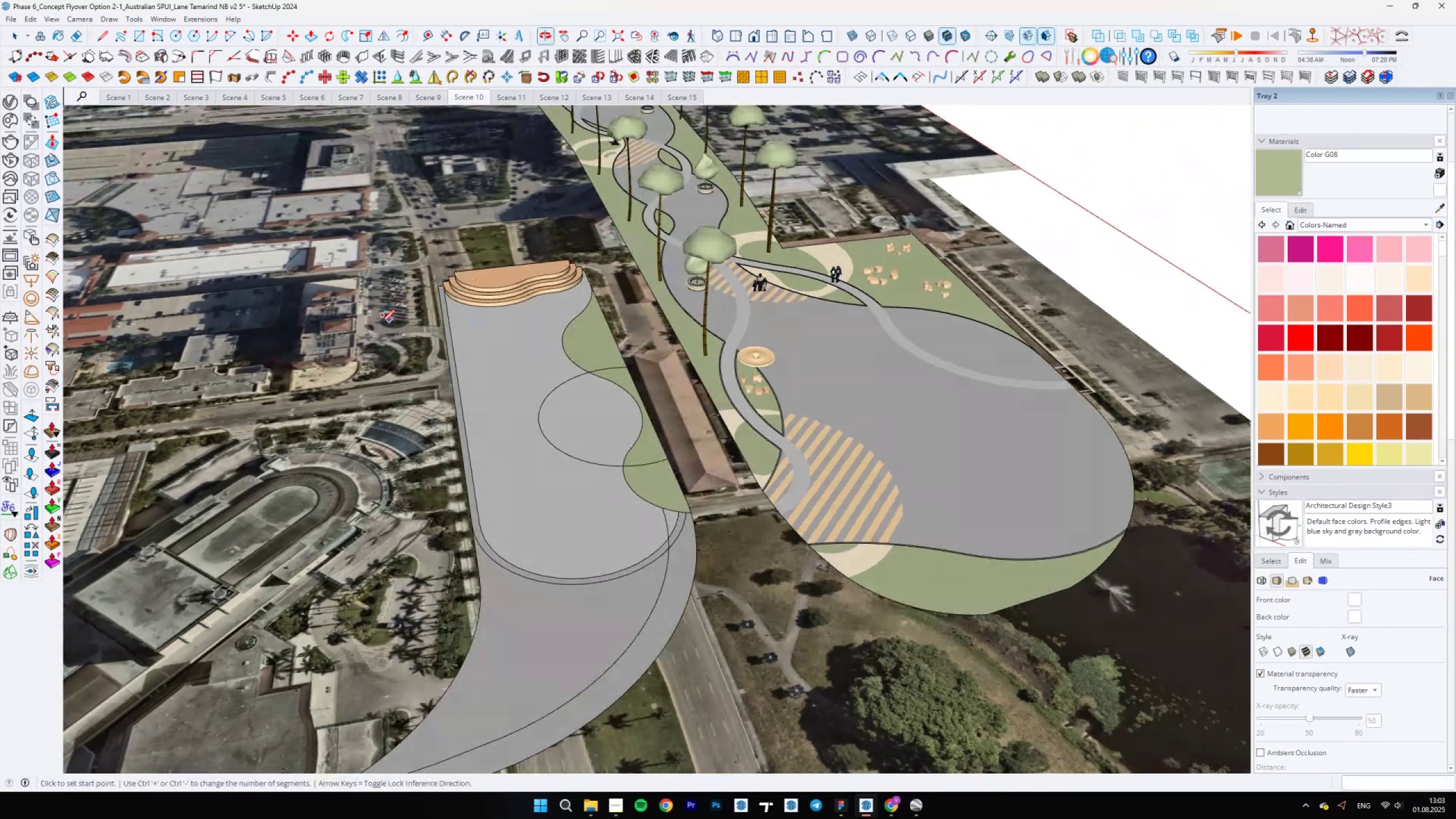 
scroll: coordinate [456, 340], scroll_direction: up, amount: 5.0
 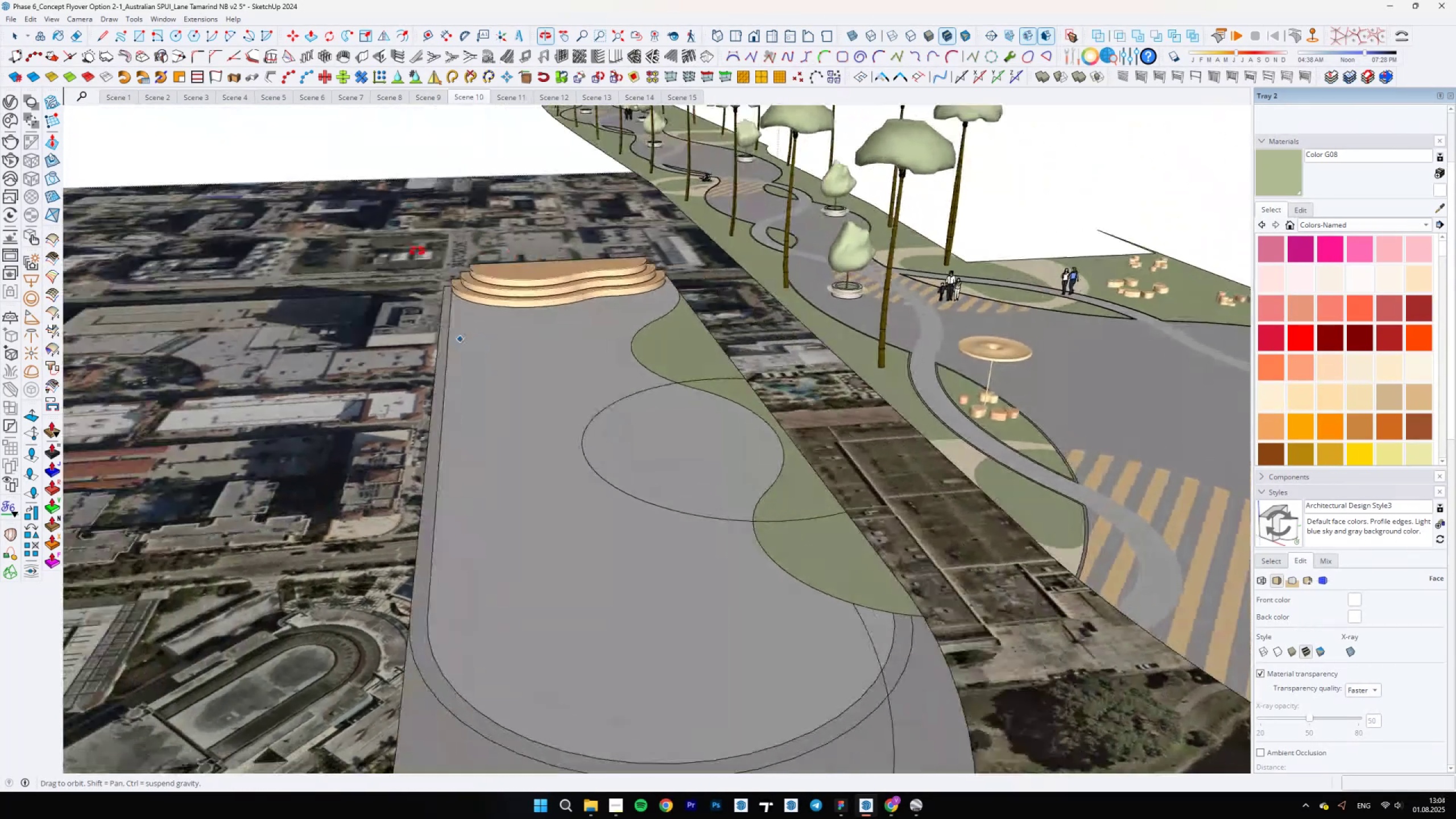 
key(Backslash)
 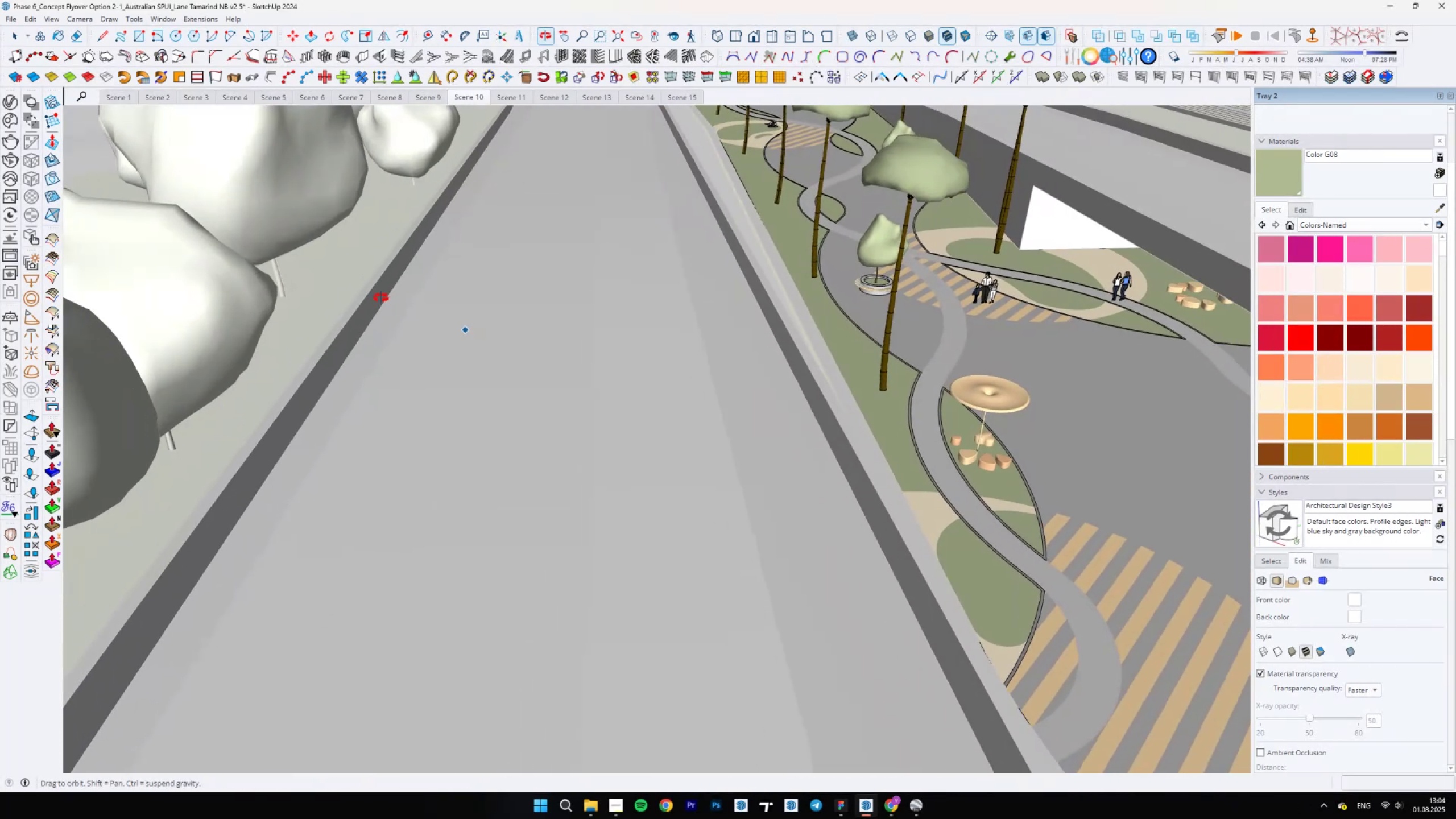 
key(Backslash)
 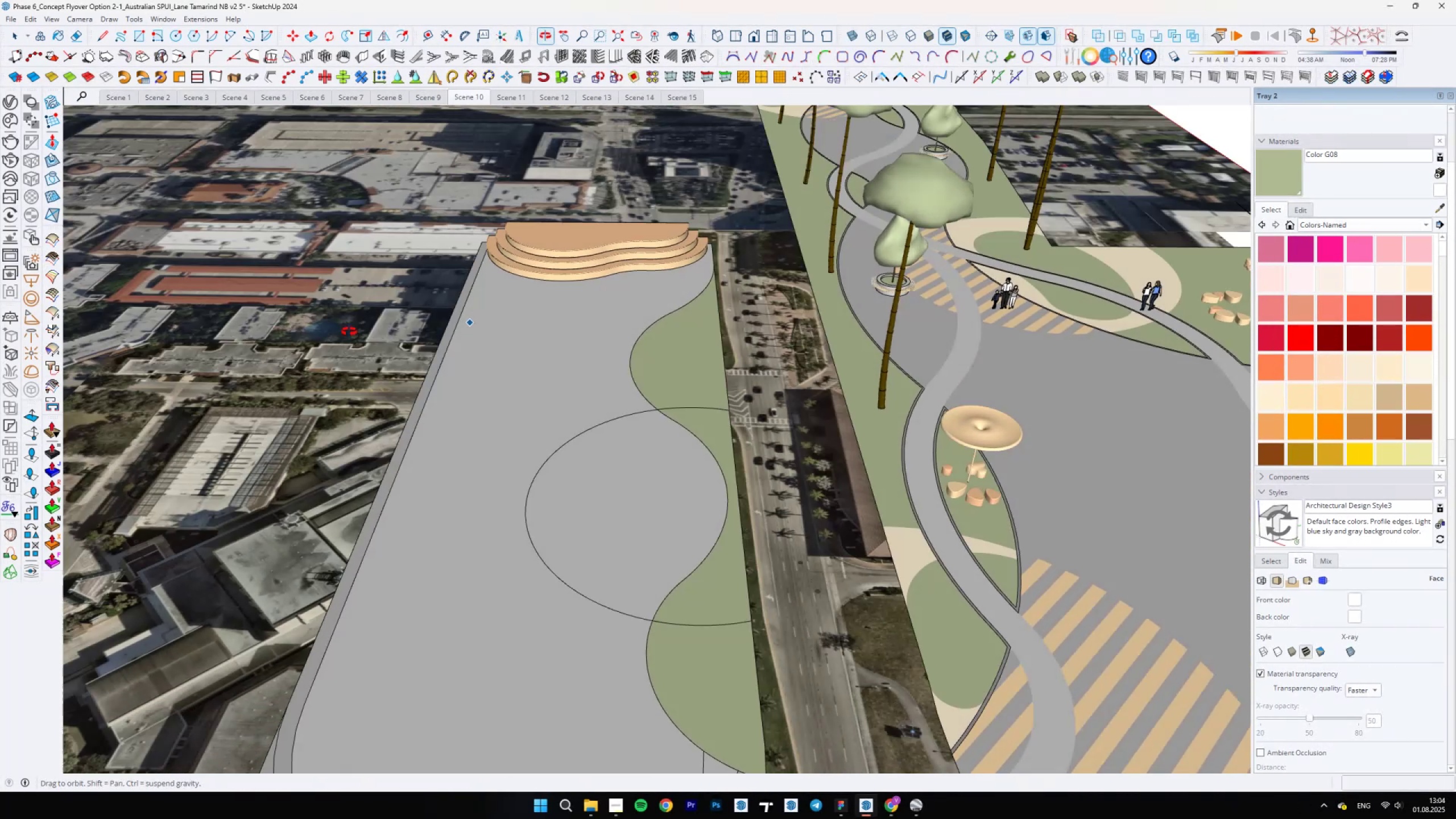 
scroll: coordinate [543, 370], scroll_direction: down, amount: 4.0
 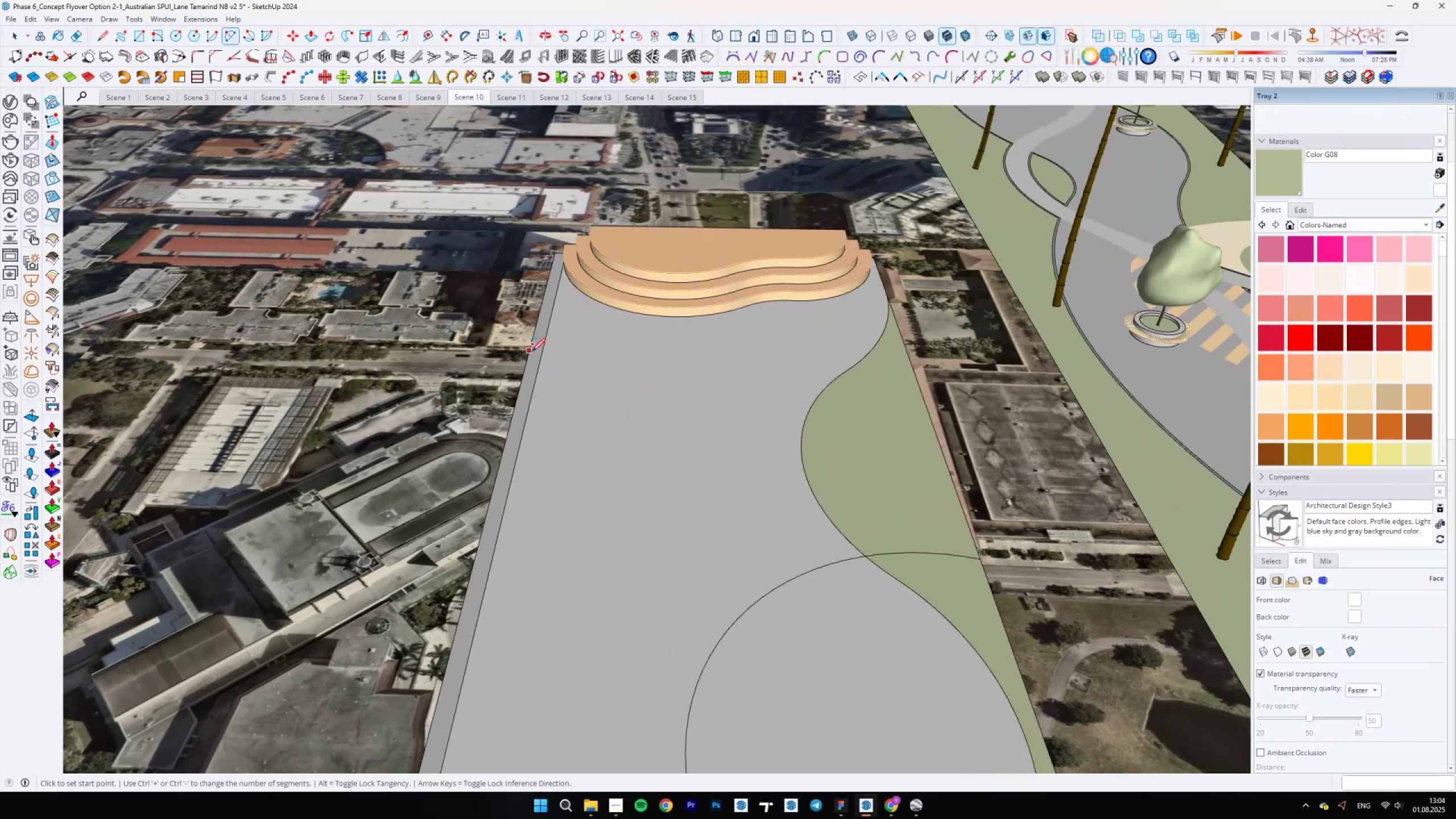 
left_click([532, 351])
 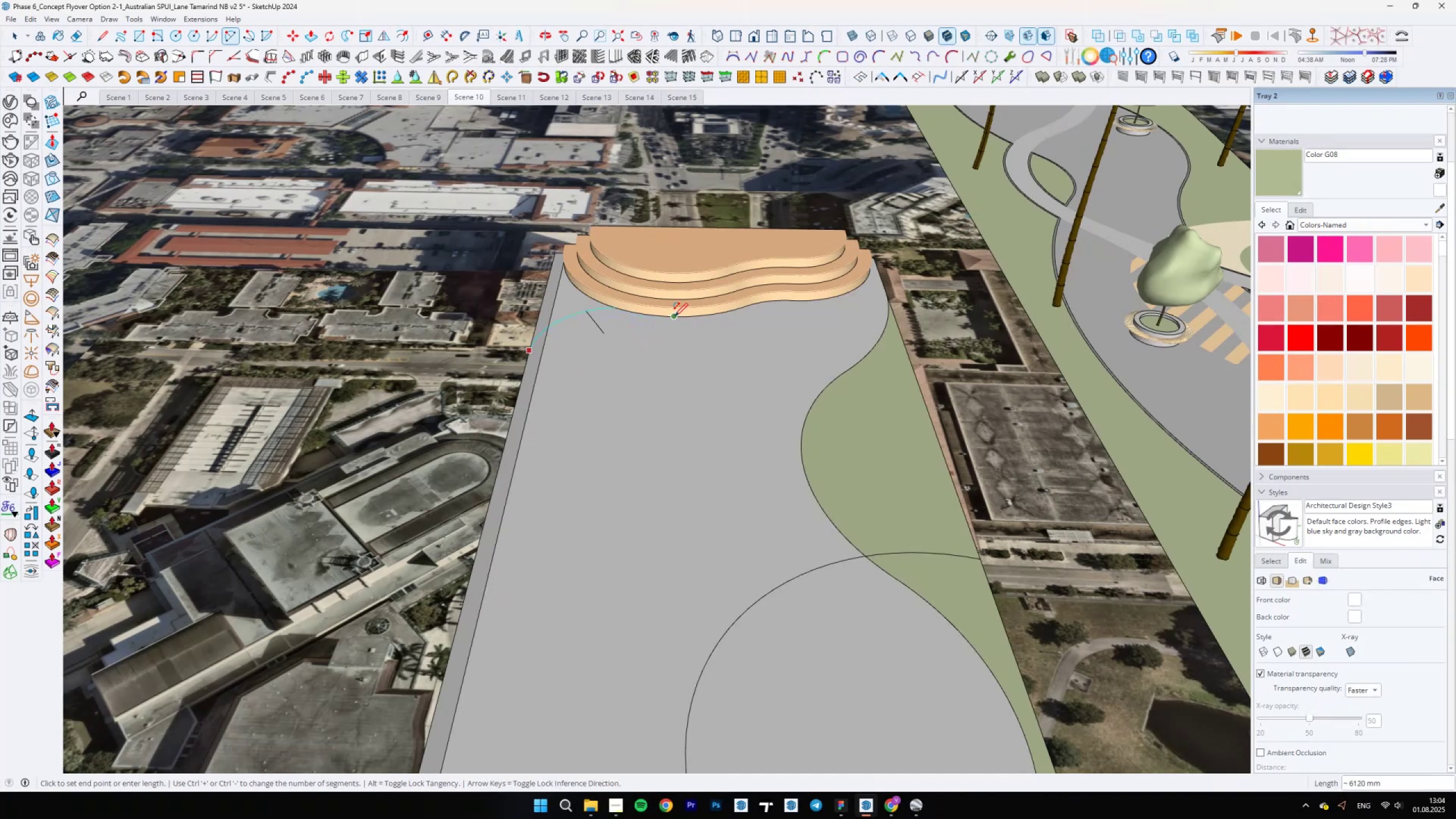 
left_click([675, 316])
 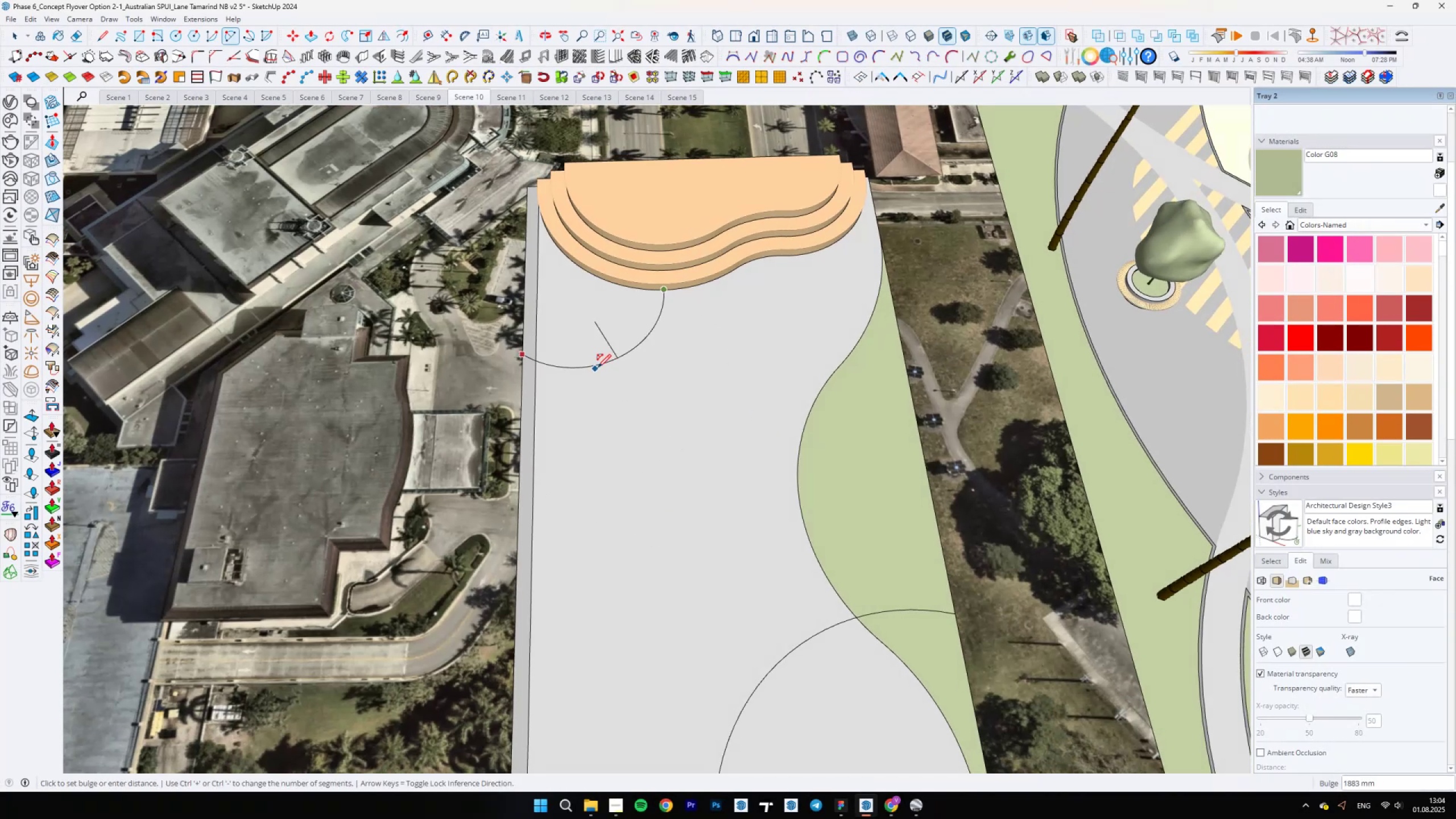 
left_click([601, 366])
 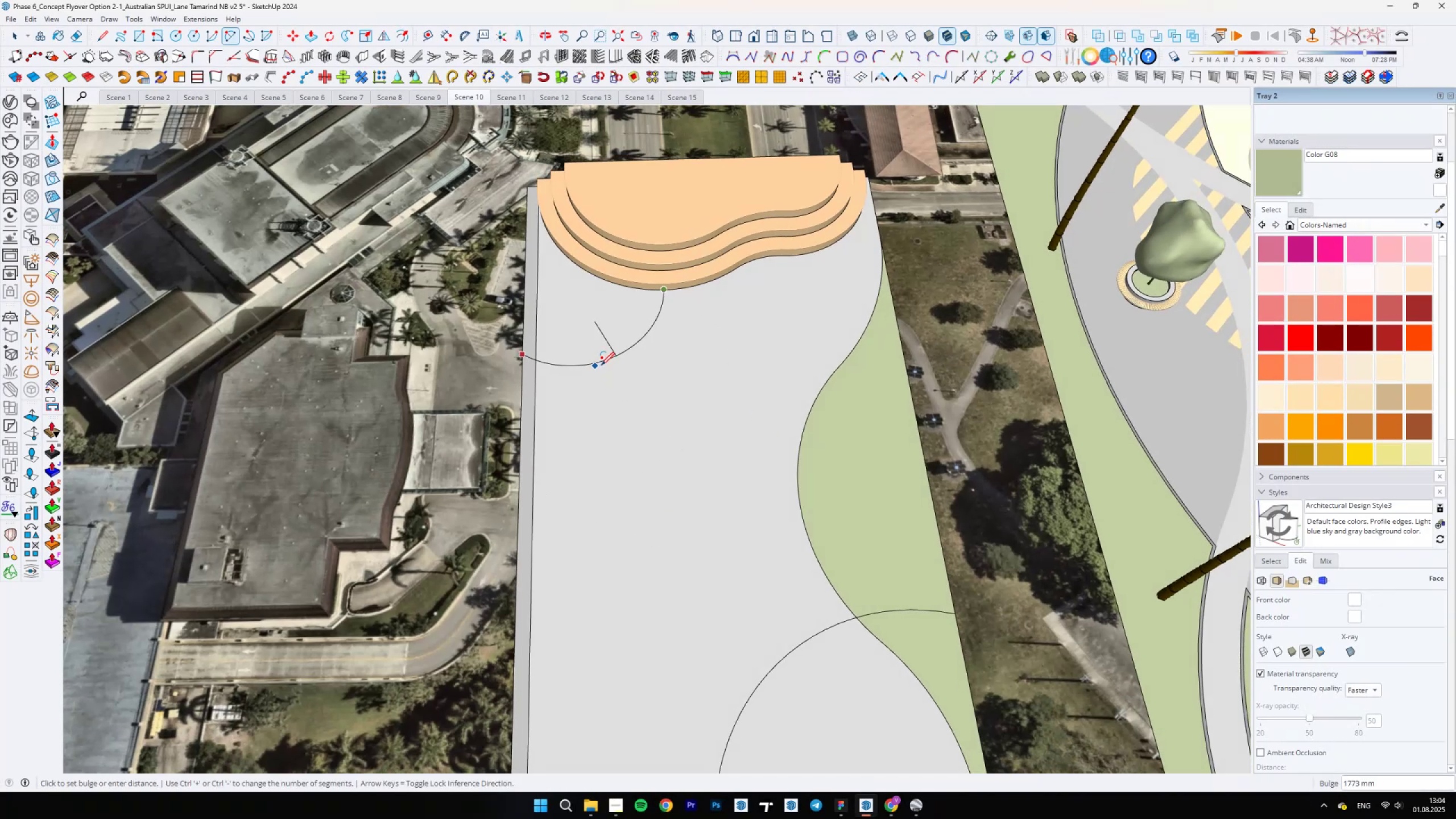 
scroll: coordinate [601, 366], scroll_direction: down, amount: 6.0
 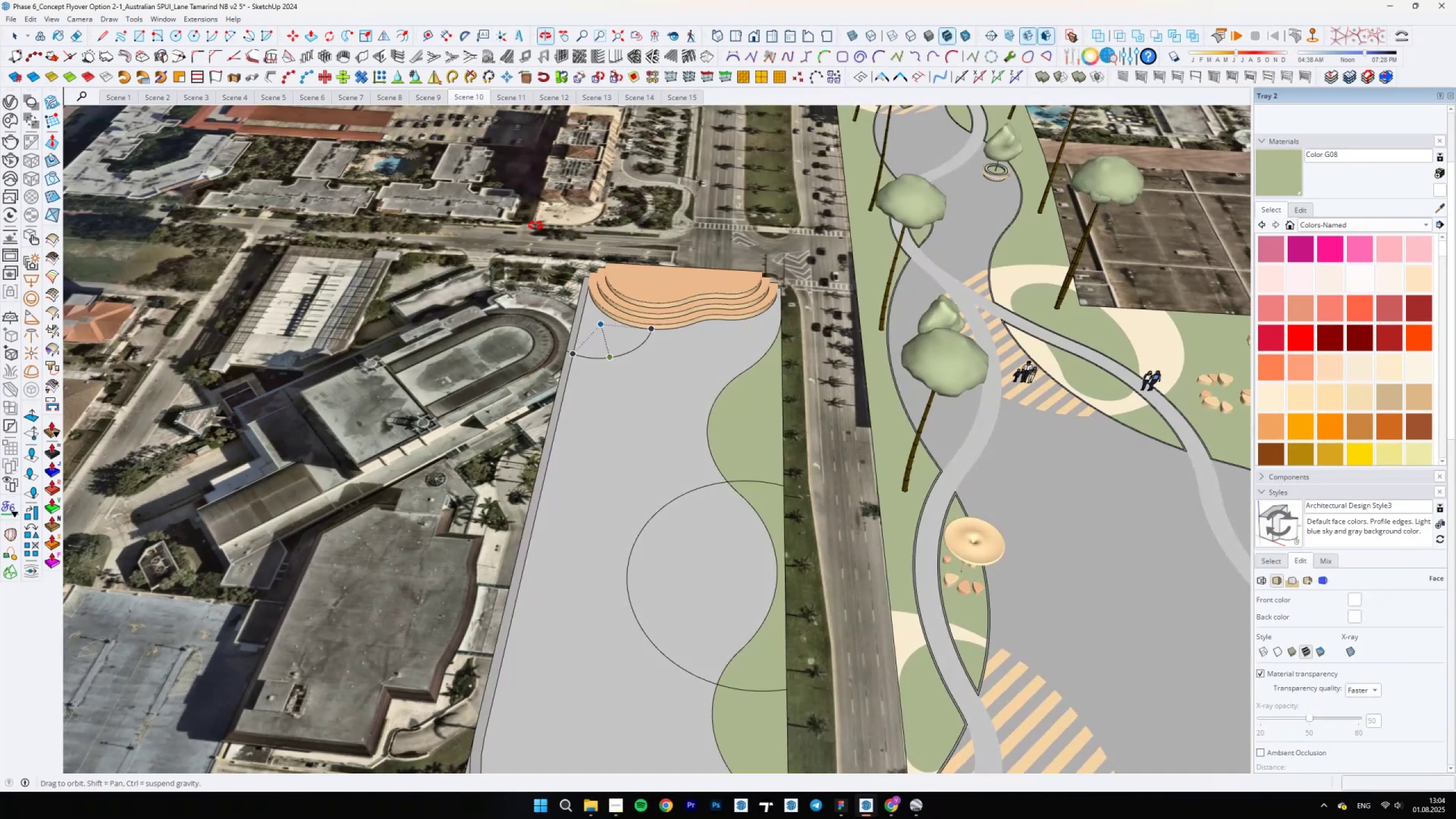 
key(Space)
 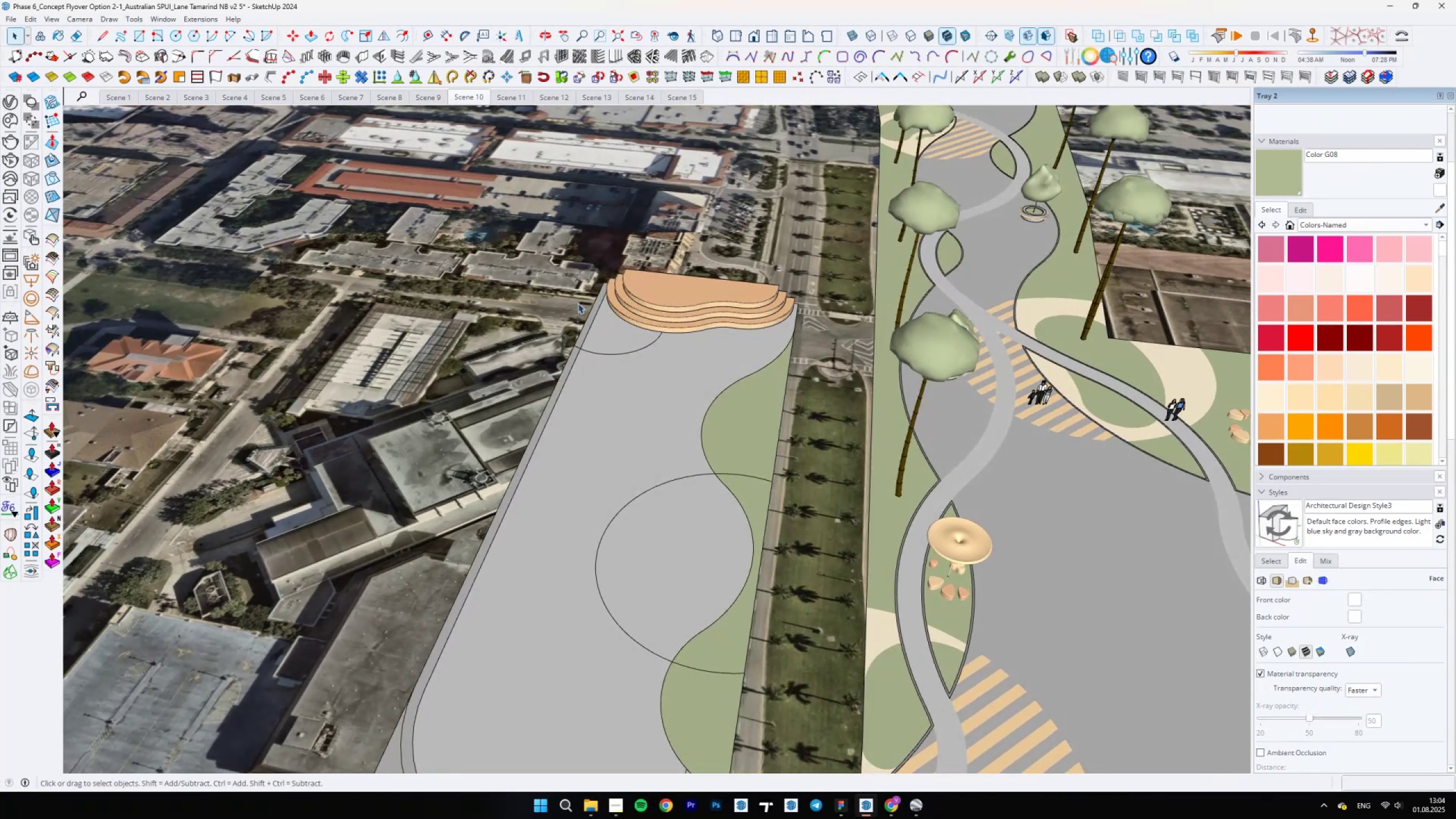 
scroll: coordinate [589, 326], scroll_direction: up, amount: 5.0
 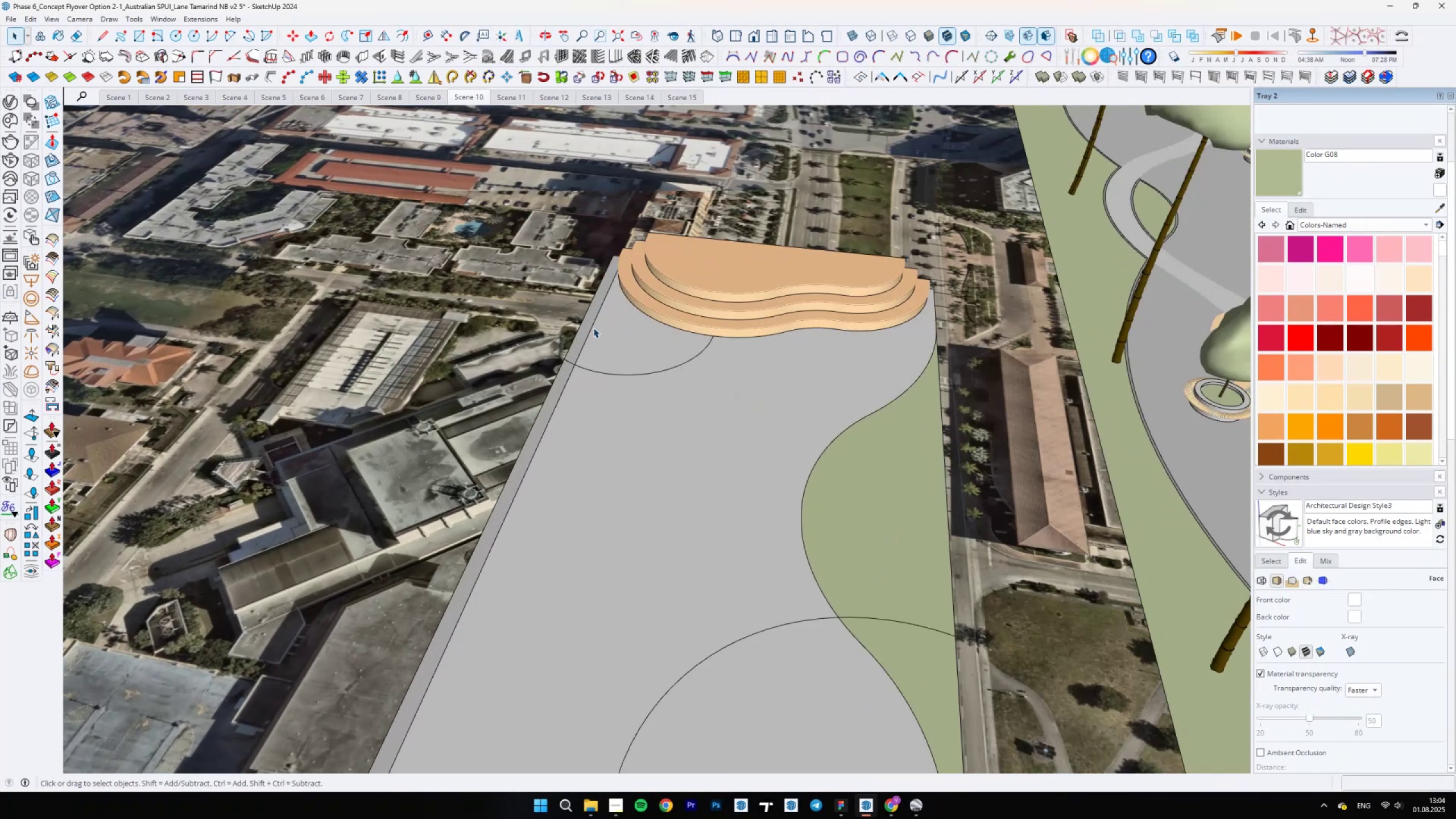 
key(E)
 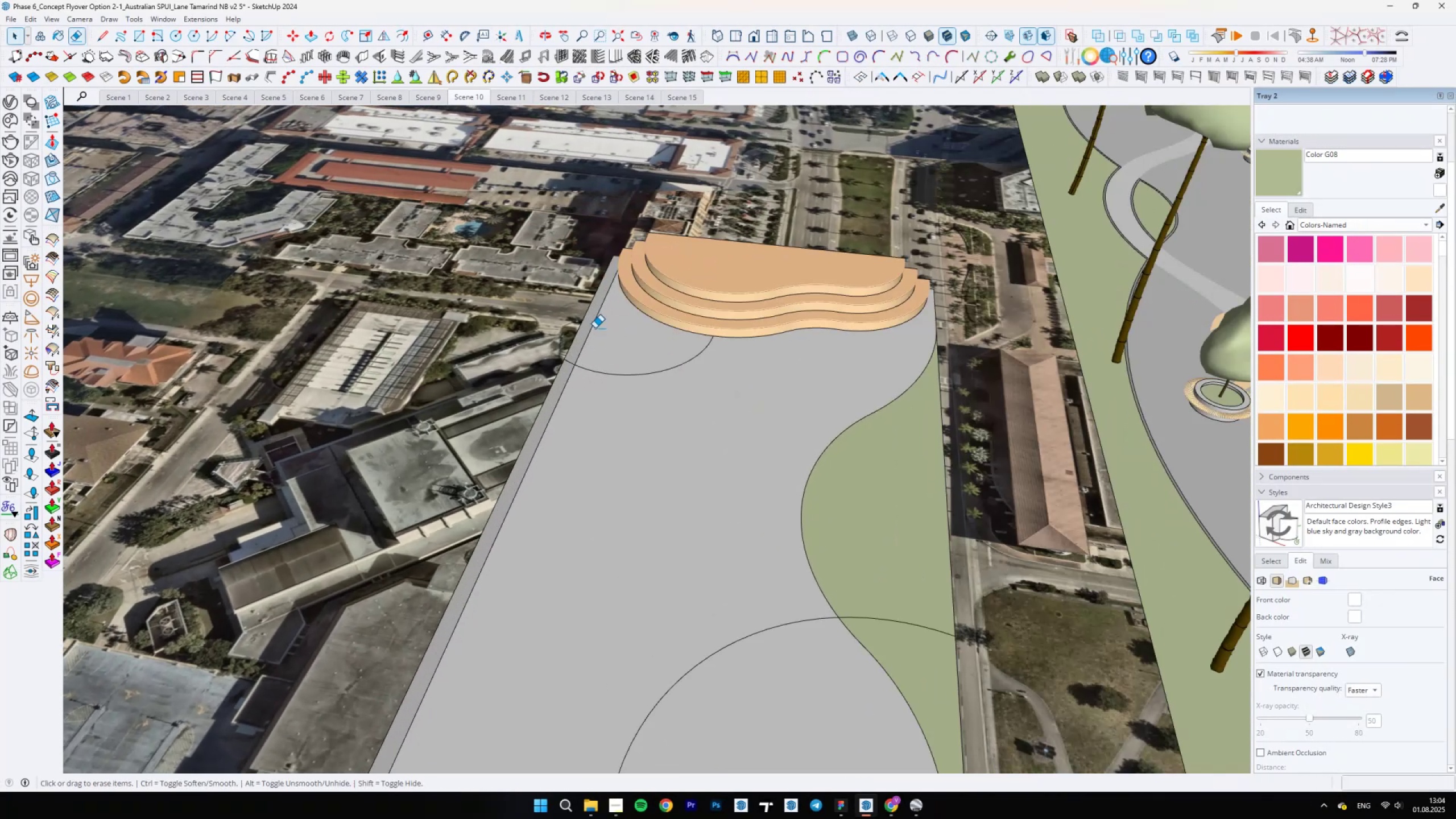 
left_click_drag(start_coordinate=[595, 328], to_coordinate=[592, 327])
 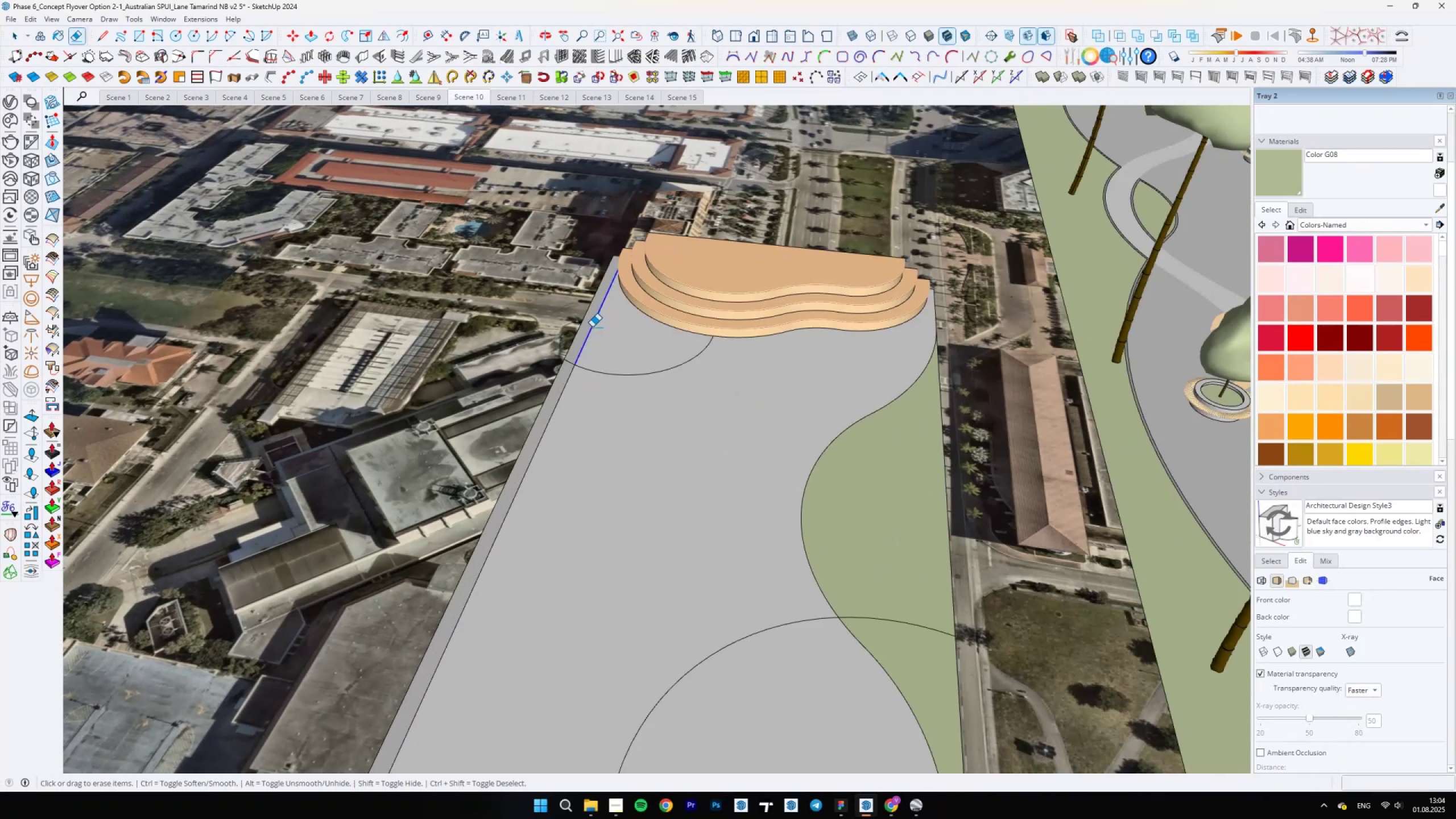 
key(Space)
 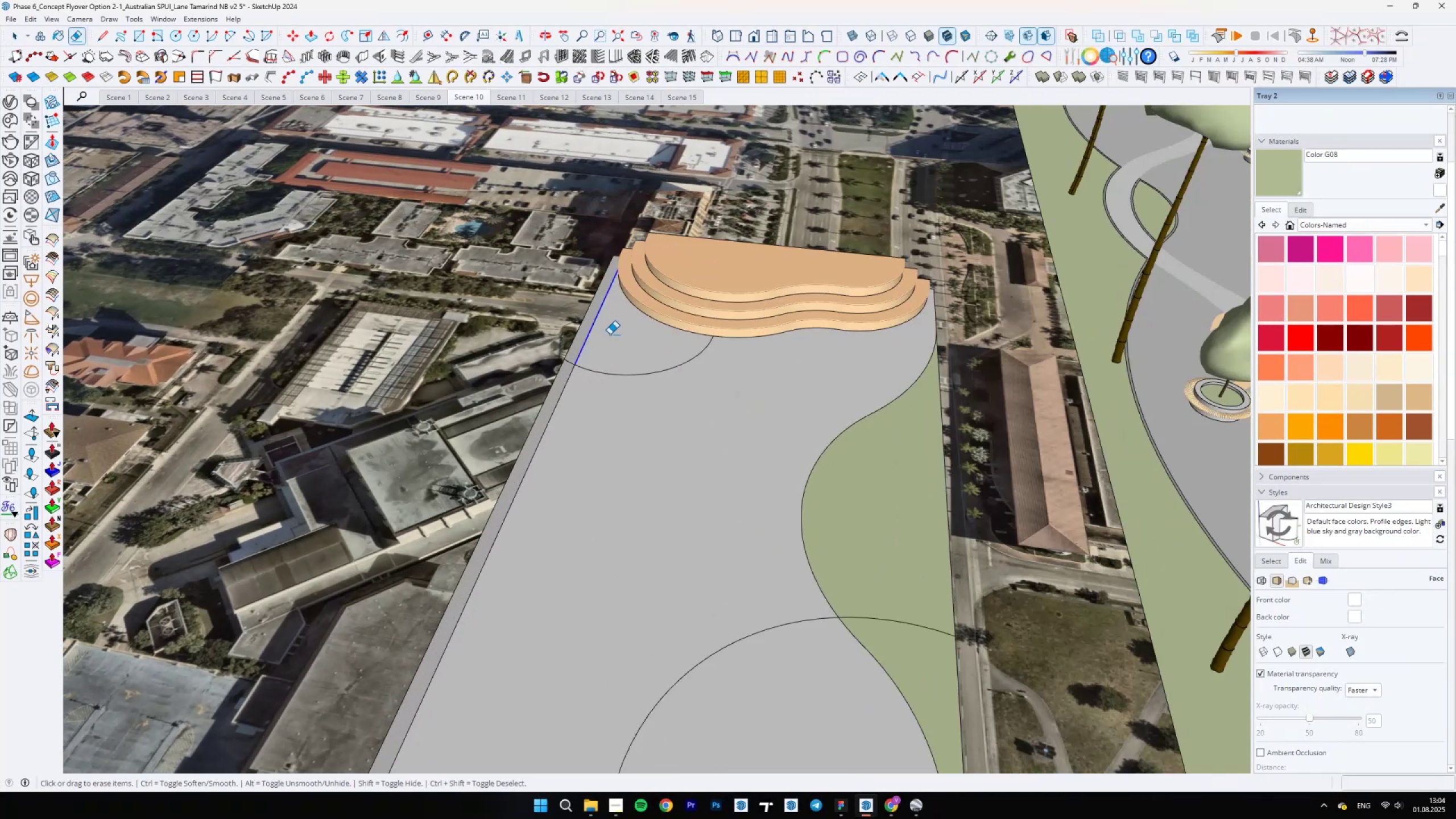 
left_click([610, 334])
 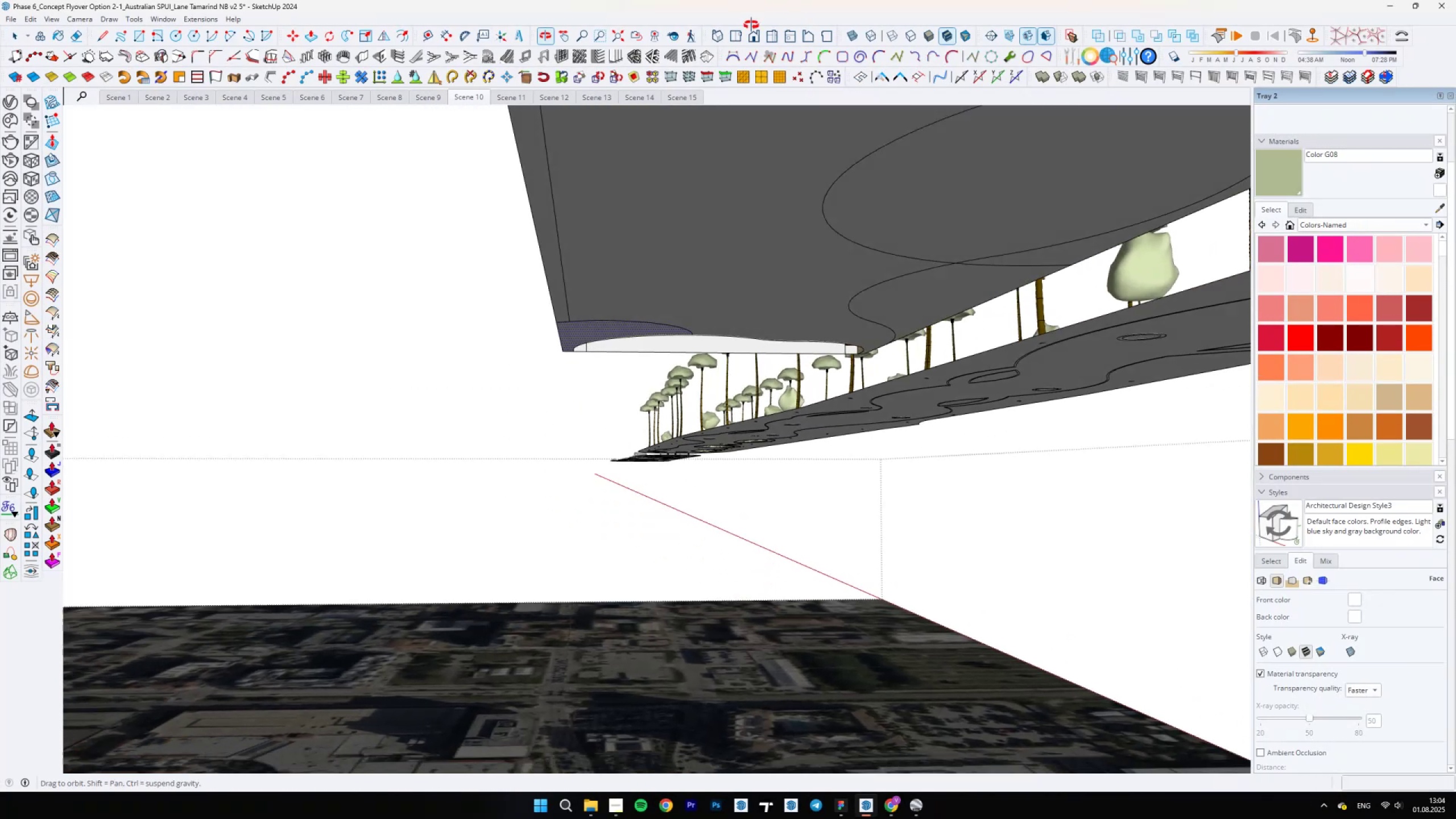 
scroll: coordinate [614, 533], scroll_direction: down, amount: 15.0
 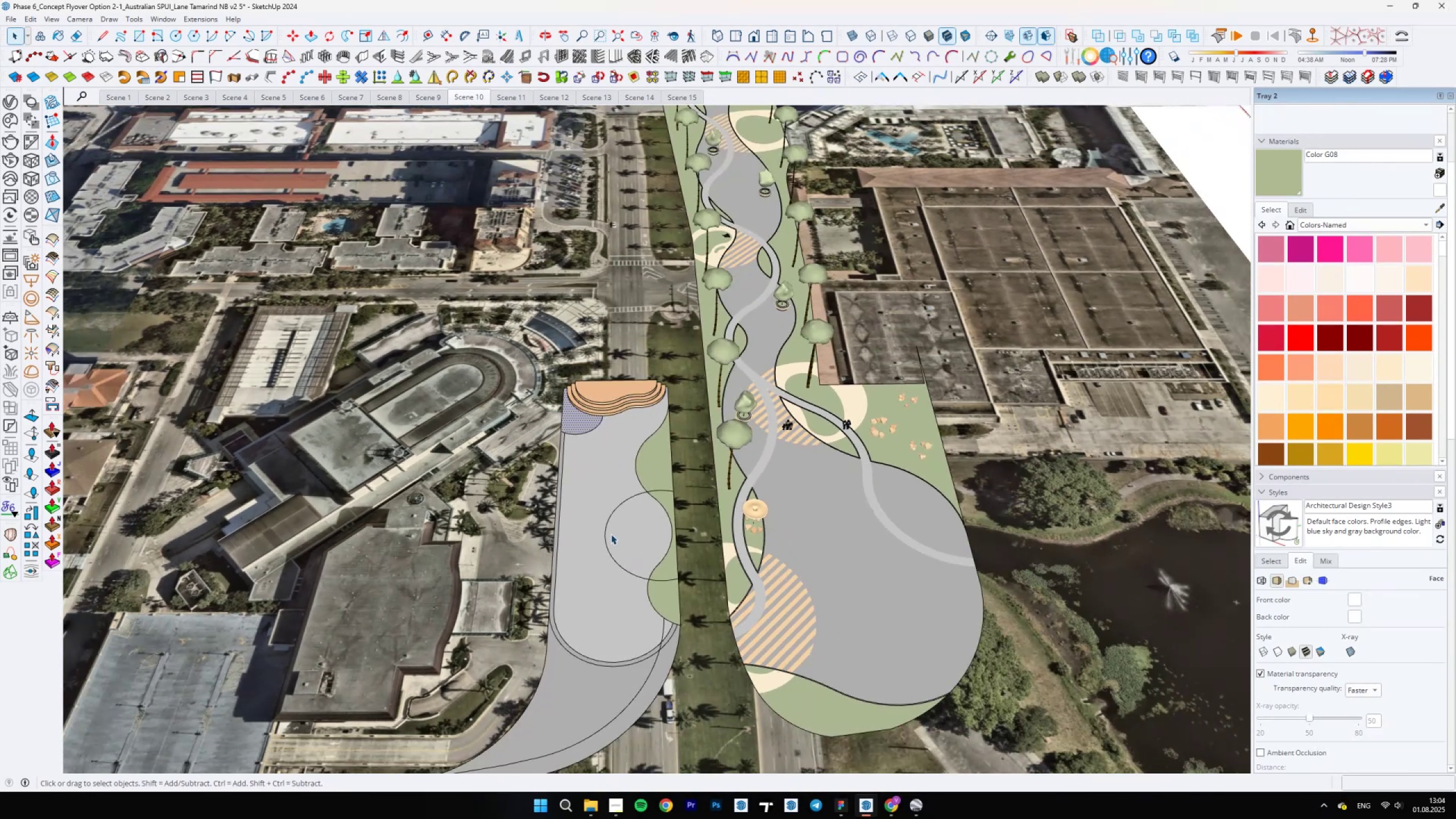 
wait(9.02)
 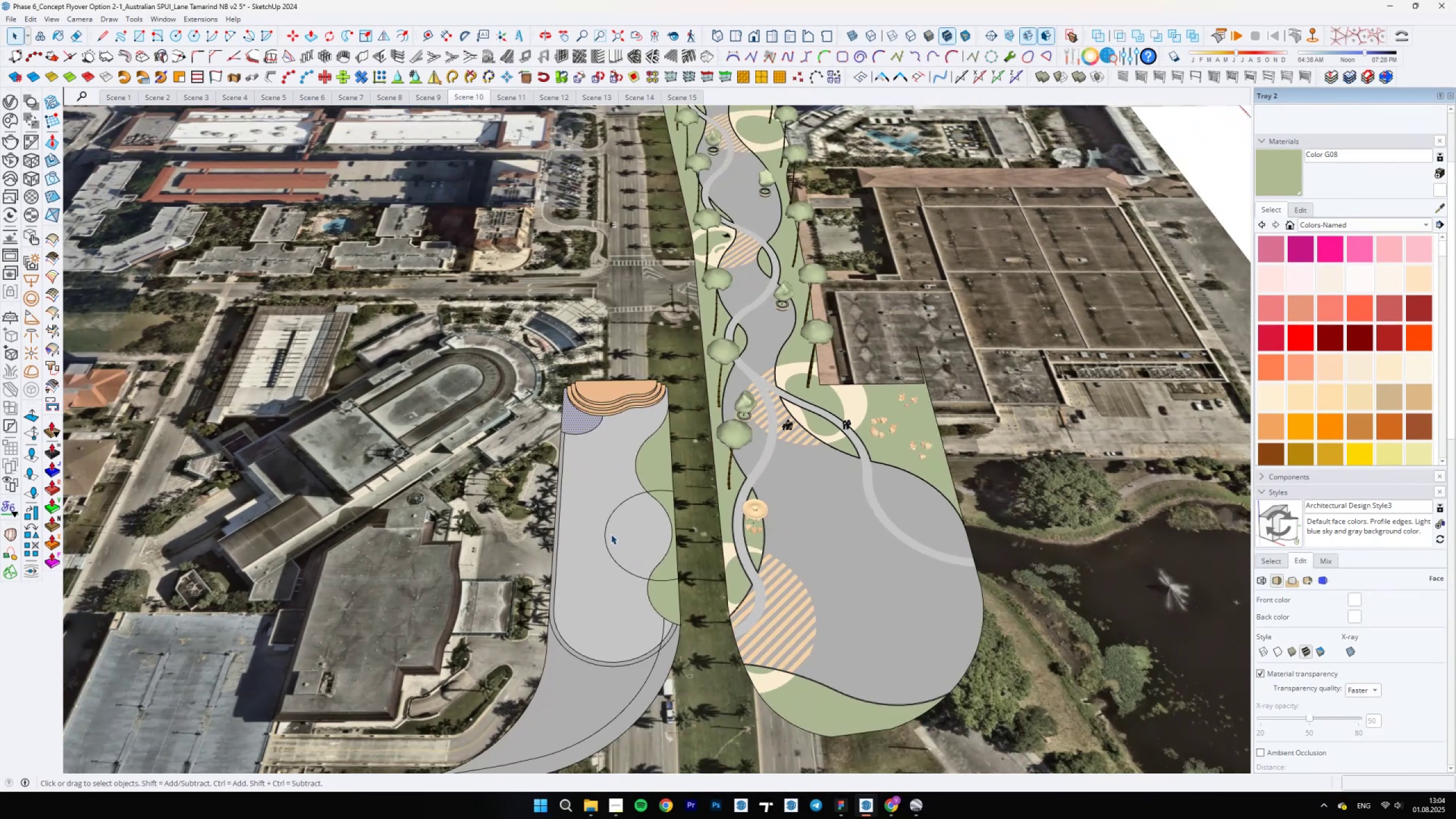 
scroll: coordinate [578, 642], scroll_direction: down, amount: 5.0
 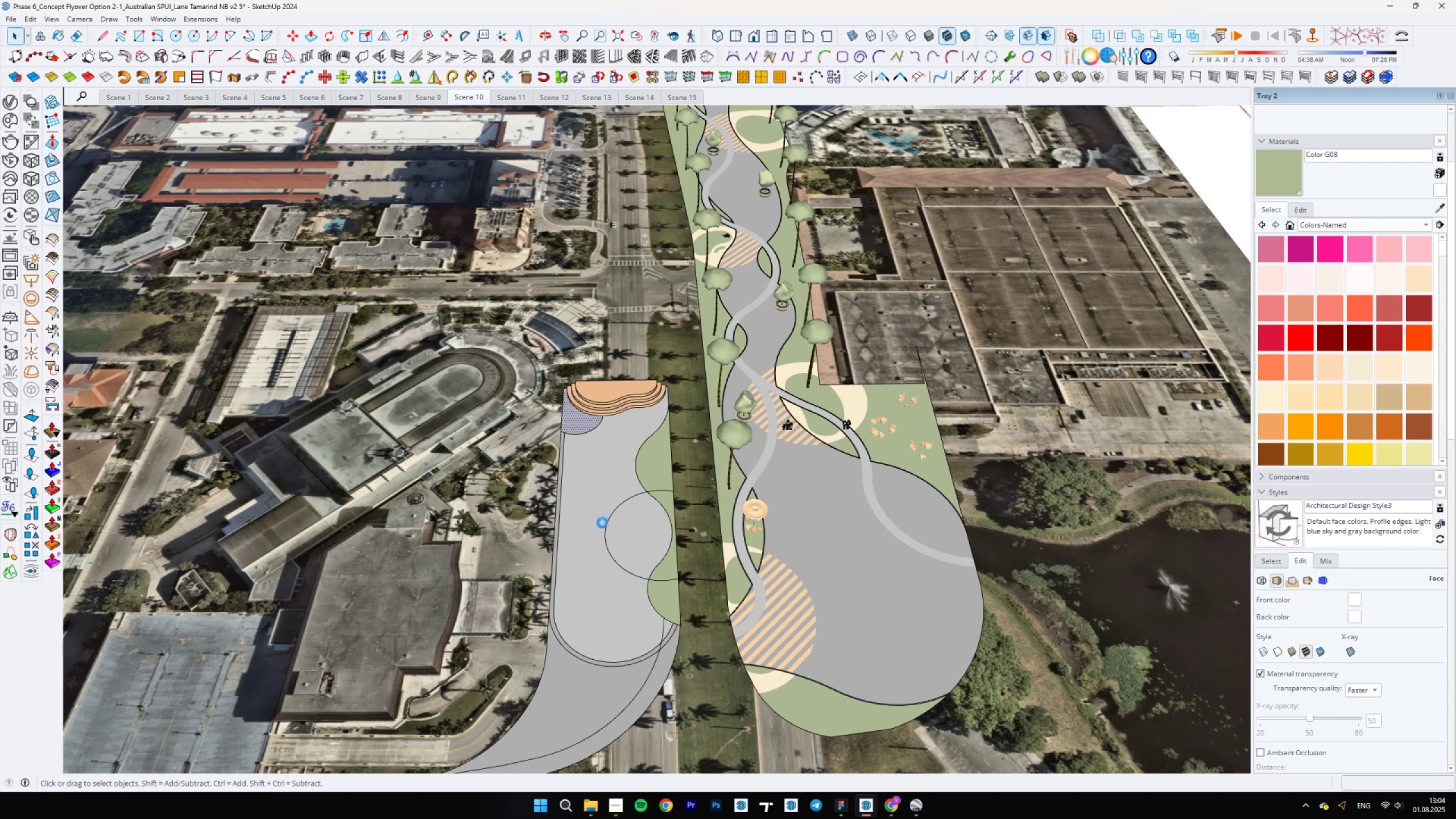 
scroll: coordinate [576, 583], scroll_direction: up, amount: 5.0
 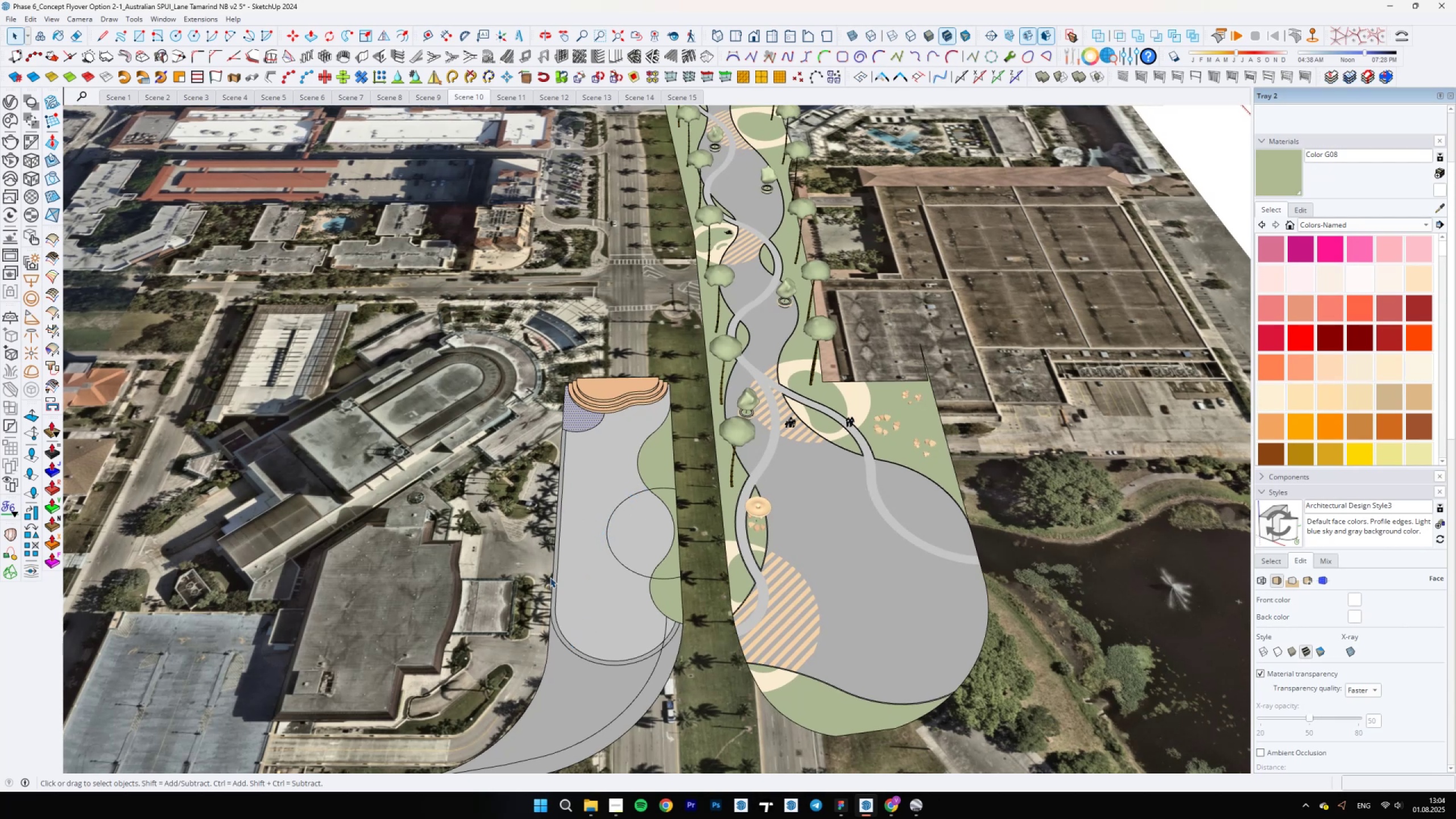 
scroll: coordinate [601, 507], scroll_direction: down, amount: 11.0
 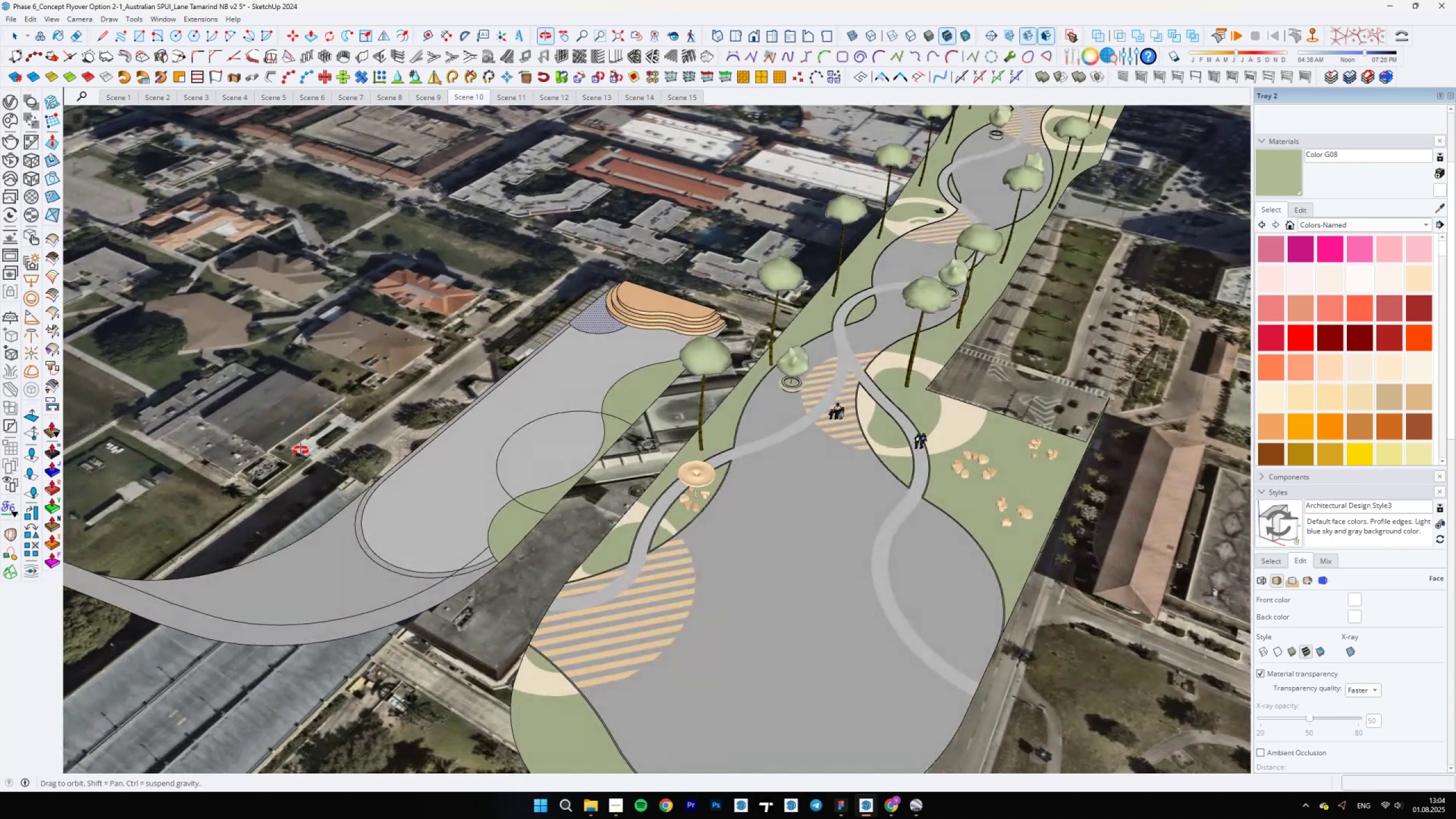 
key(Backslash)
 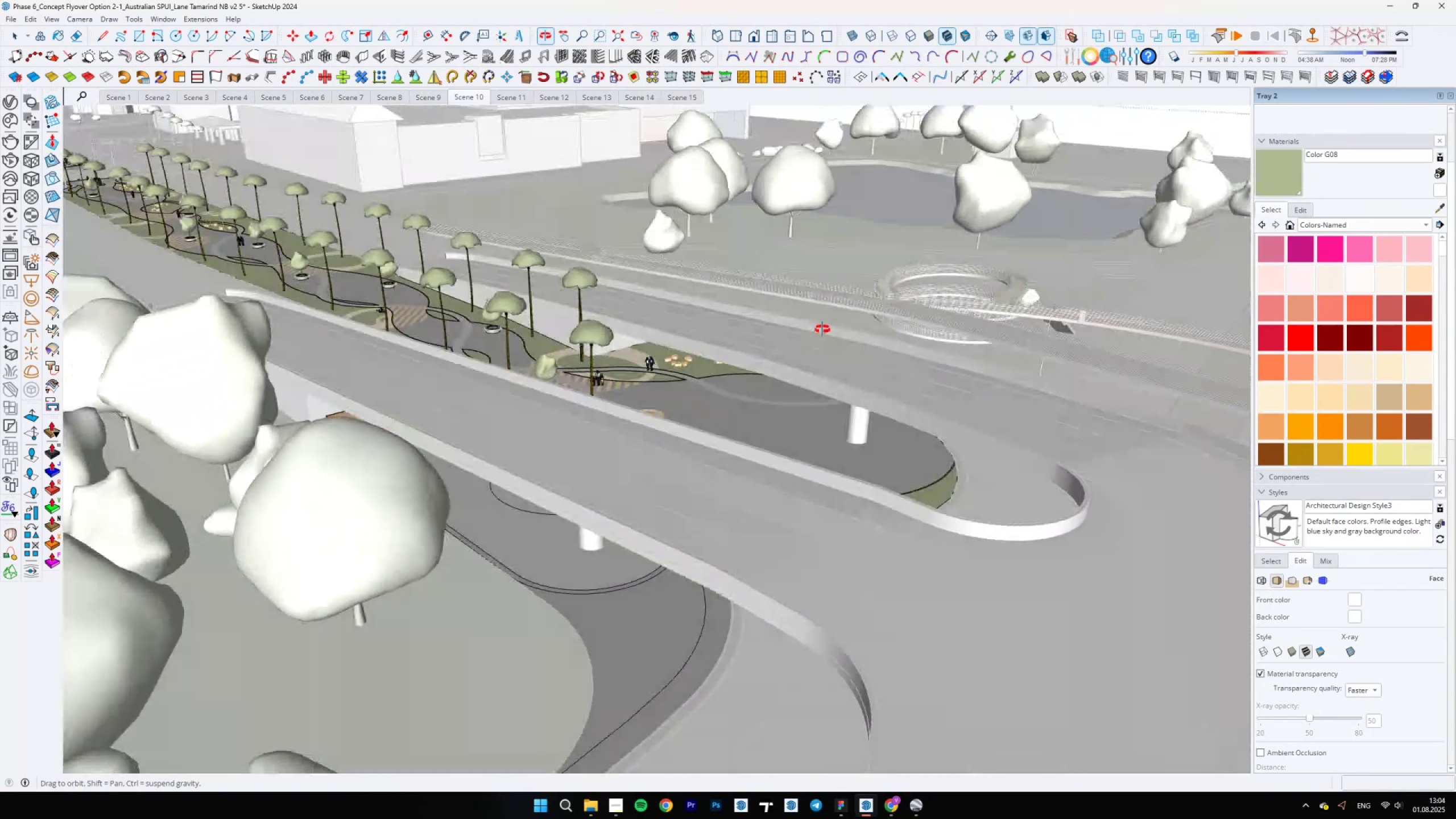 
wait(8.32)
 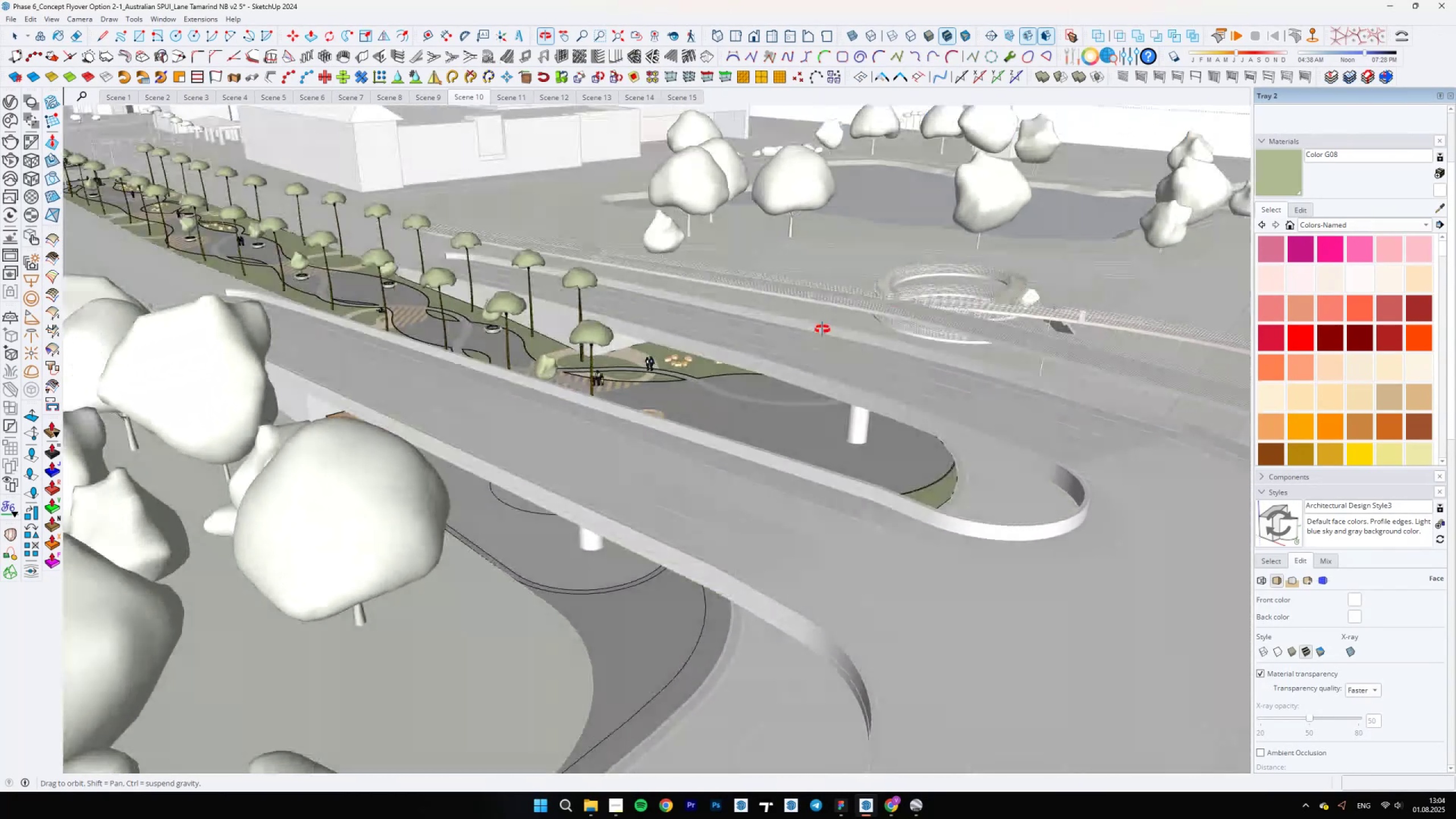 
key(Backslash)
 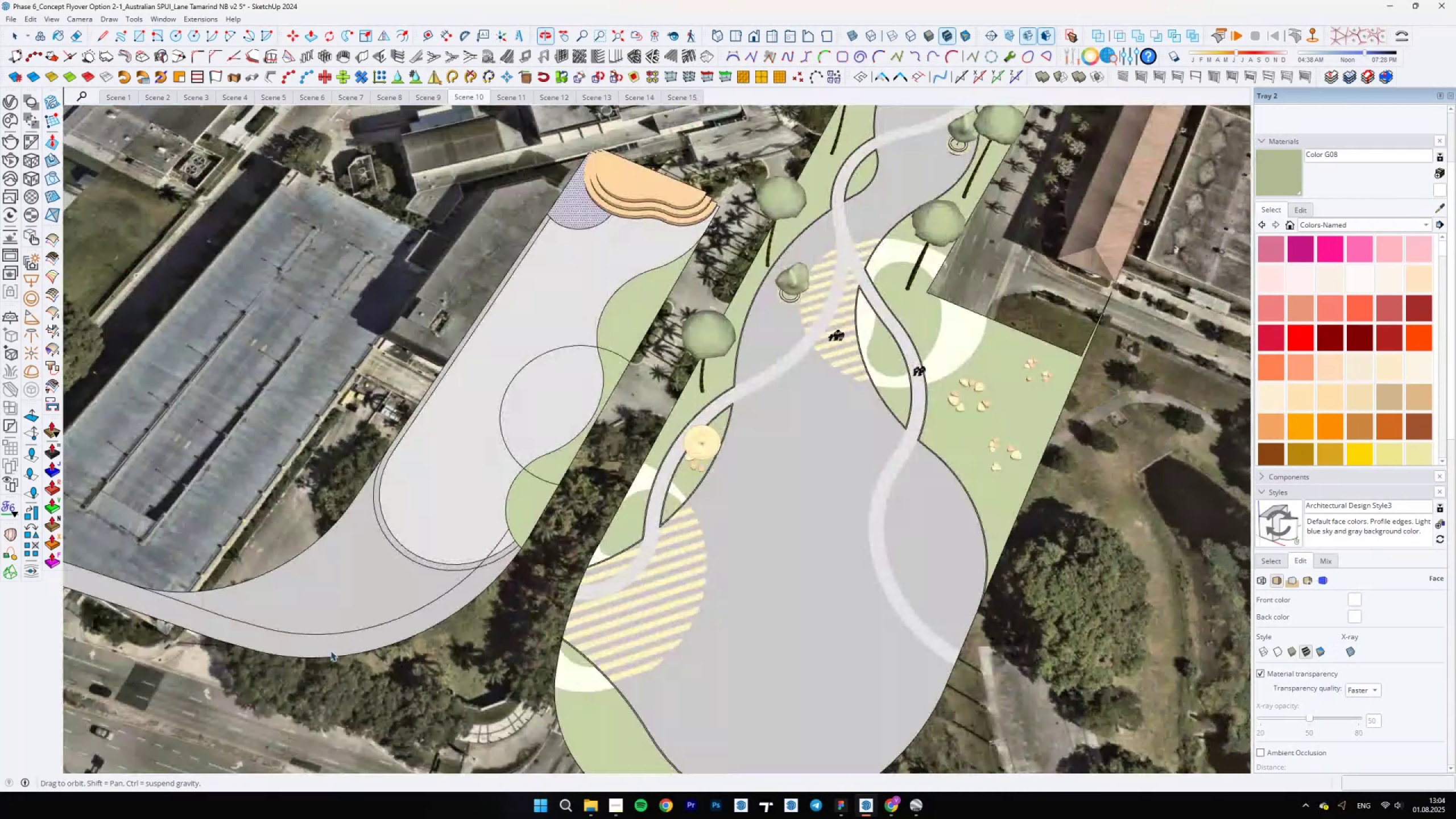 
scroll: coordinate [446, 564], scroll_direction: up, amount: 4.0
 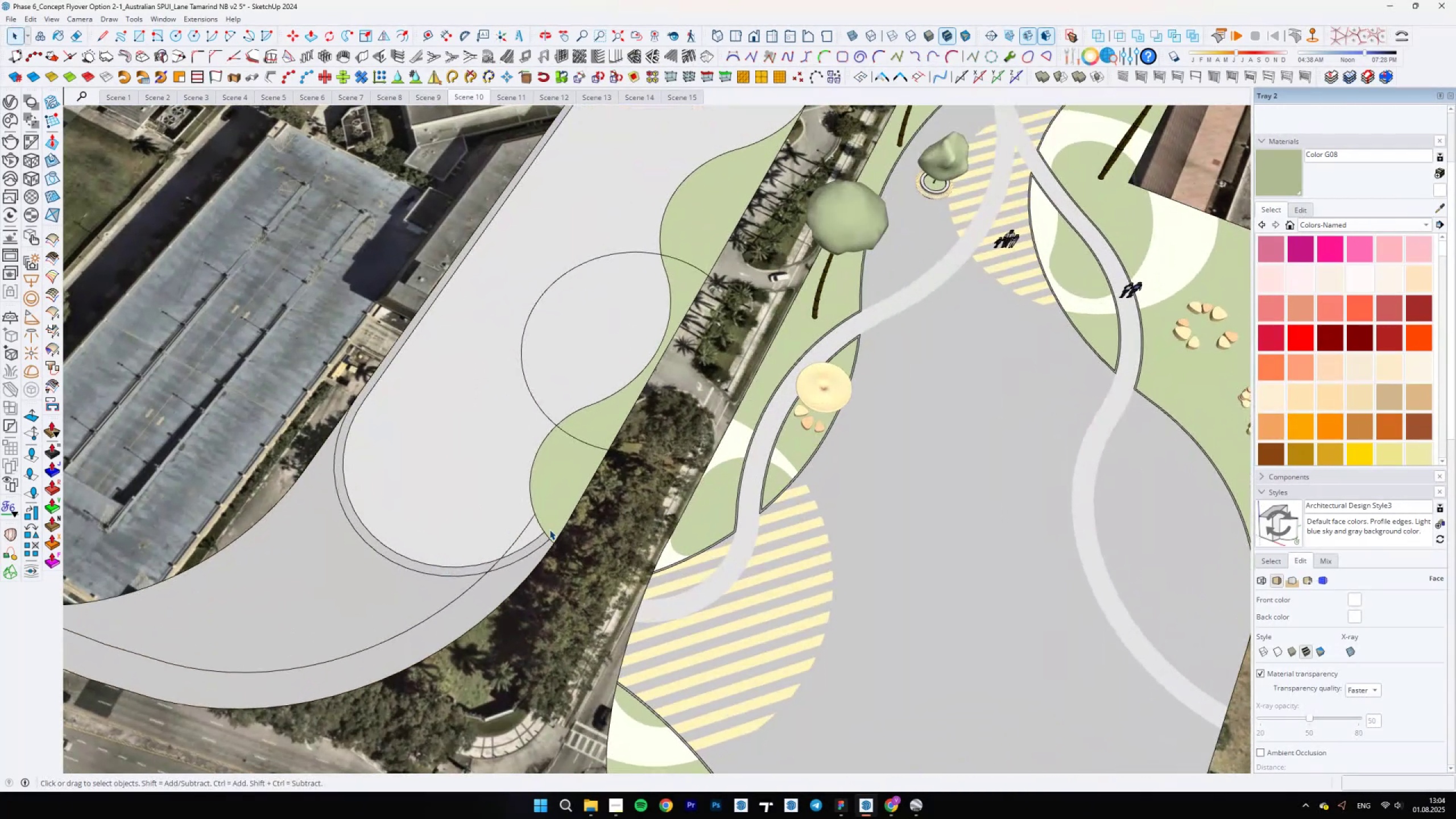 
left_click([544, 531])
 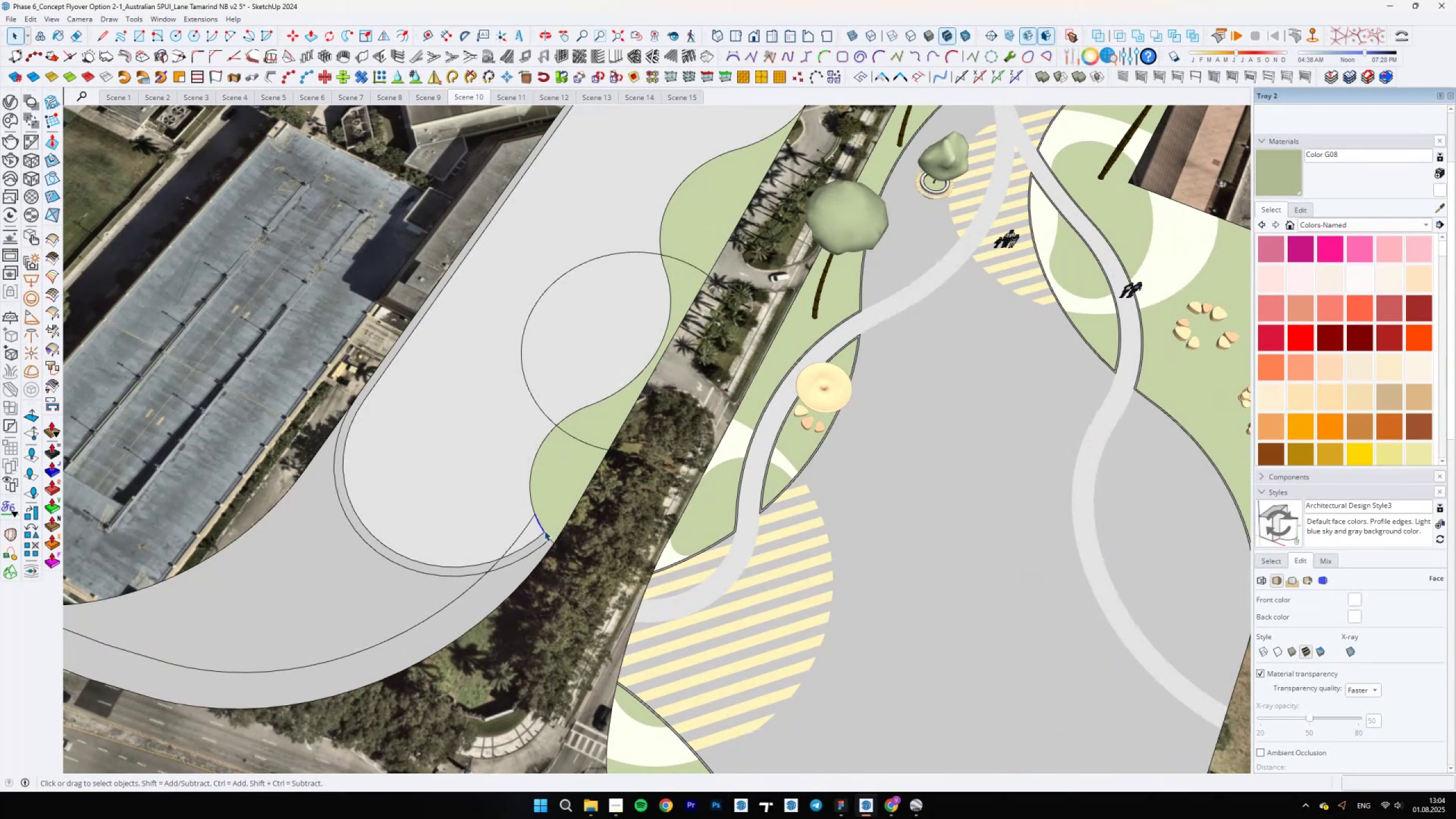 
scroll: coordinate [549, 535], scroll_direction: up, amount: 8.0
 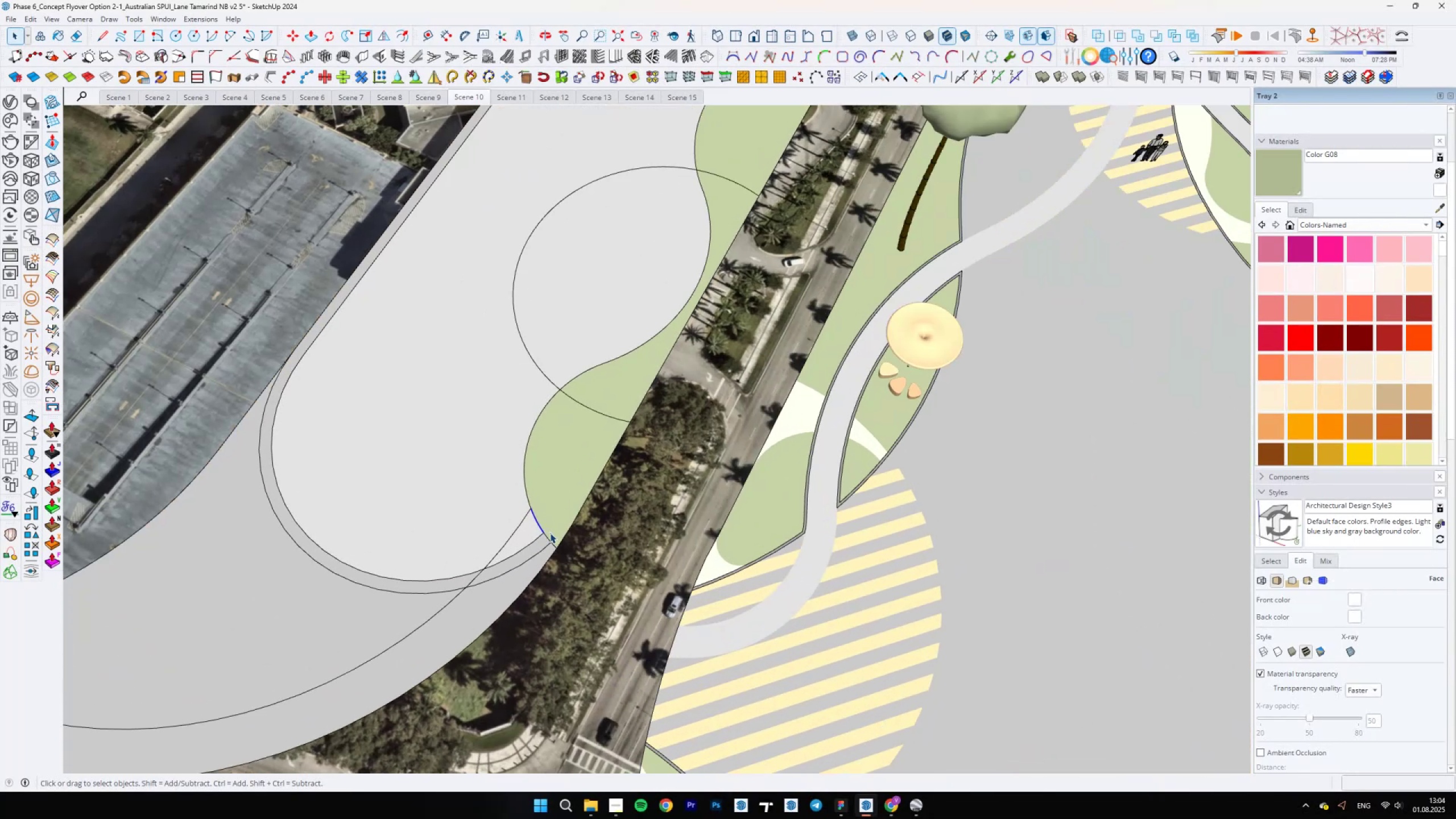 
hold_key(key=ControlLeft, duration=1.5)
left_click([546, 536])
 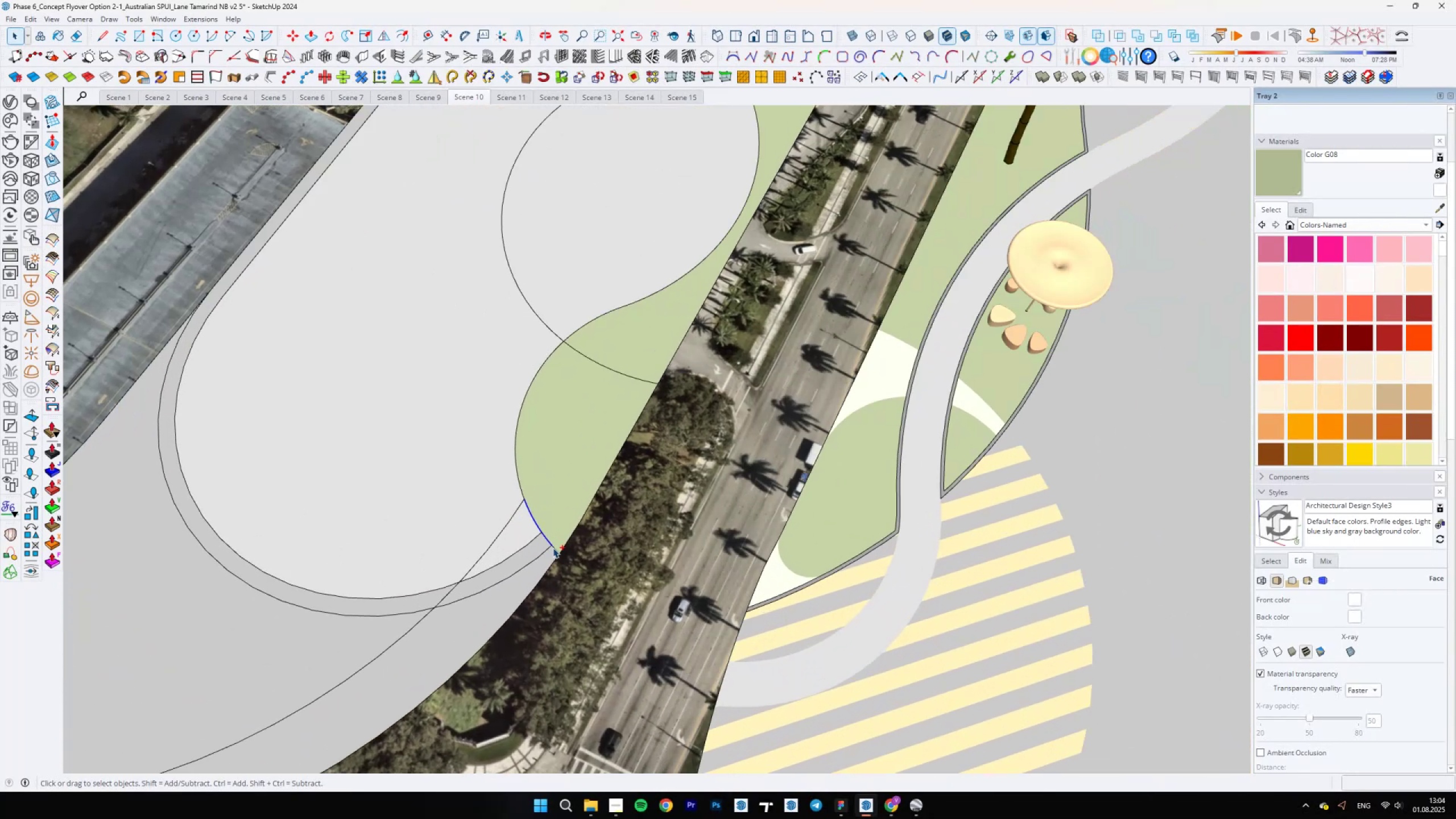 
double_click([554, 549])
 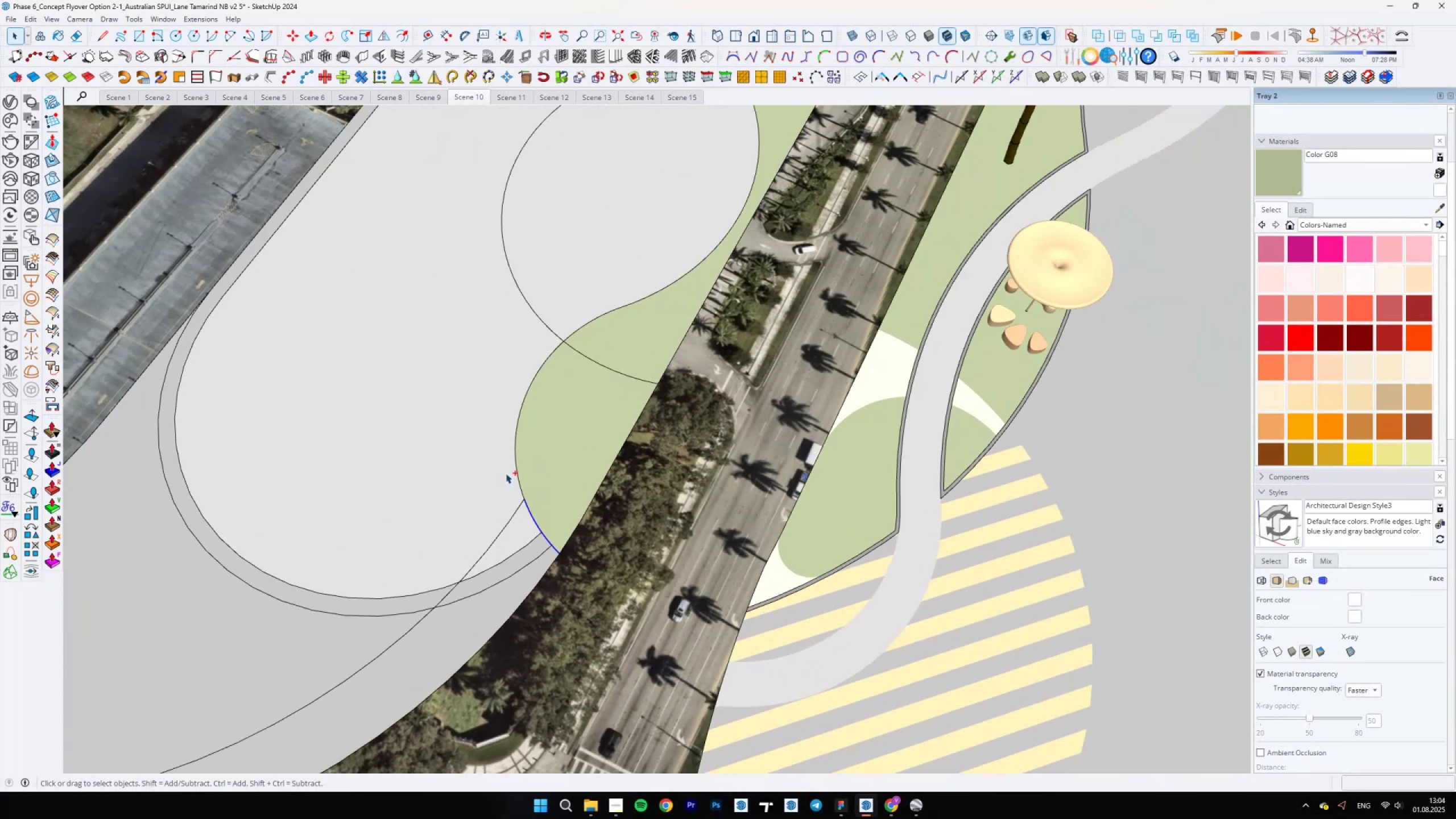 
hold_key(key=ControlLeft, duration=0.34)
left_click([519, 471])
 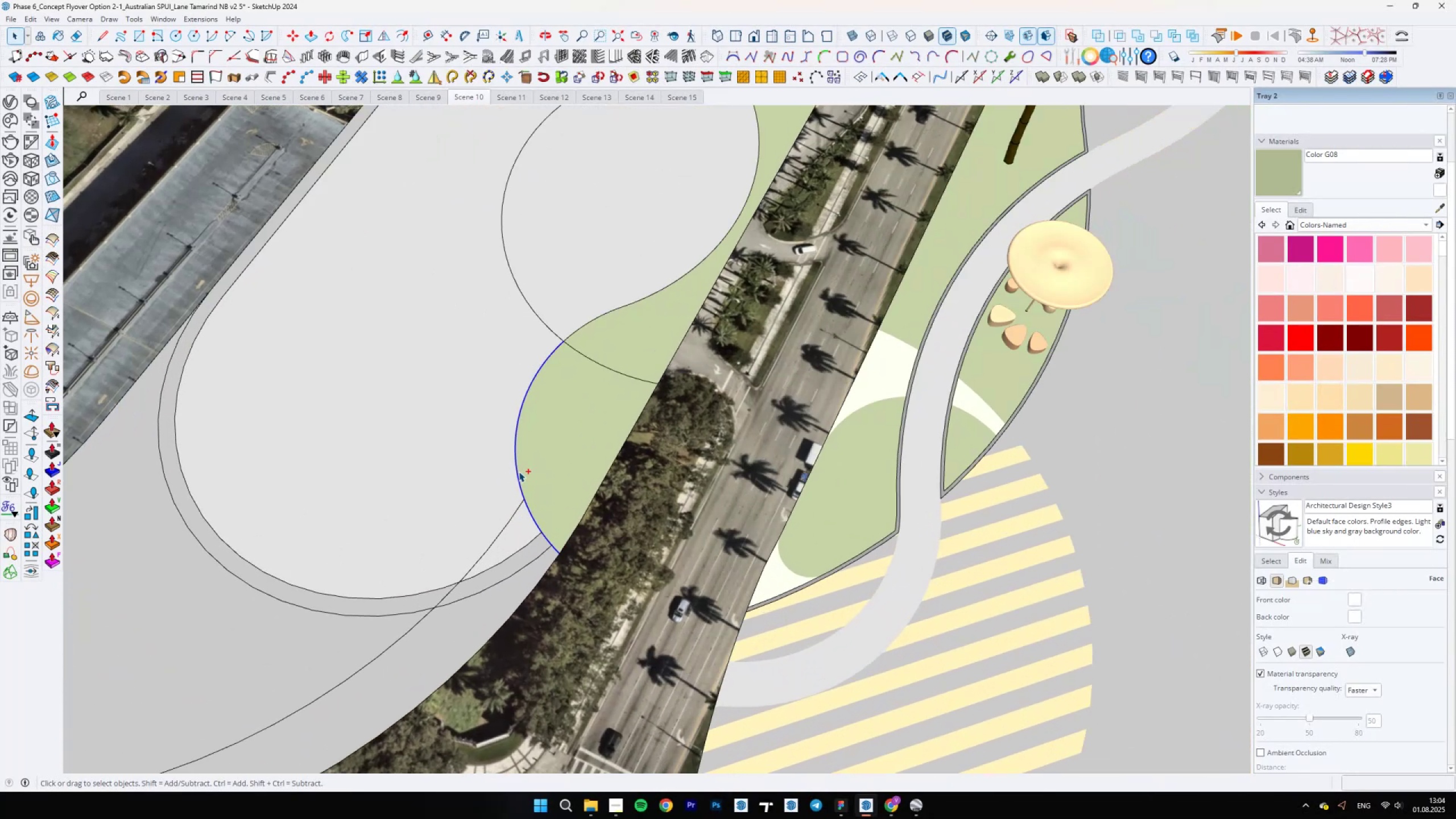 
hold_key(key=ShiftLeft, duration=0.44)
 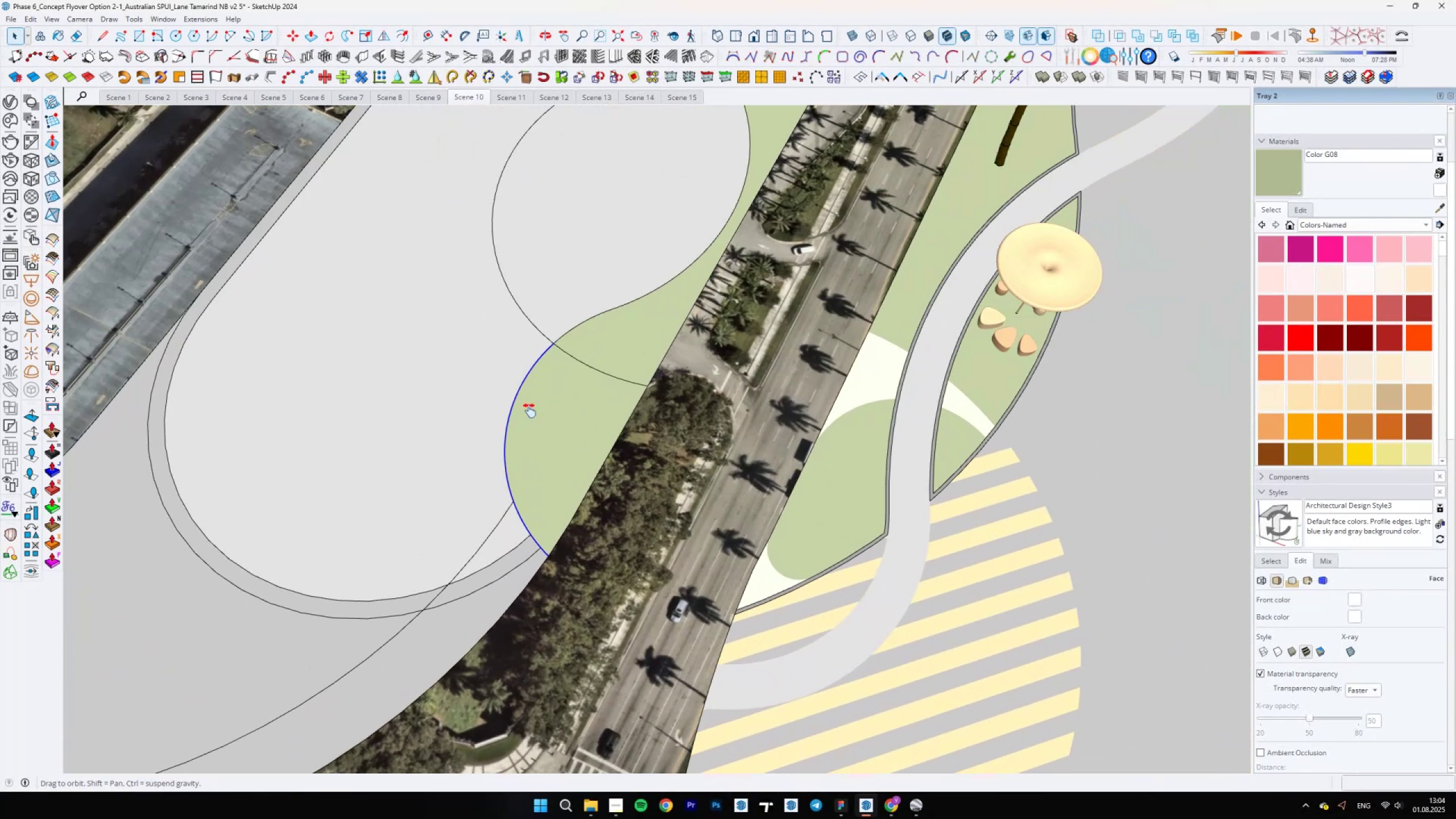 
hold_key(key=ControlLeft, duration=1.05)
left_click([576, 511])
 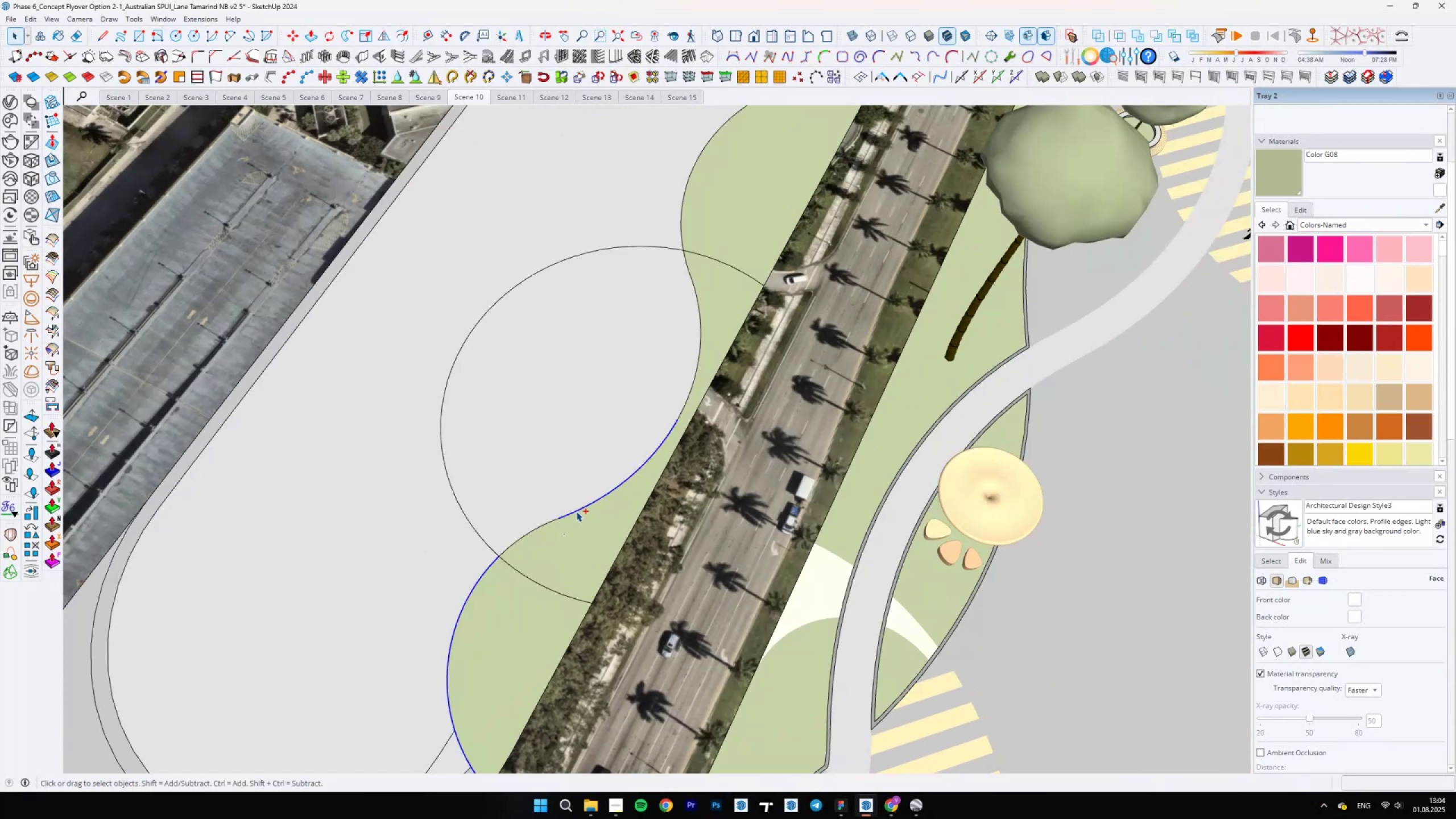 
hold_key(key=ShiftLeft, duration=0.32)
 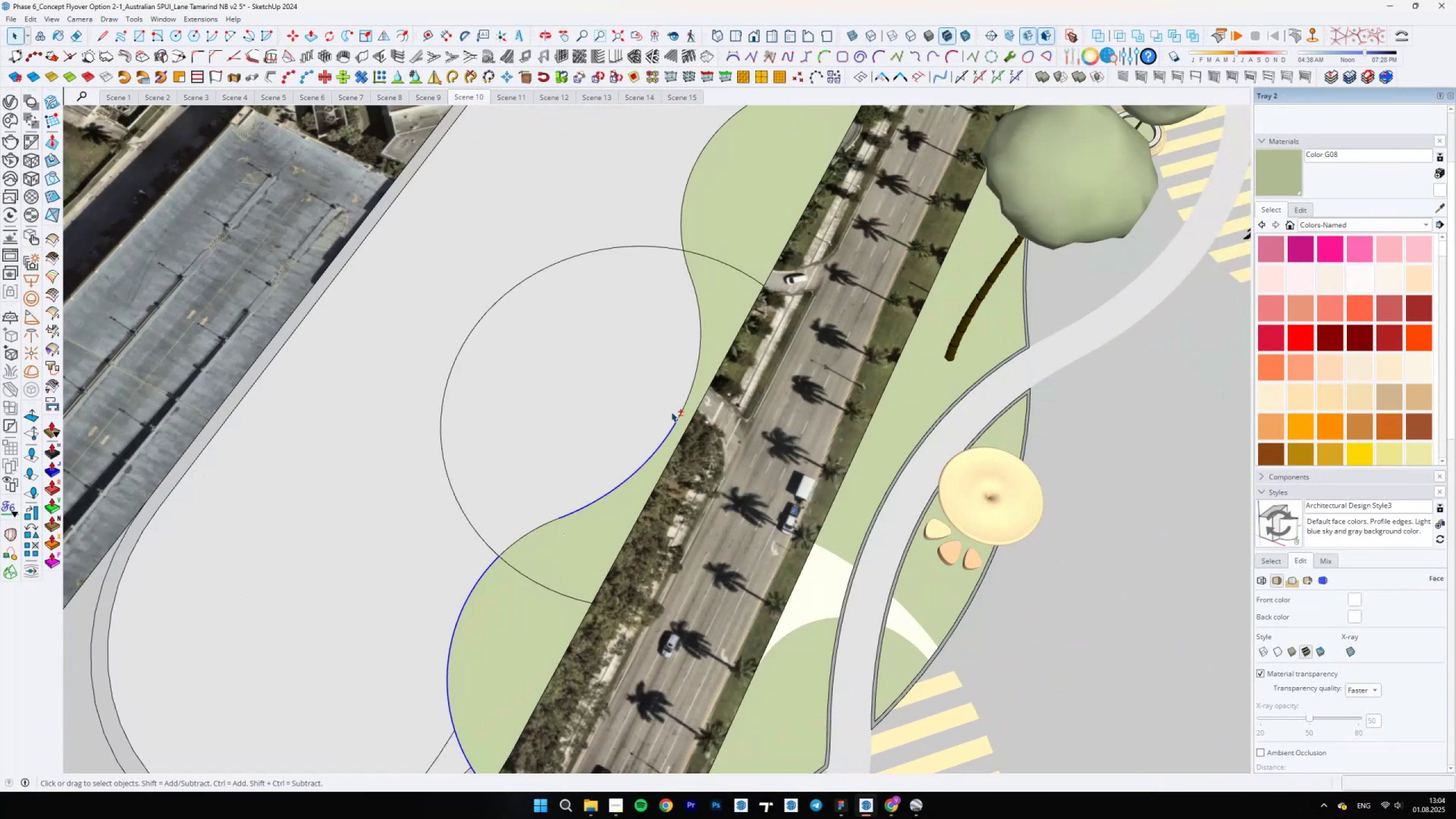 
hold_key(key=ControlLeft, duration=1.32)
left_click([549, 522])
 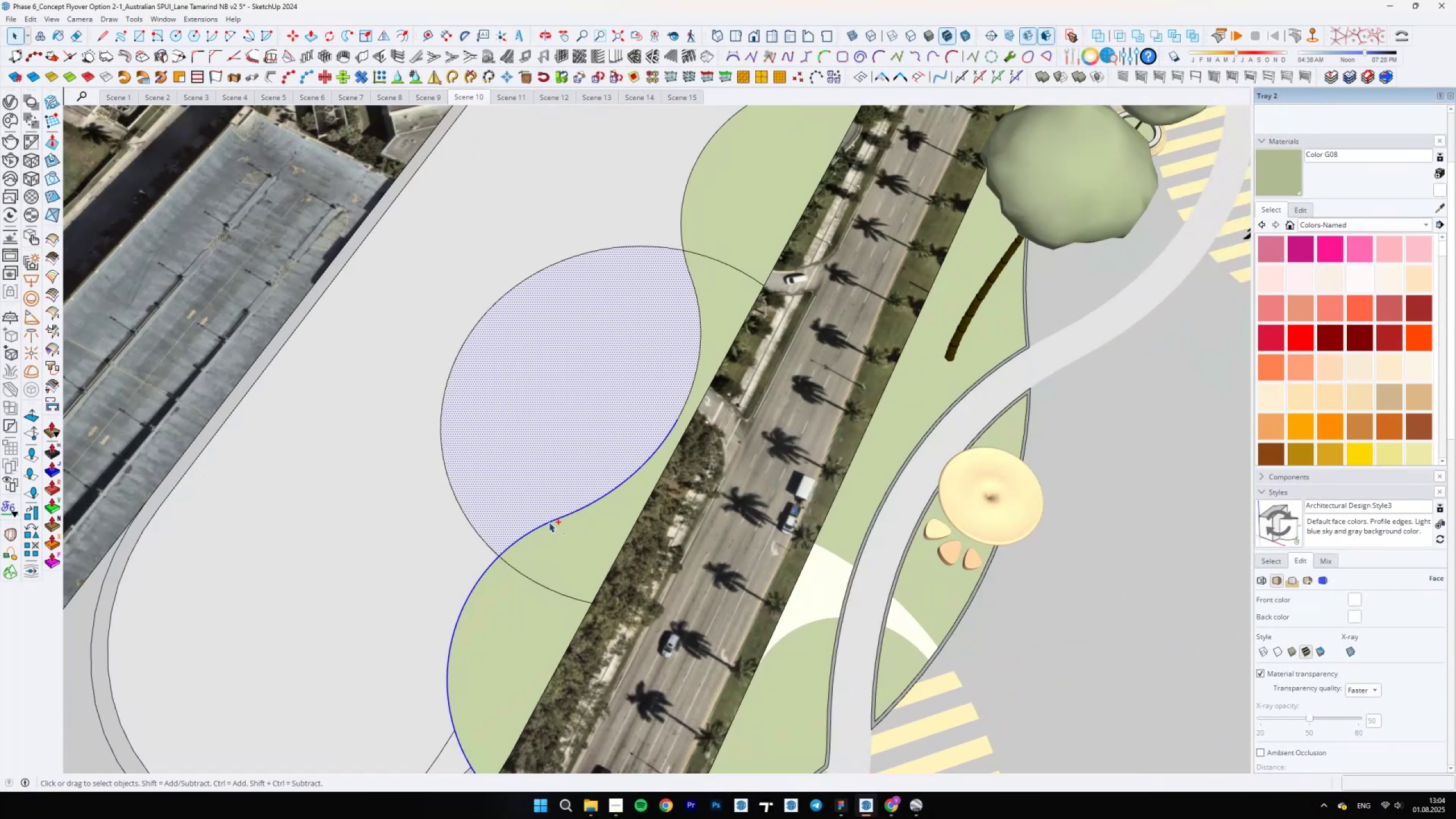 
hold_key(key=ShiftLeft, duration=1.51)
double_click([561, 482])
 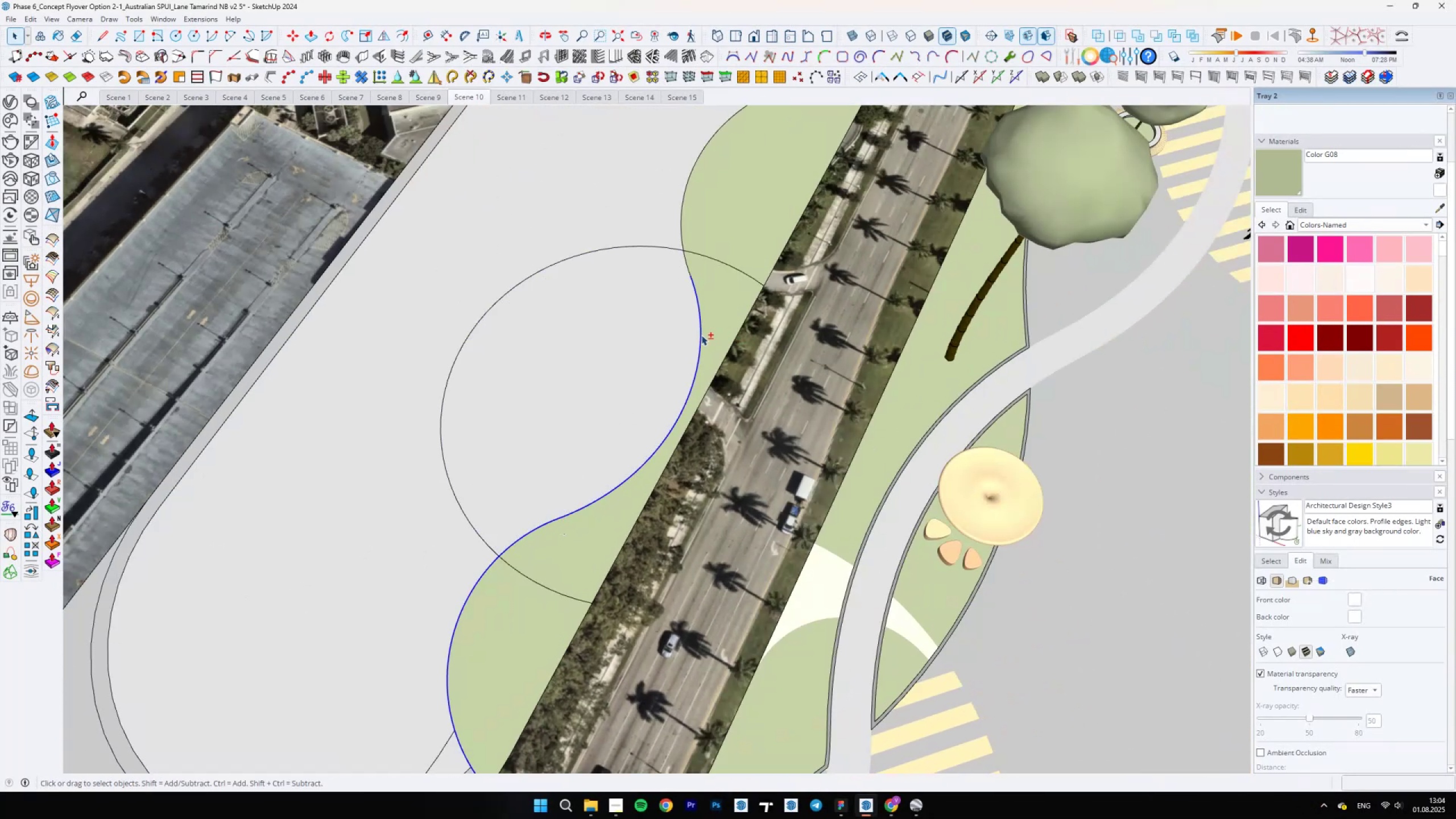 
hold_key(key=ShiftLeft, duration=0.38)
 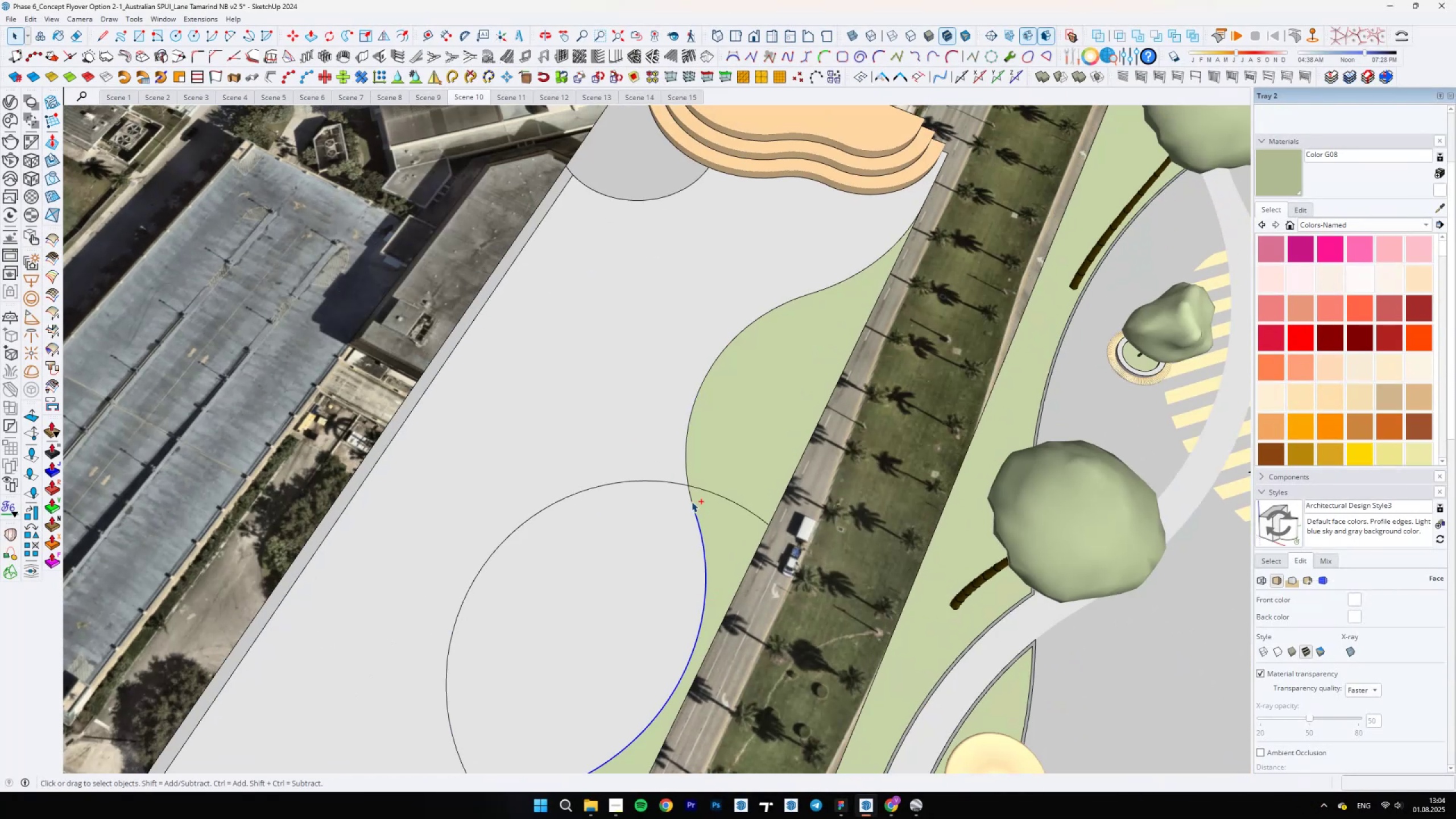 
hold_key(key=ControlLeft, duration=1.53)
left_click([686, 470])
 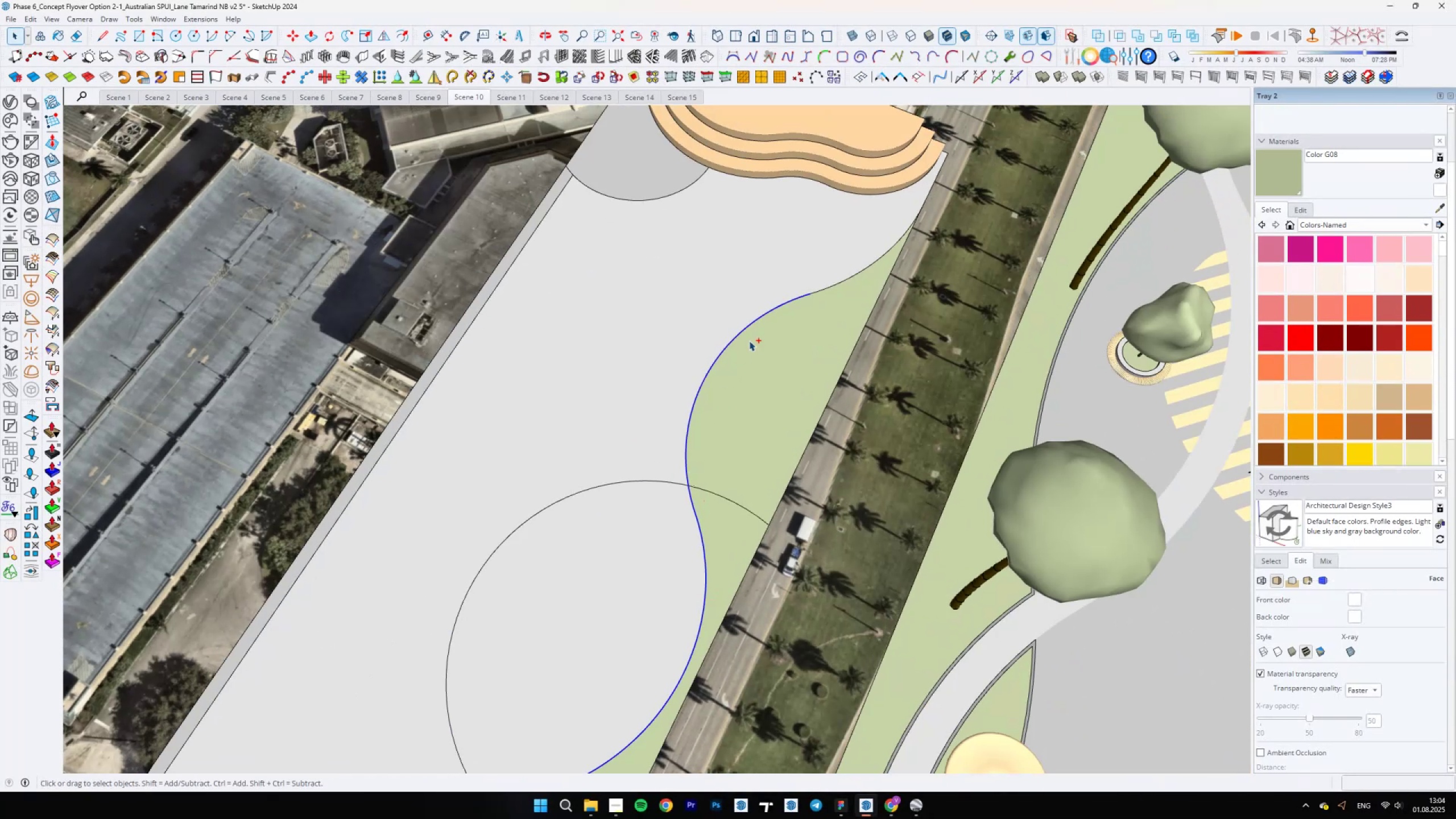 
hold_key(key=ControlLeft, duration=1.51)
left_click([833, 286])
 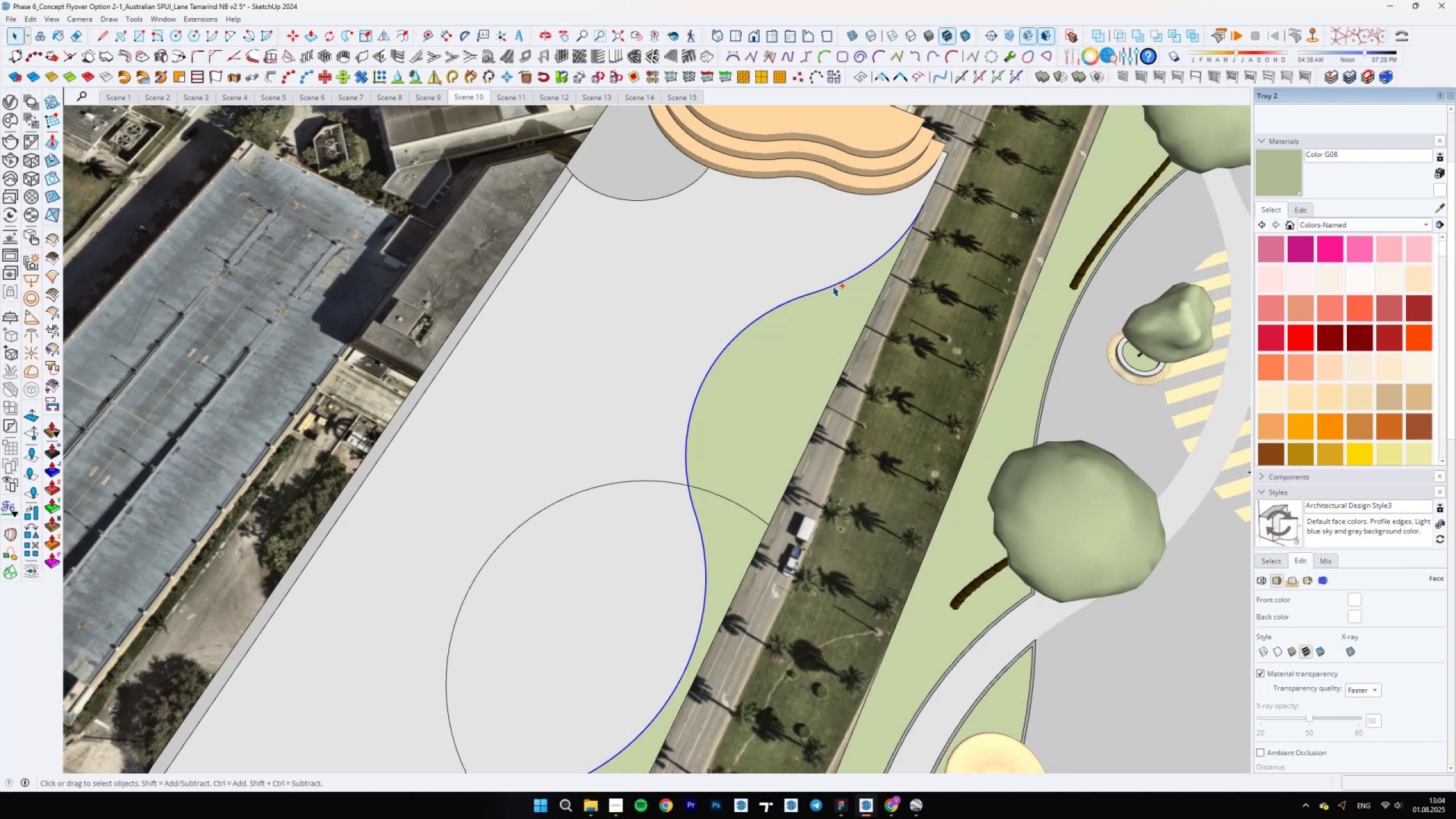 
key(Control+ControlLeft)
 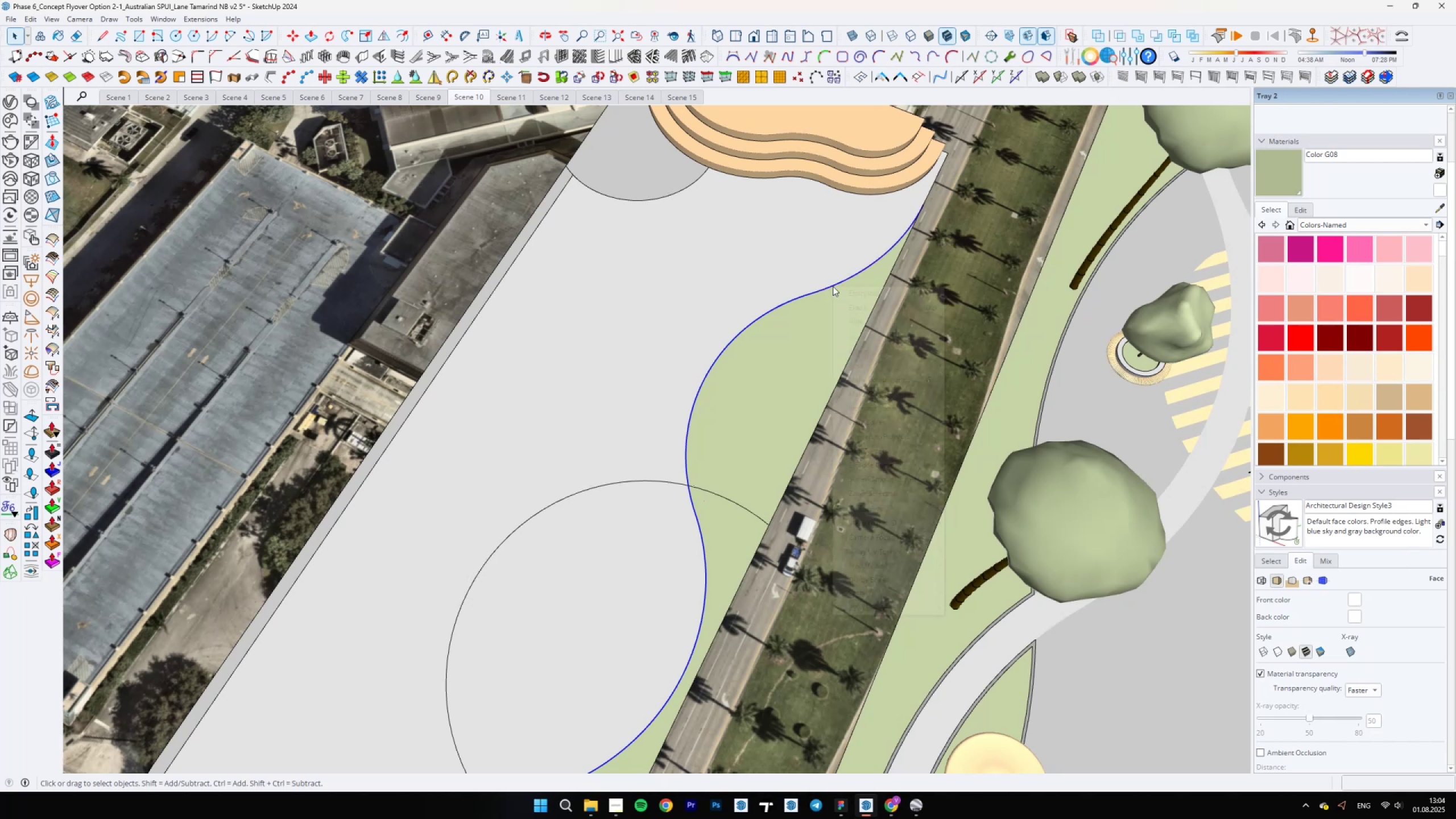 
key(Control+ControlLeft)
 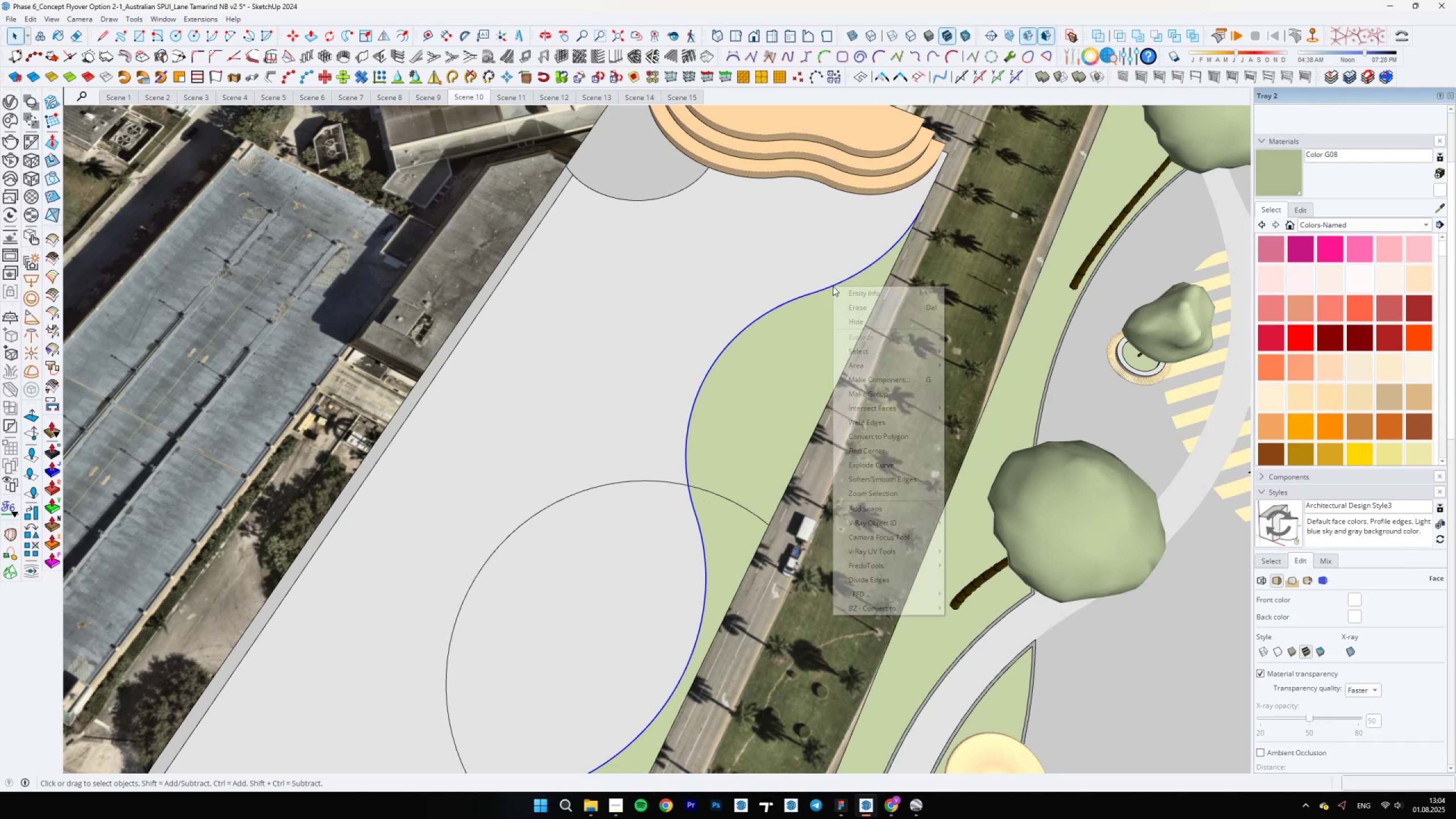 
key(Control+ControlLeft)
 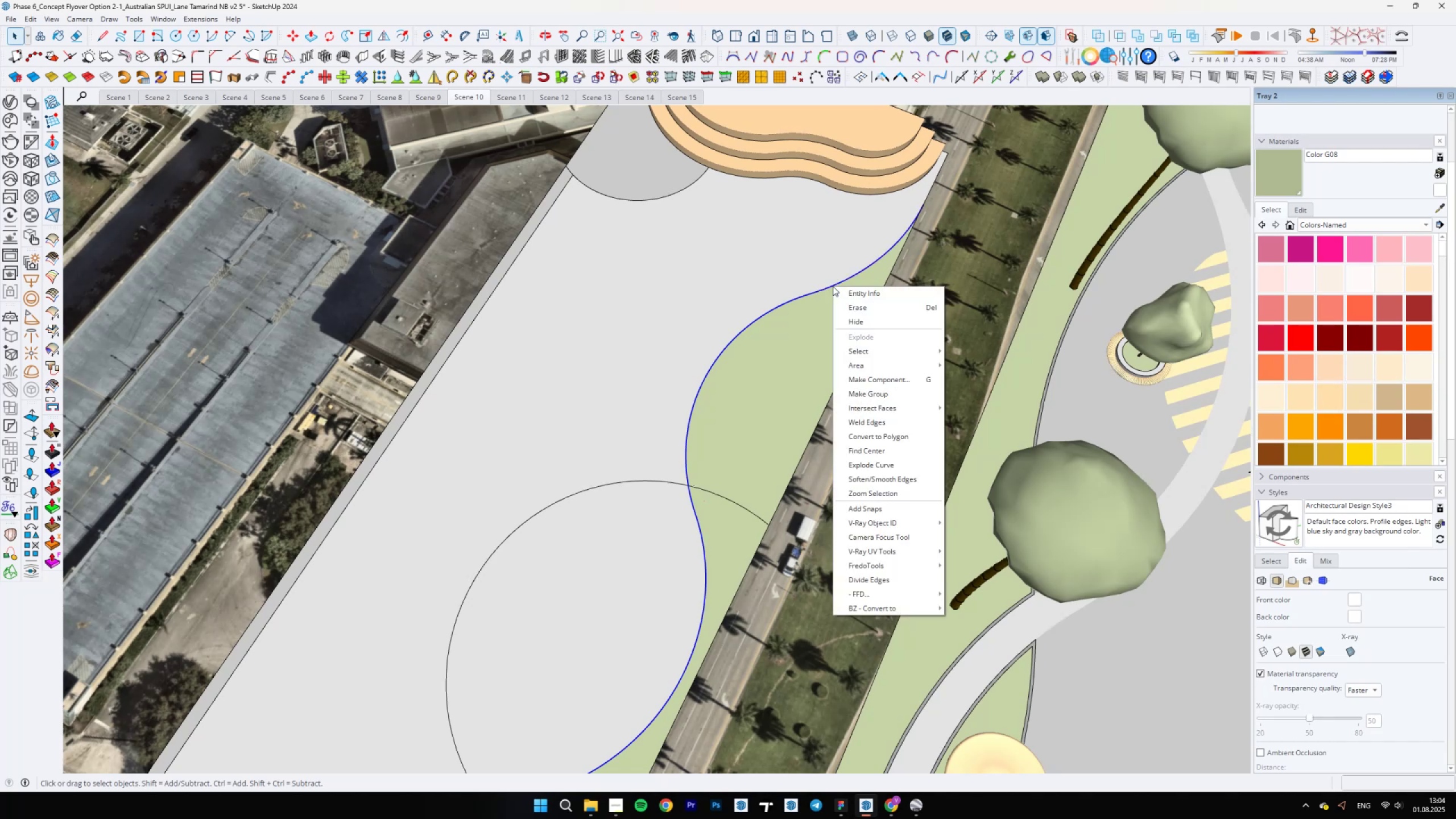 
right_click([833, 286])
 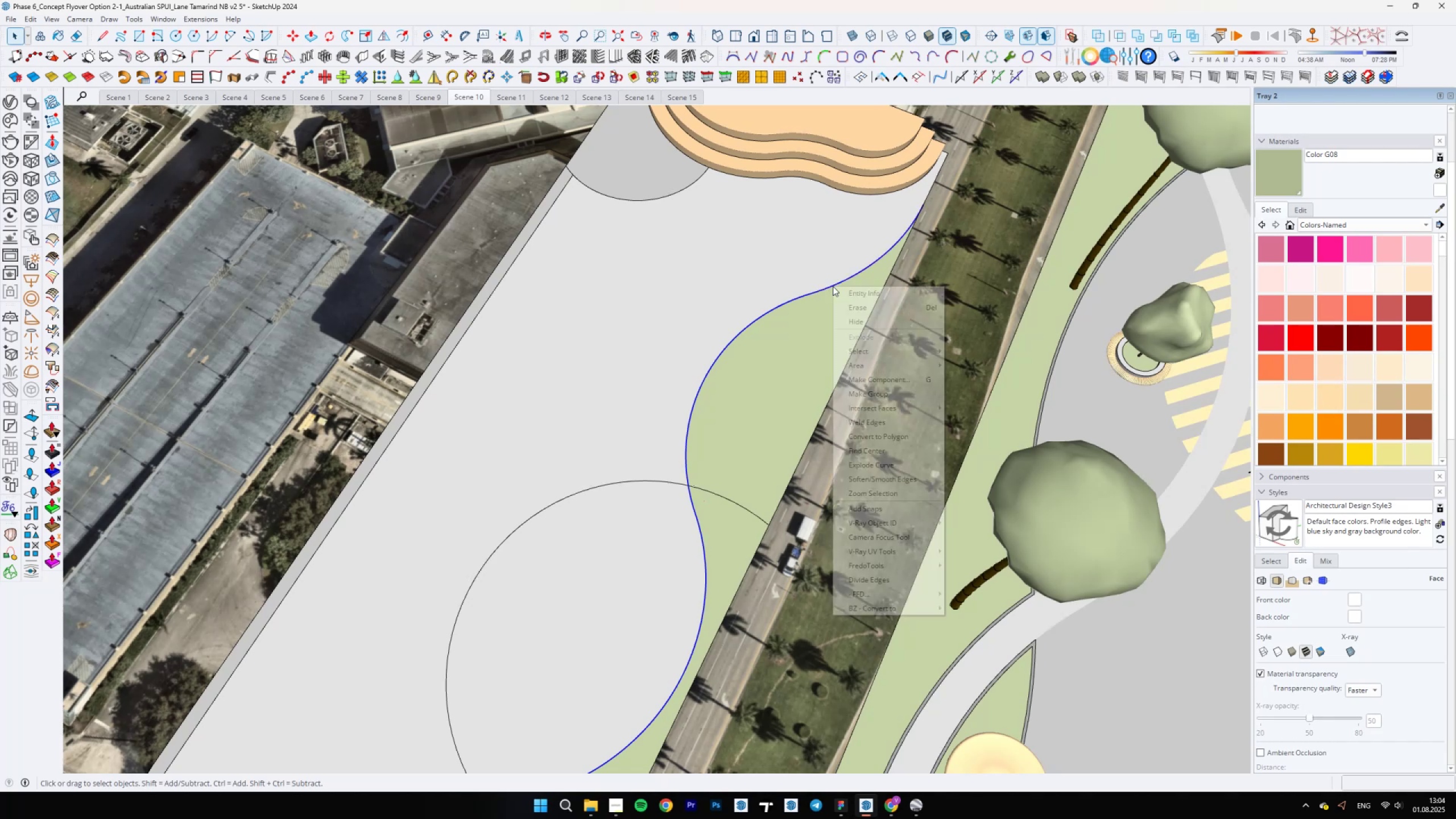 
key(Control+ControlLeft)
 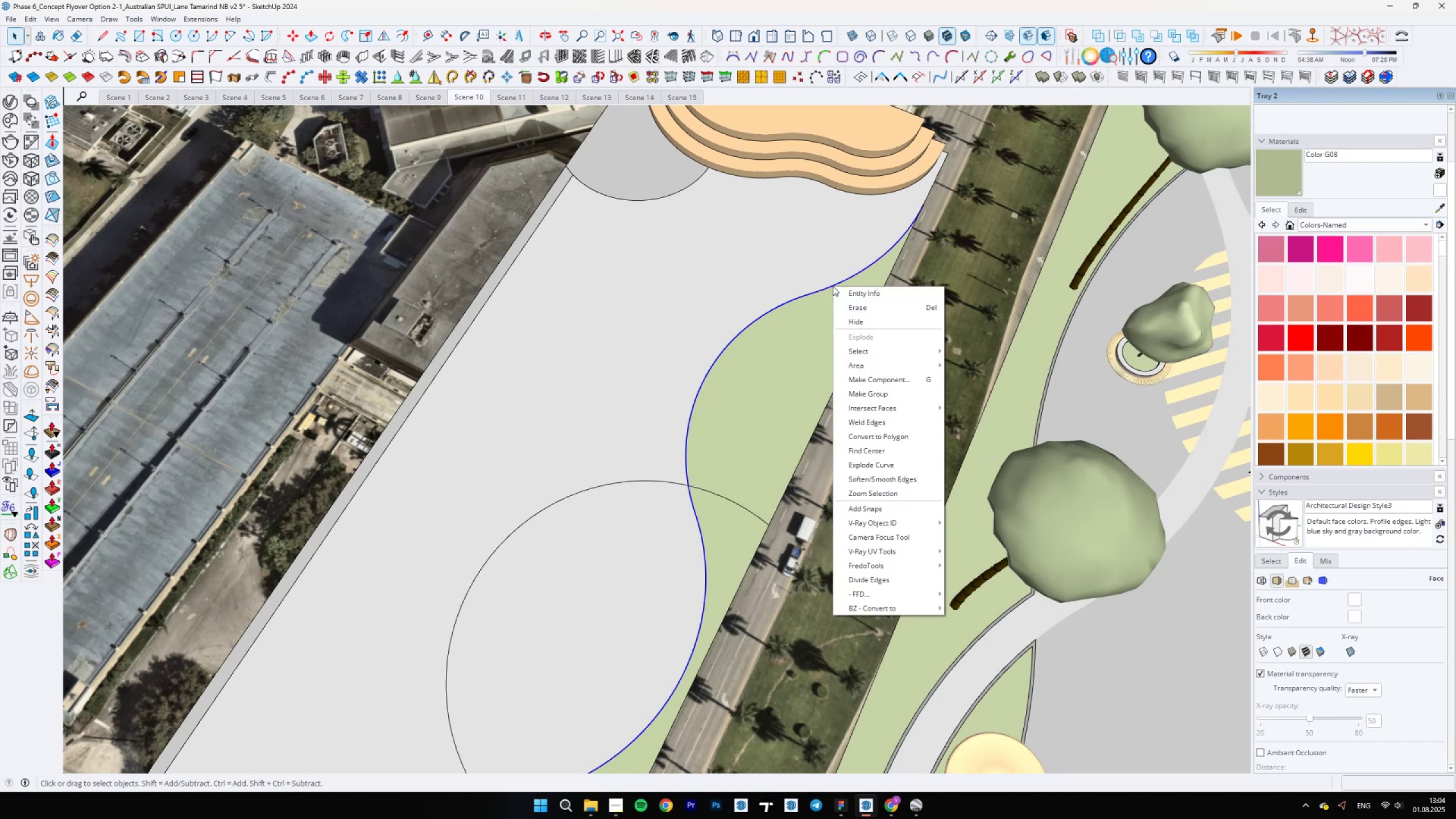 
key(Control+ControlLeft)
 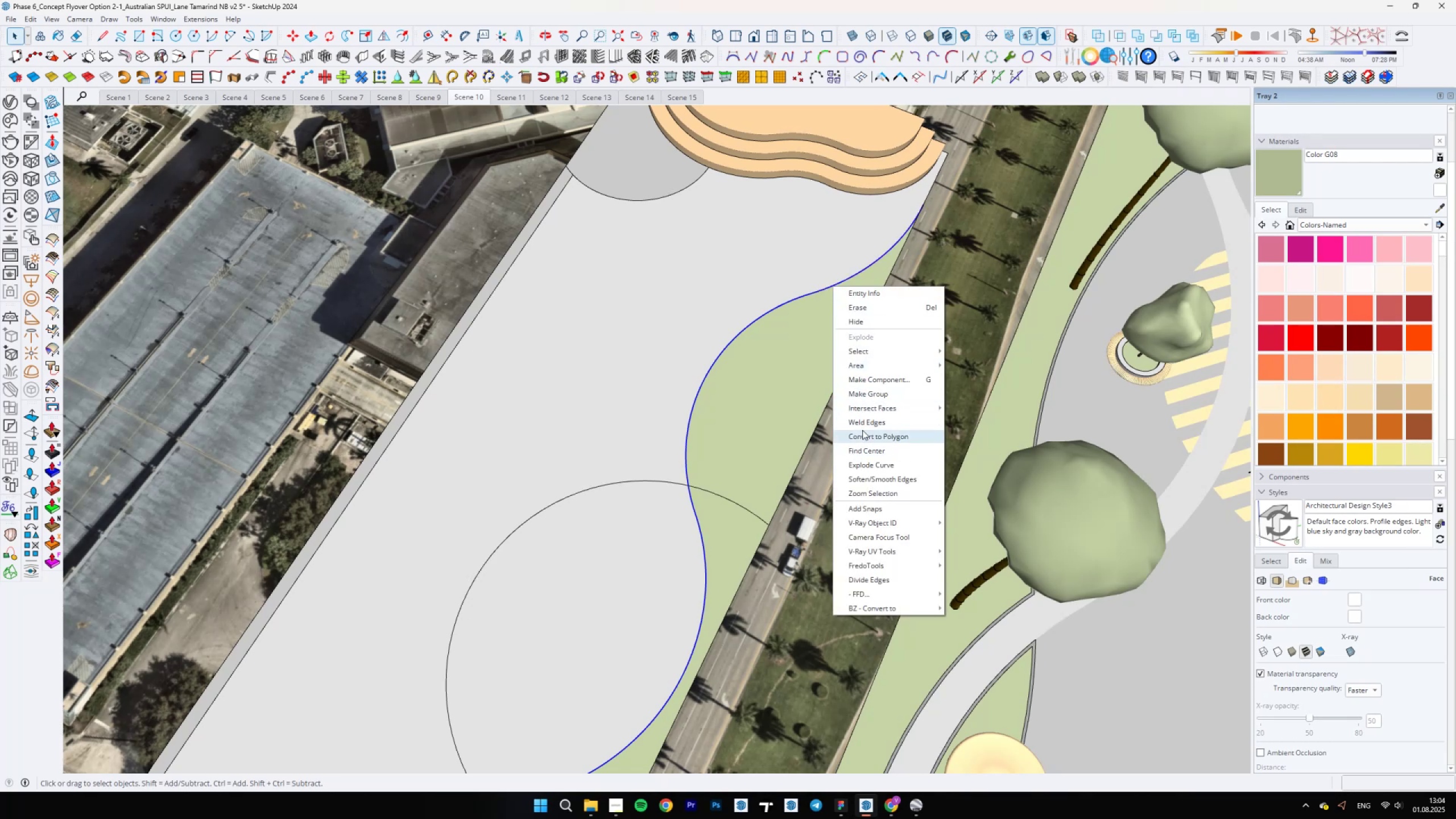 
left_click([861, 429])
 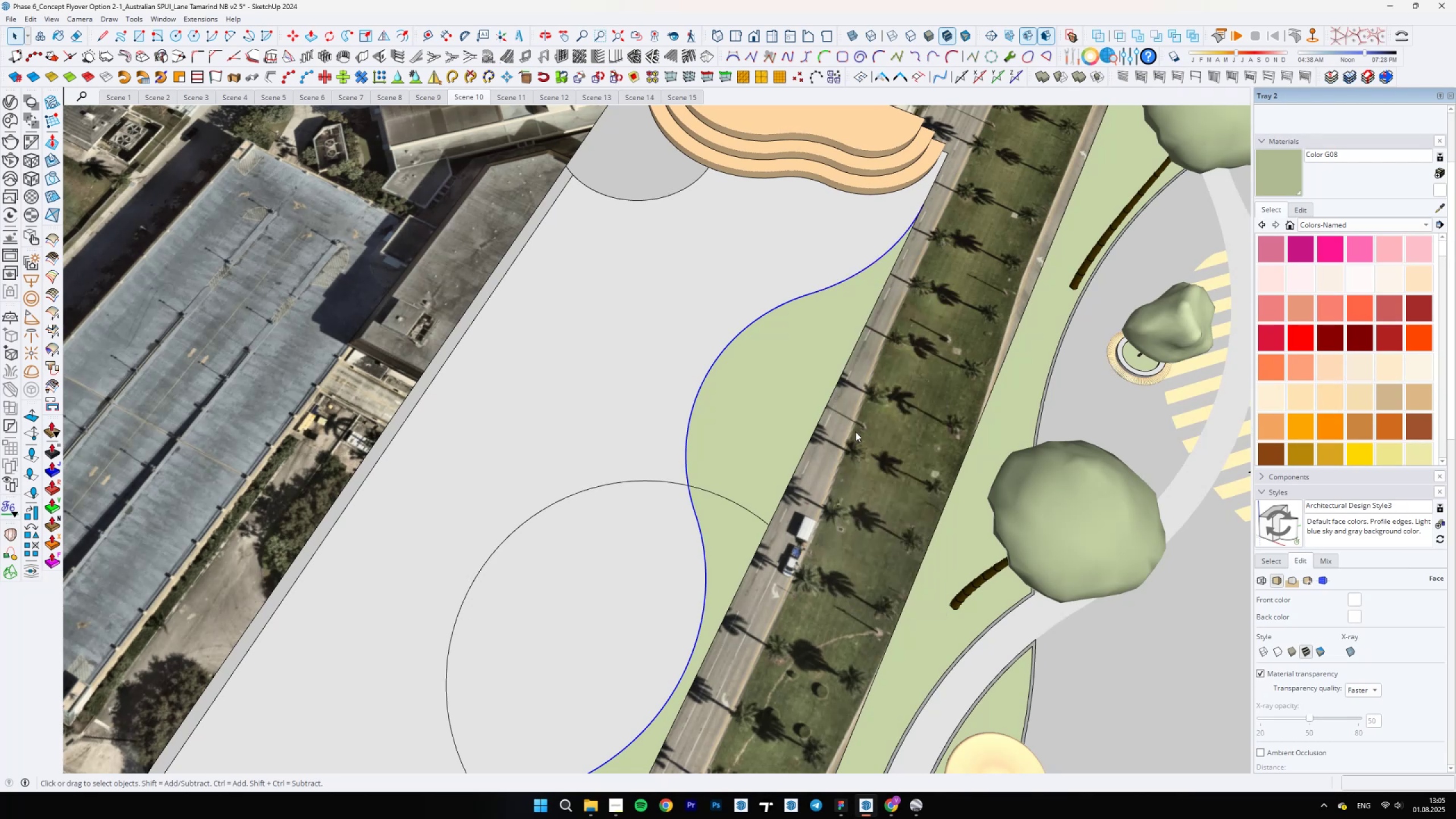 
scroll: coordinate [674, 651], scroll_direction: down, amount: 5.0
 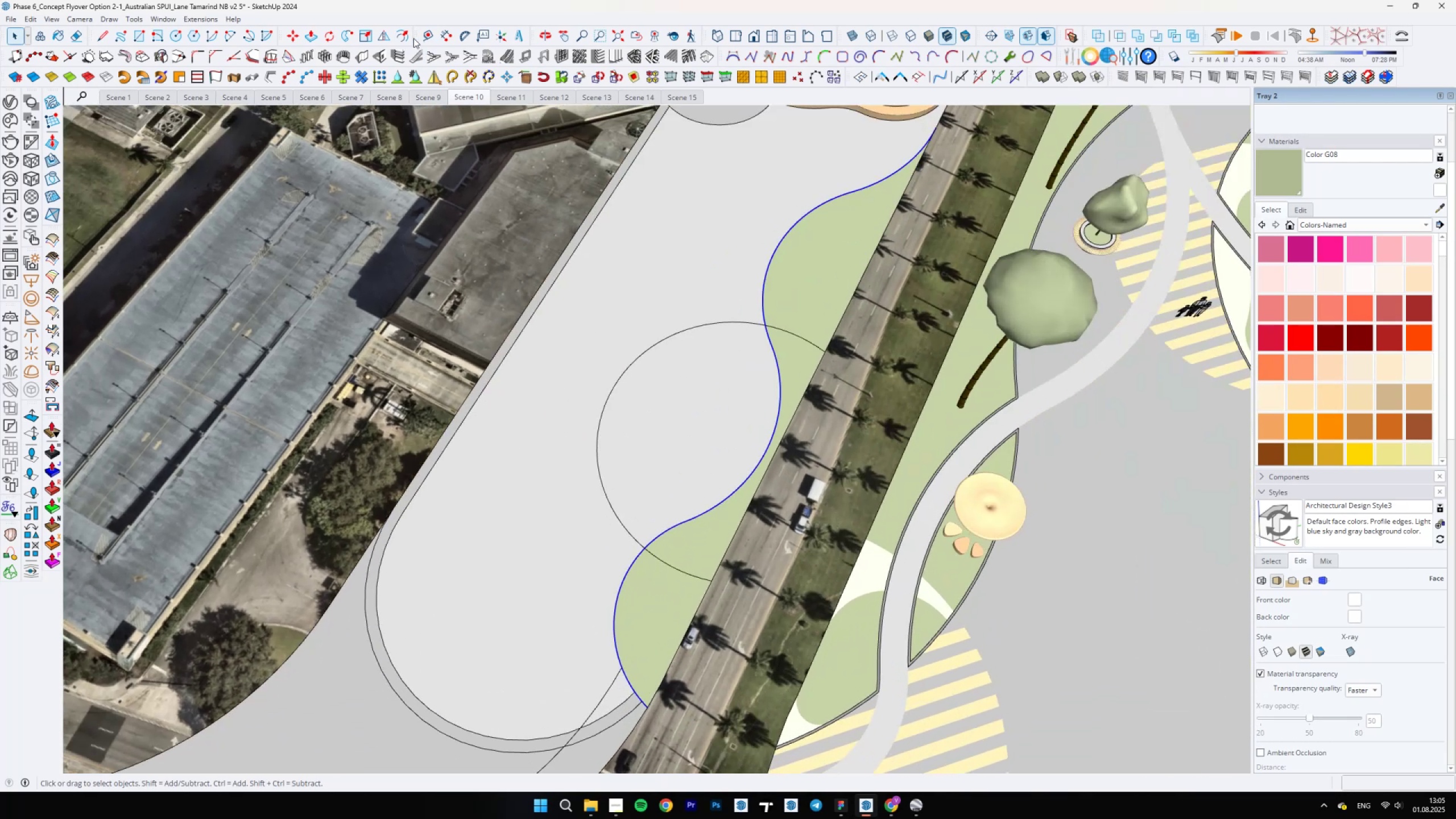 
left_click([405, 38])
 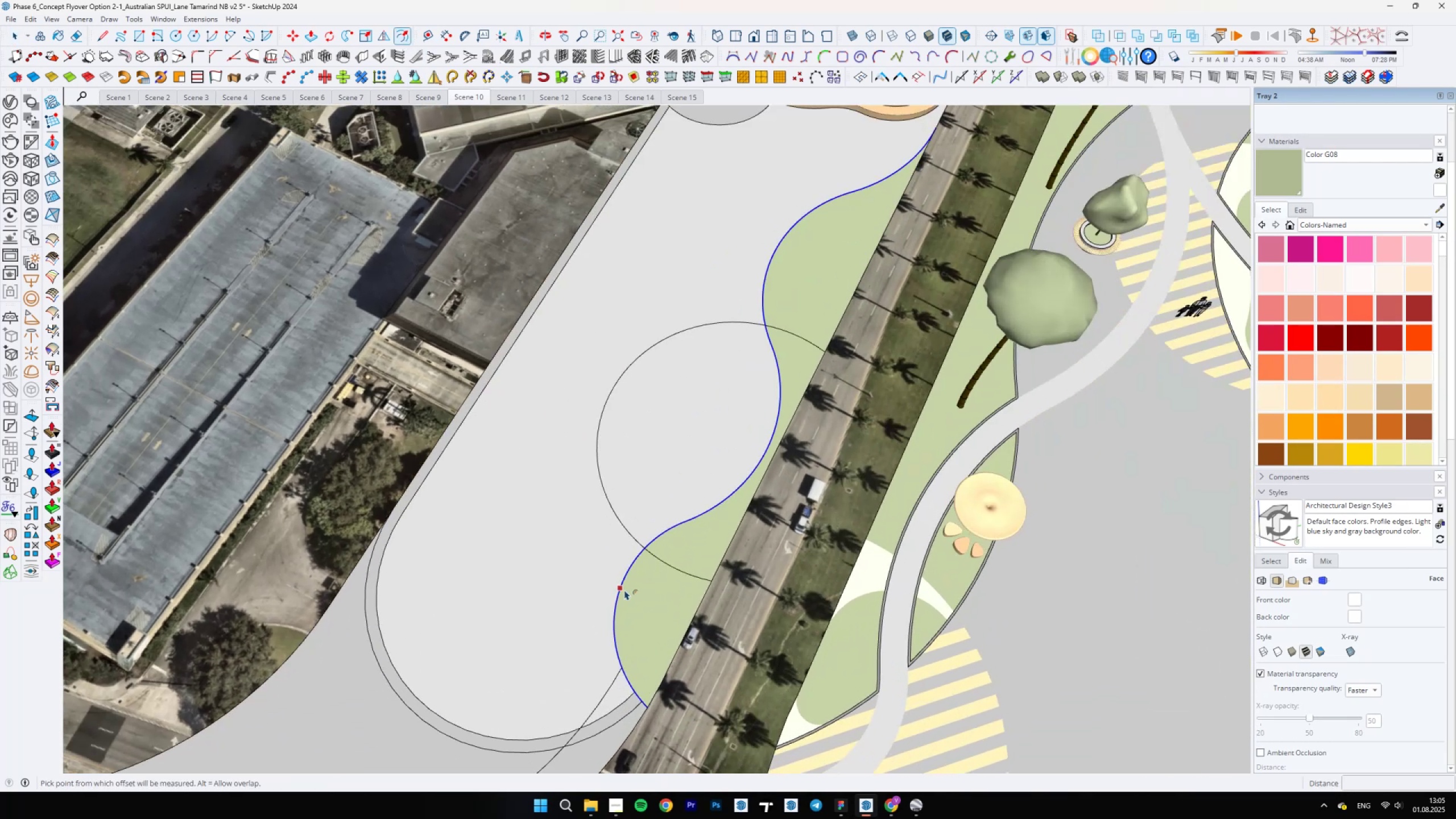 
left_click([624, 590])
 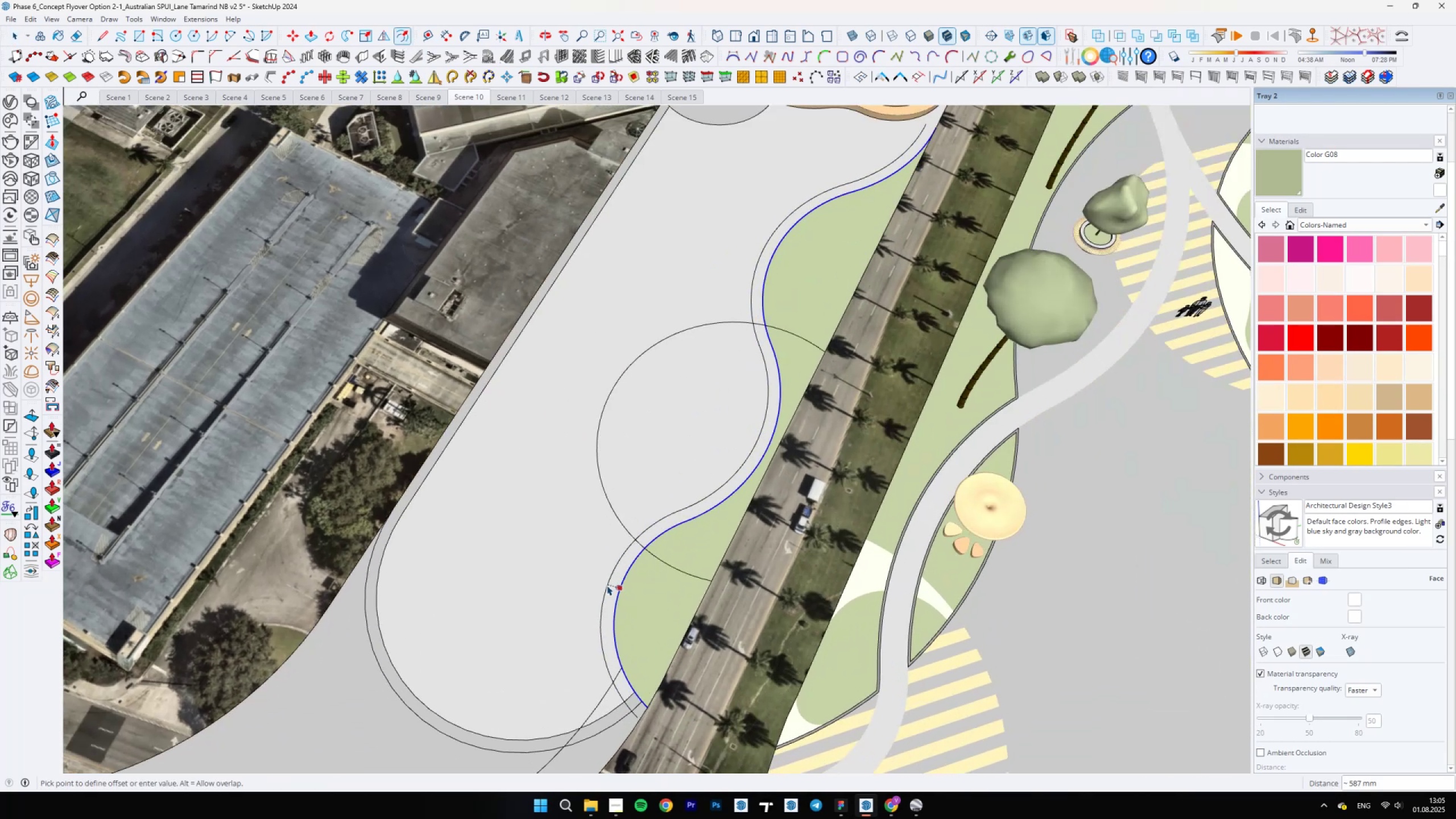 
type(100)
 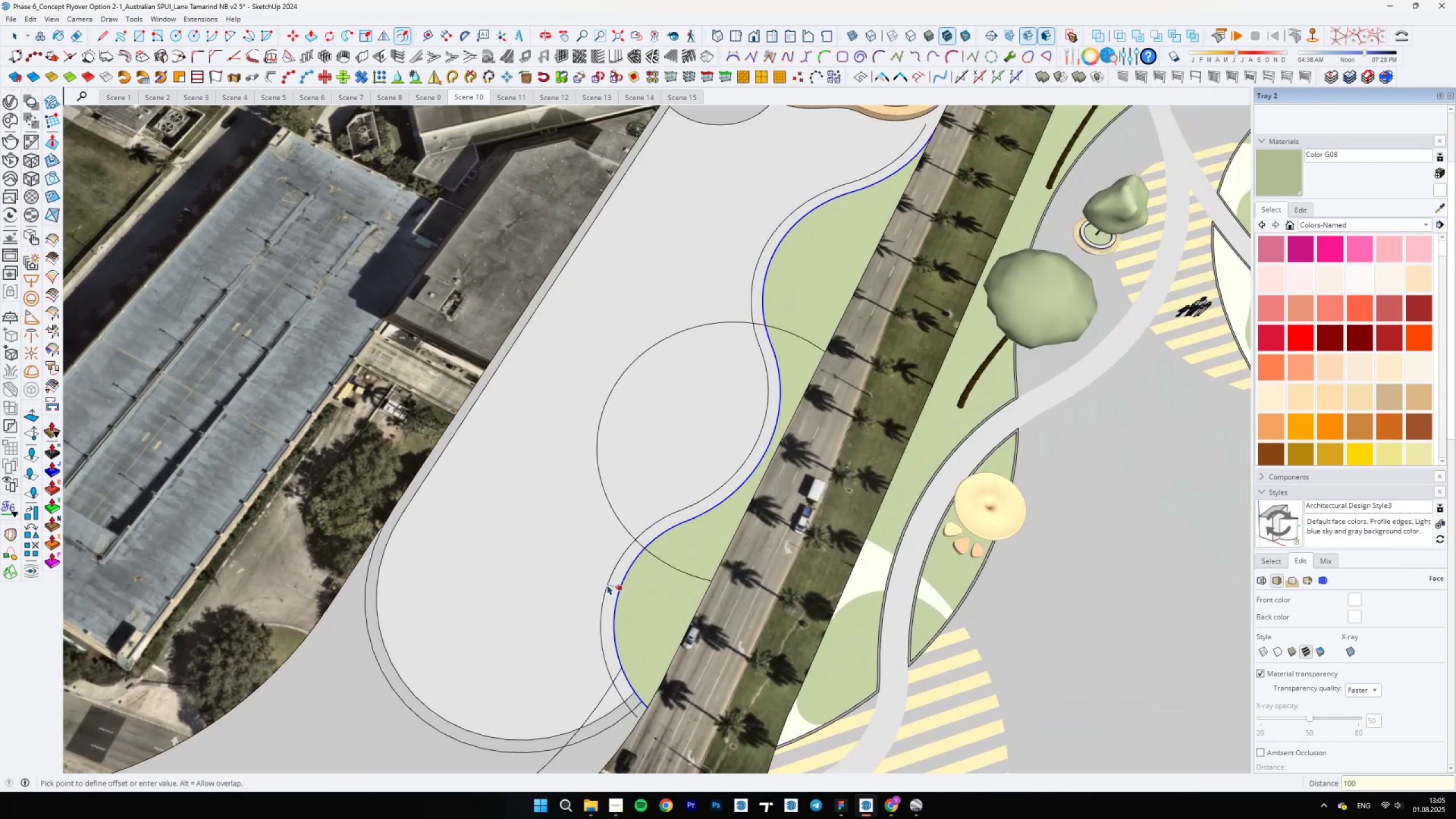 
key(Enter)
 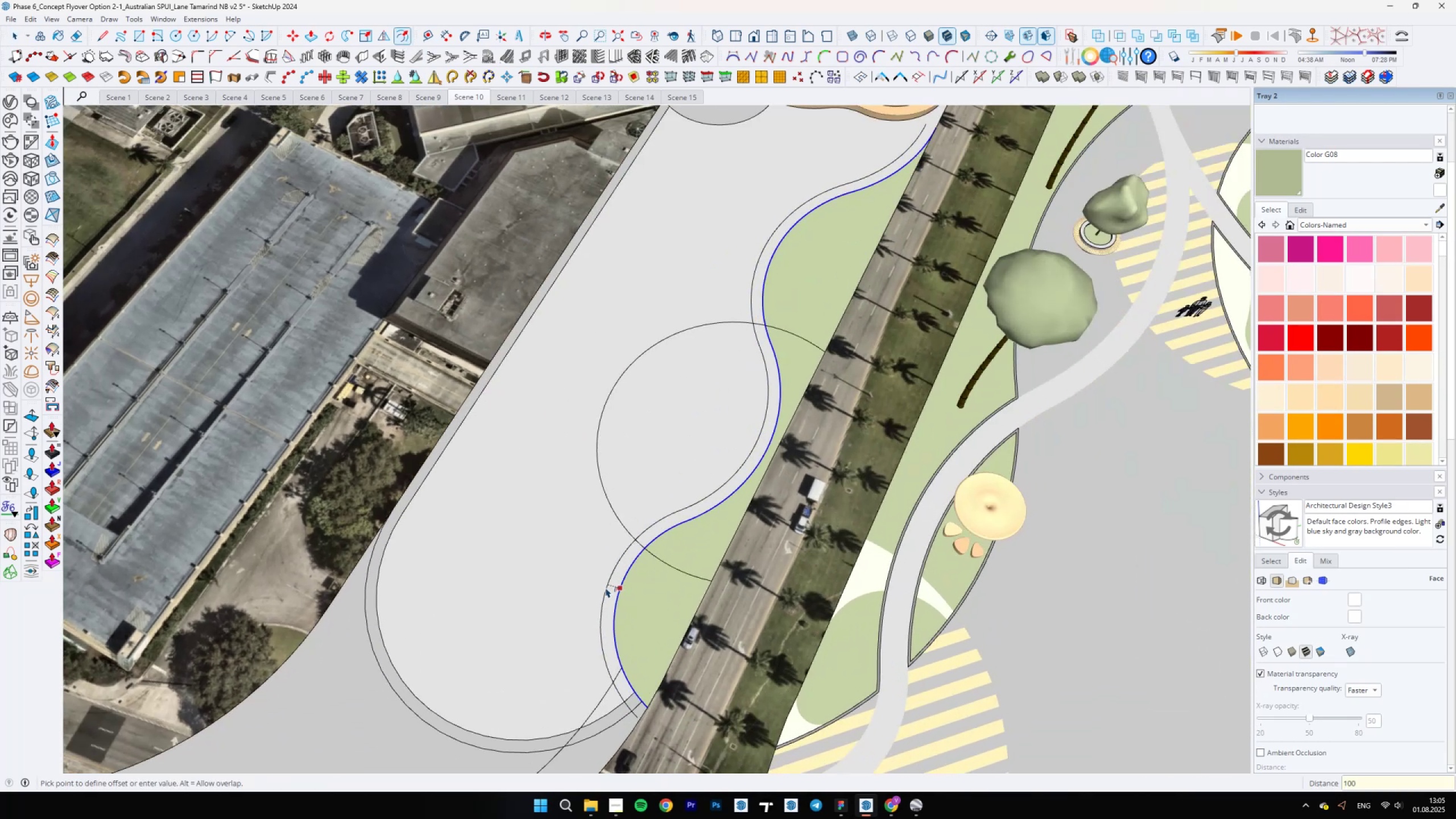 
key(Space)
 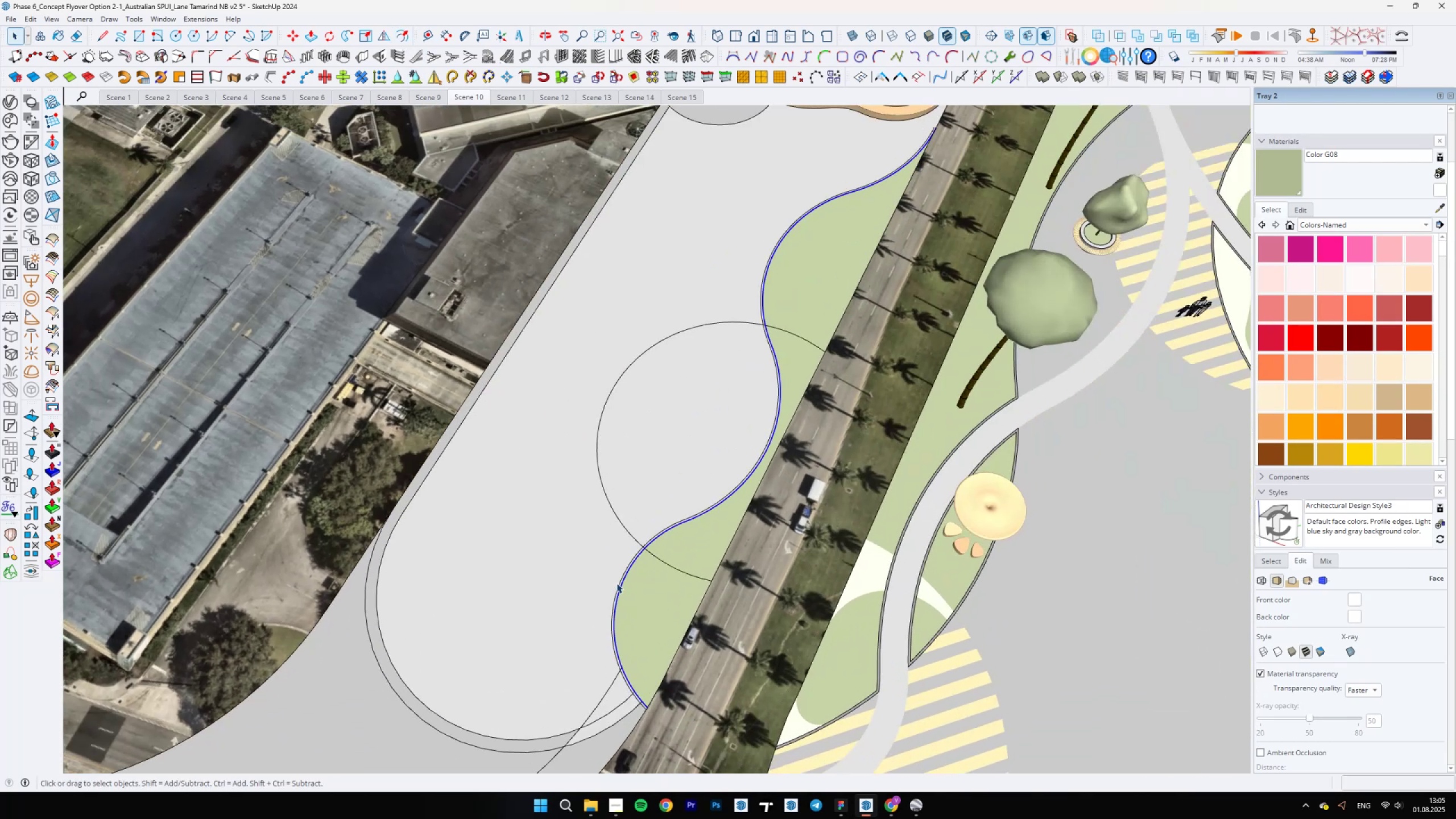 
scroll: coordinate [680, 520], scroll_direction: down, amount: 4.0
 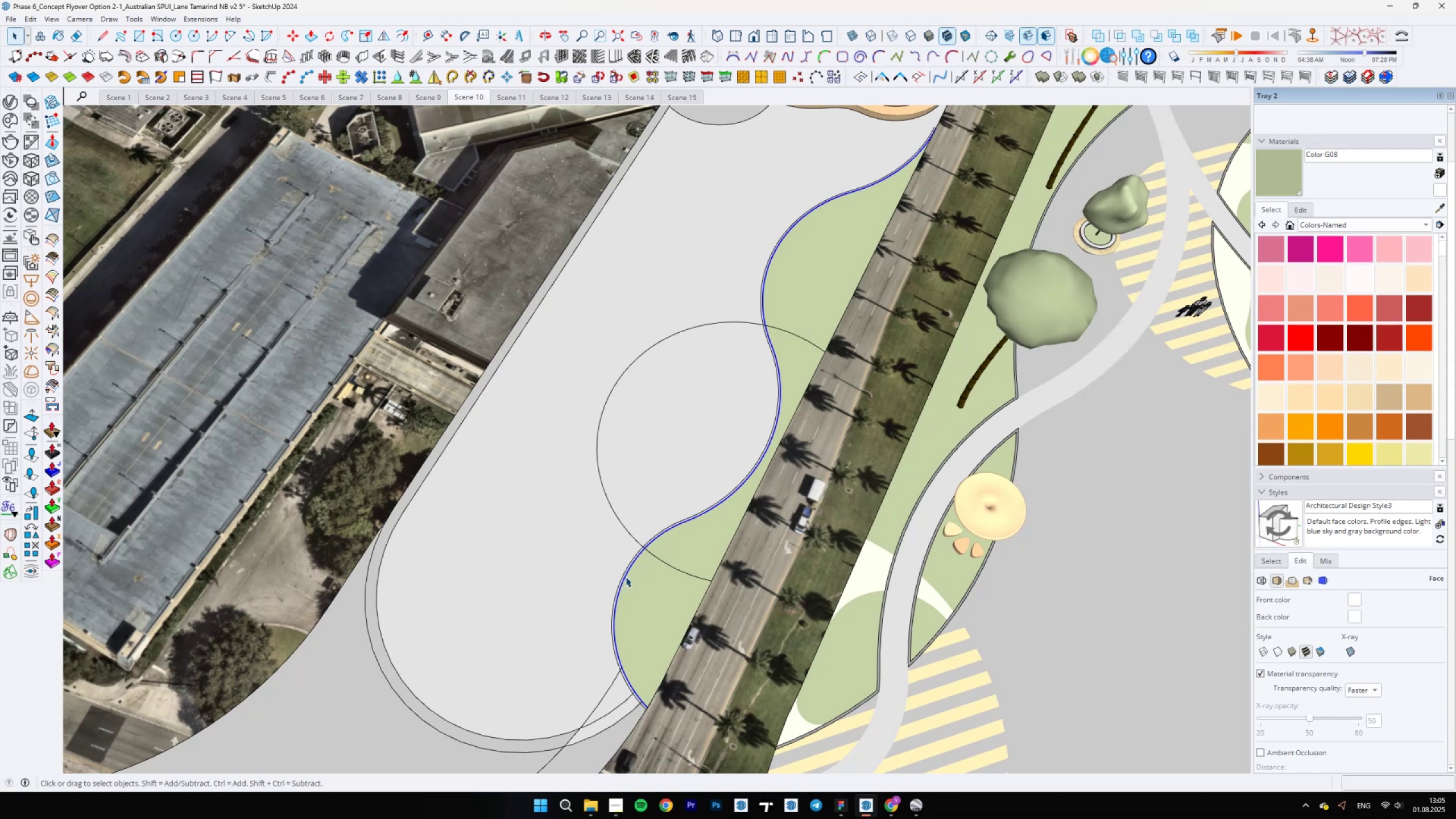 
hold_key(key=ShiftLeft, duration=0.52)
 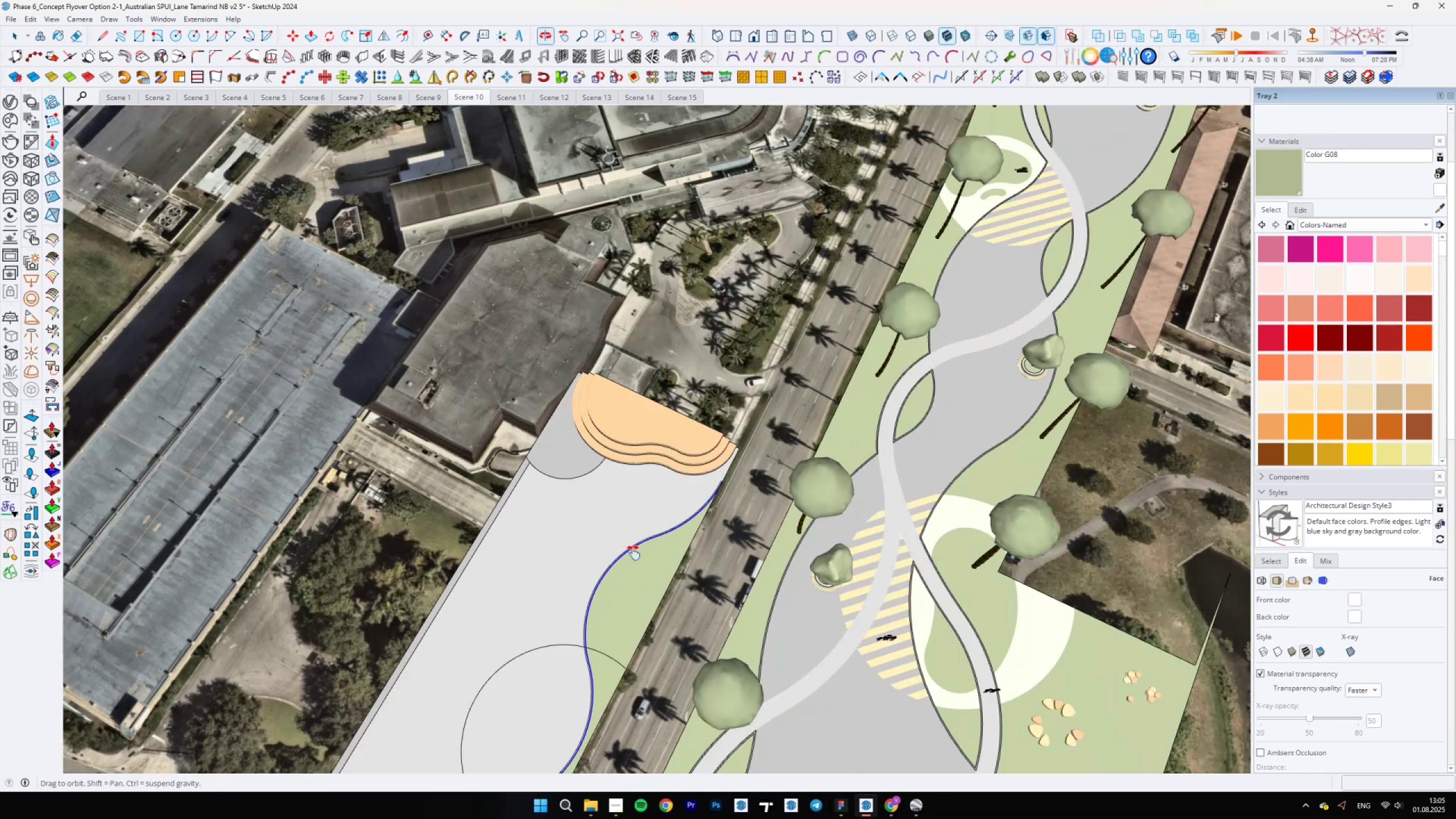 
scroll: coordinate [772, 462], scroll_direction: up, amount: 18.0
 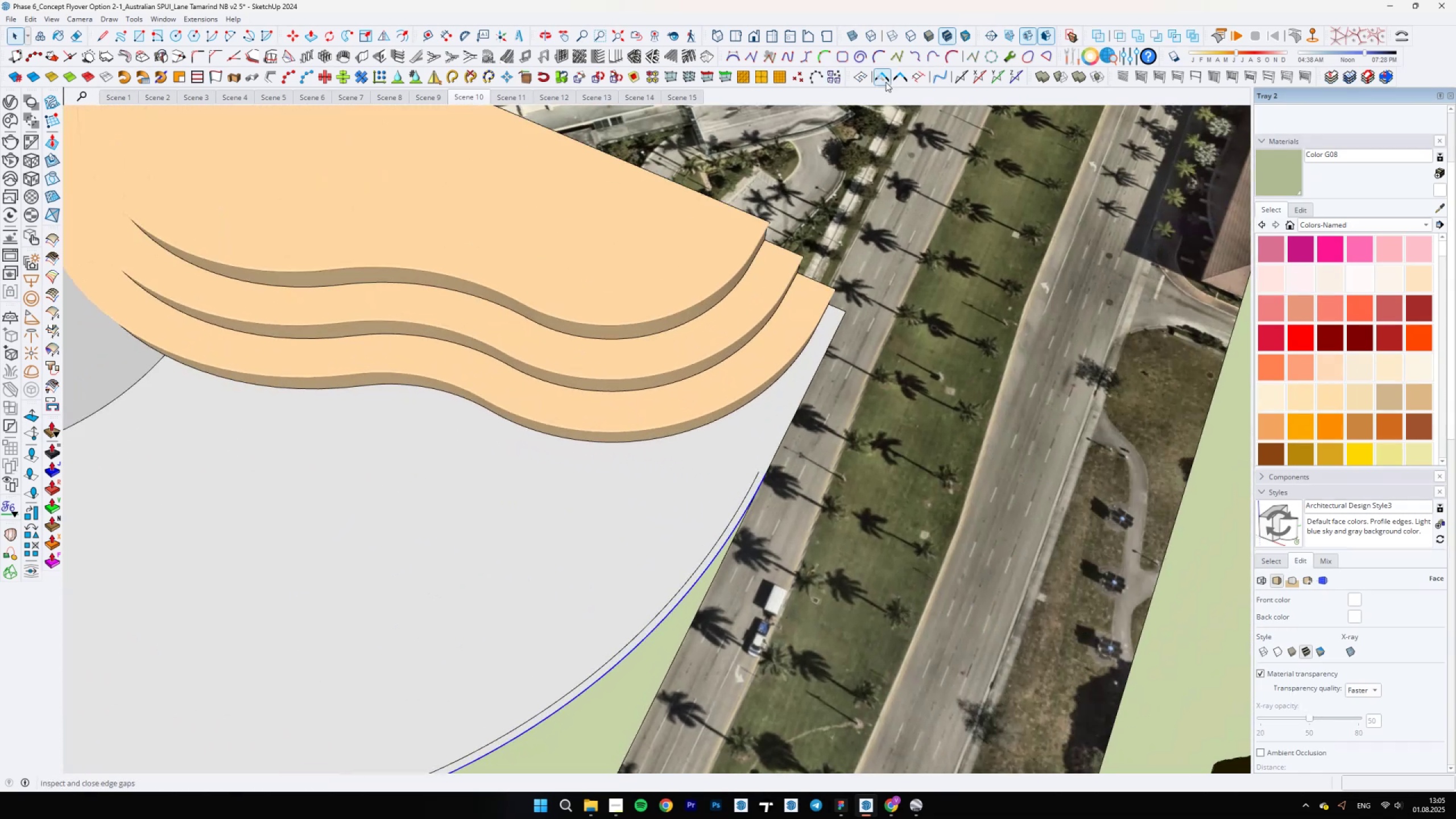 
left_click([881, 75])
 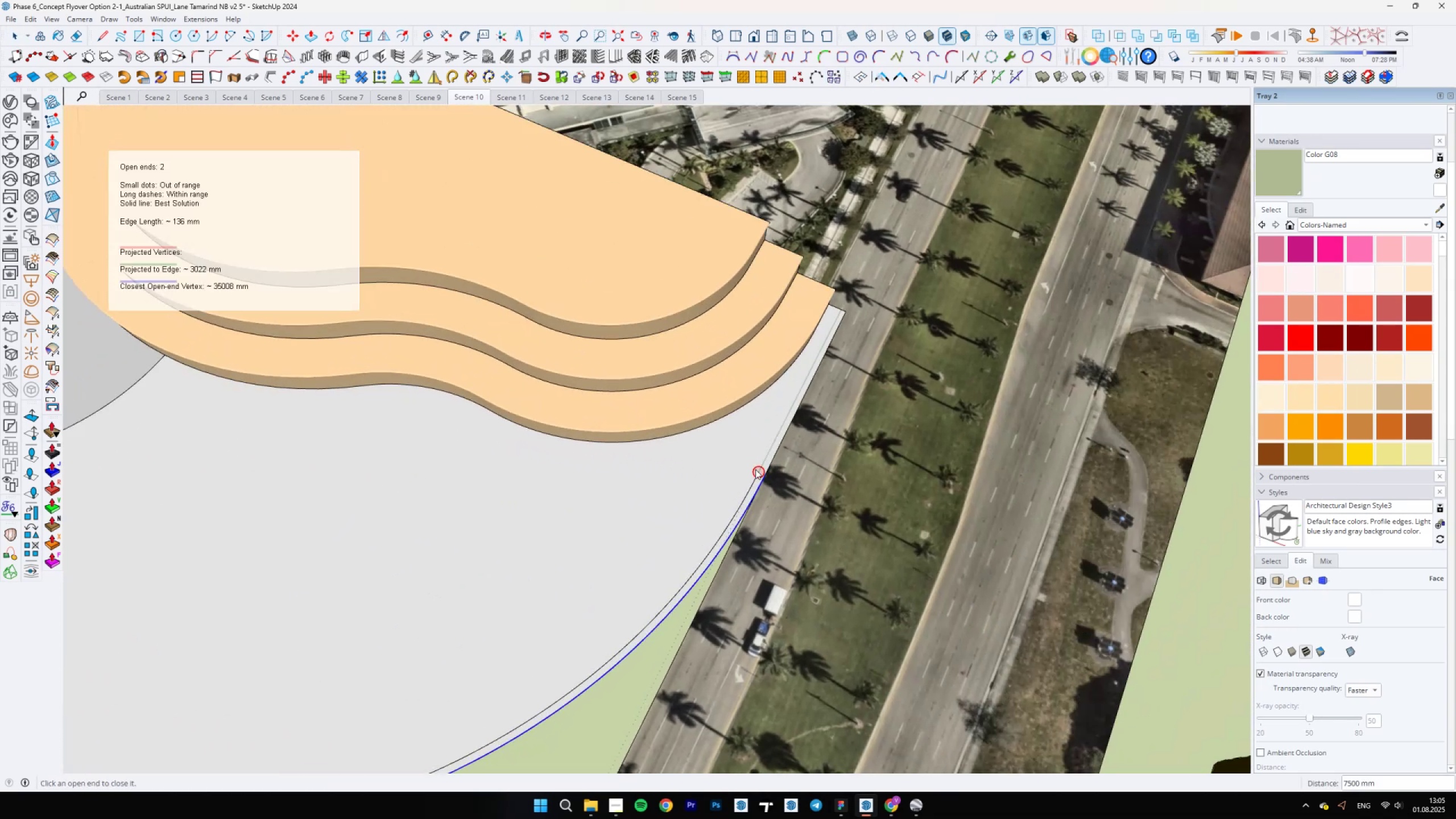 
left_click([758, 470])
 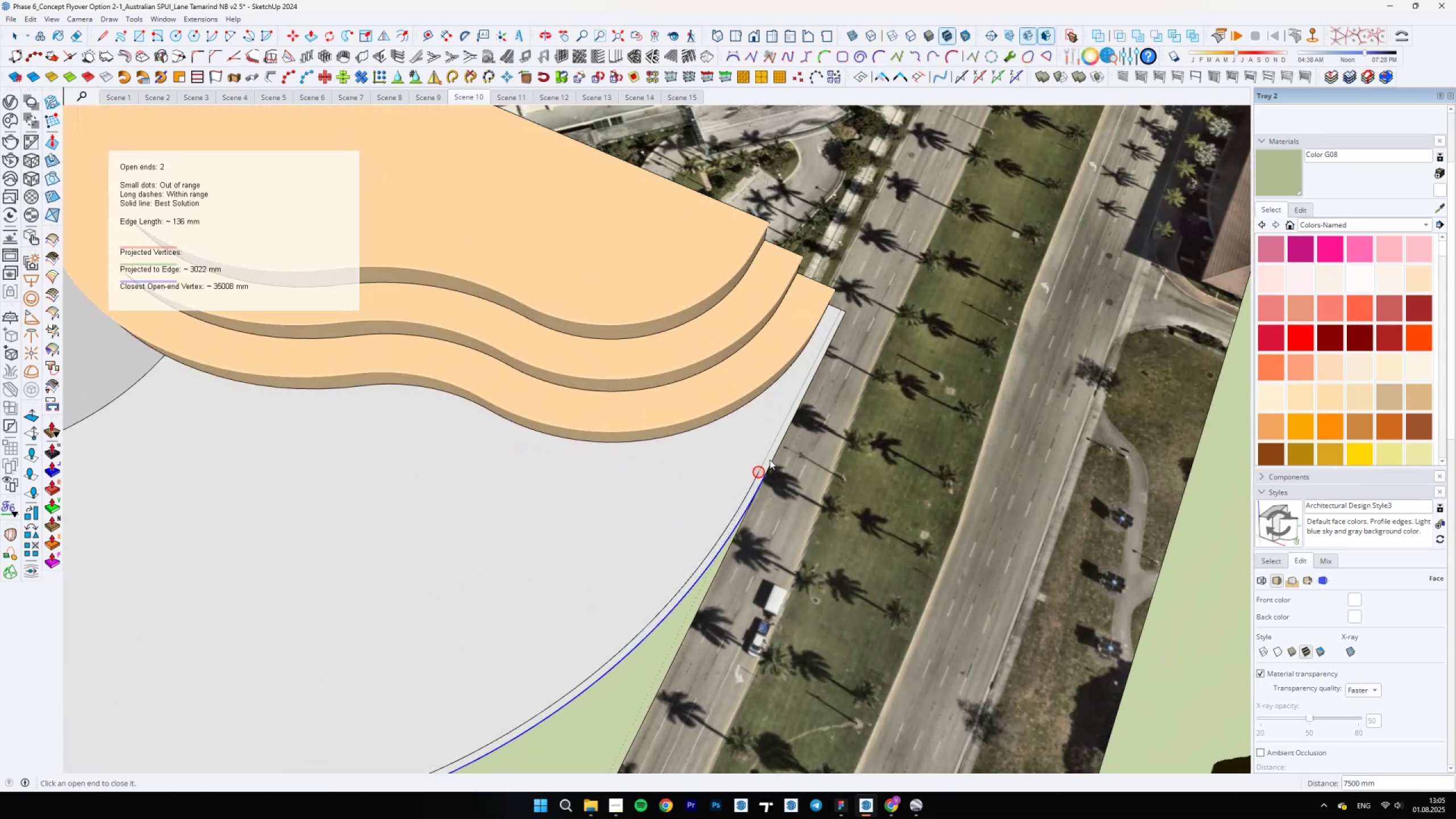 
key(Space)
 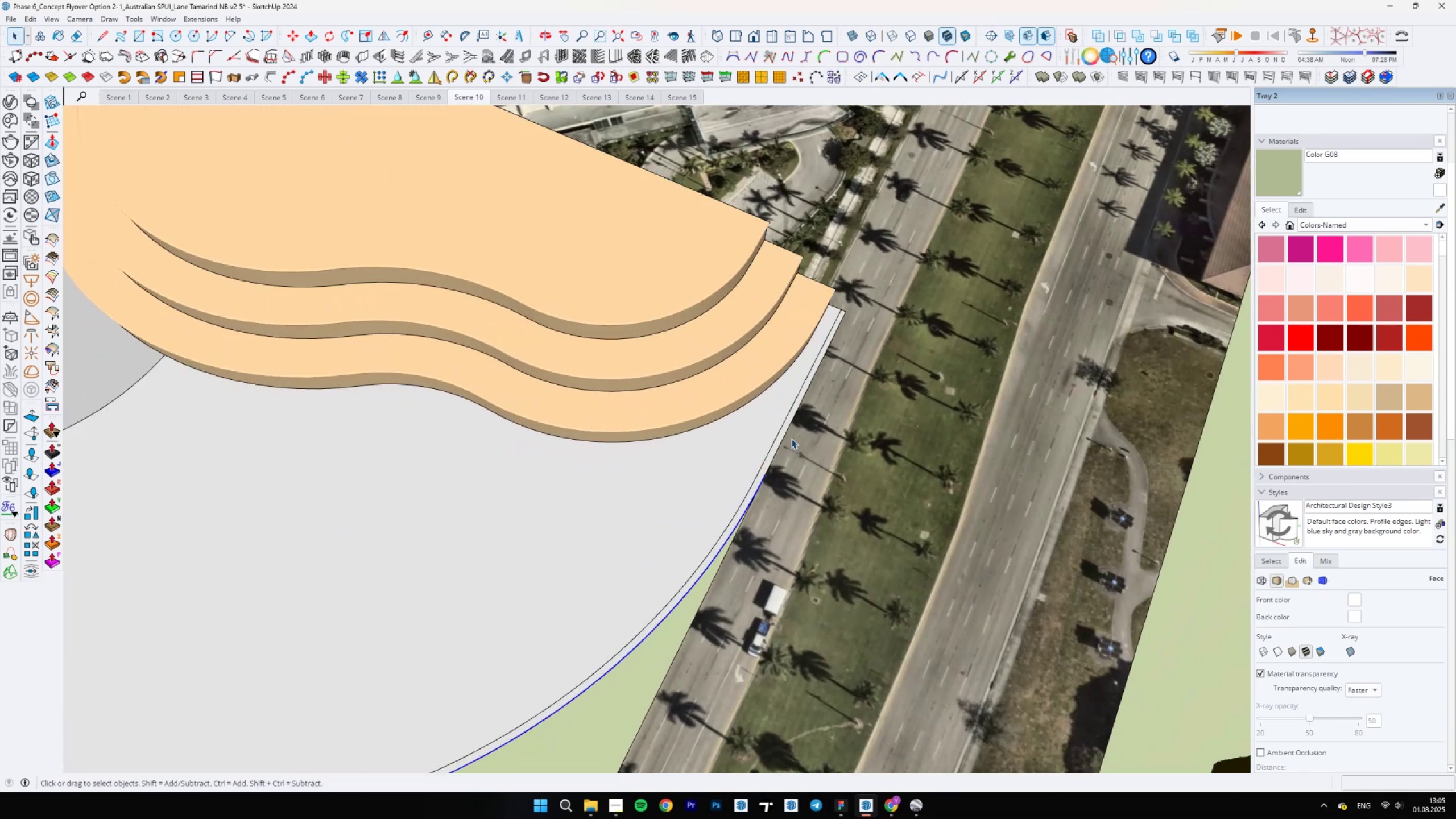 
scroll: coordinate [715, 410], scroll_direction: down, amount: 4.0
 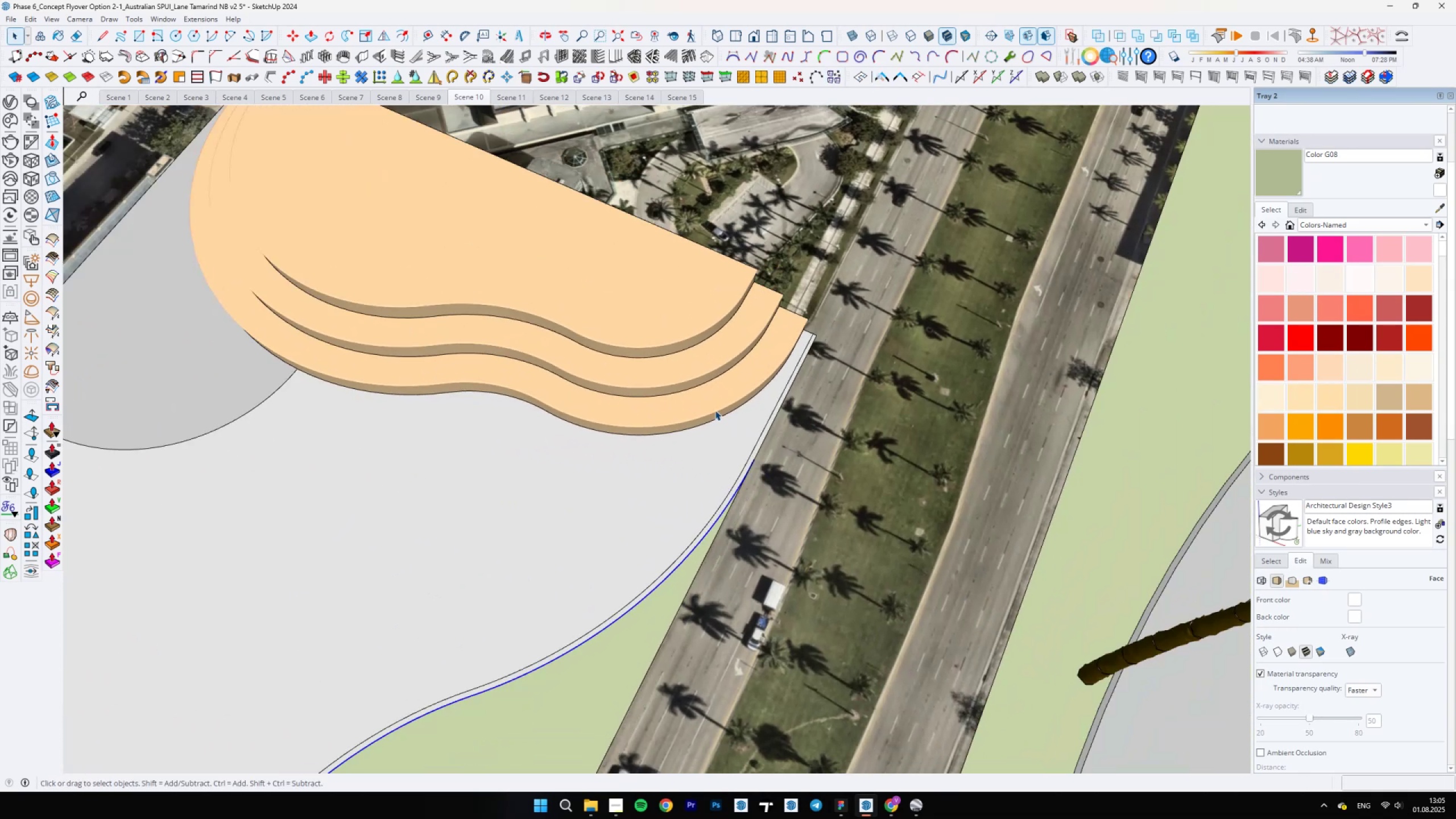 
key(Backslash)
 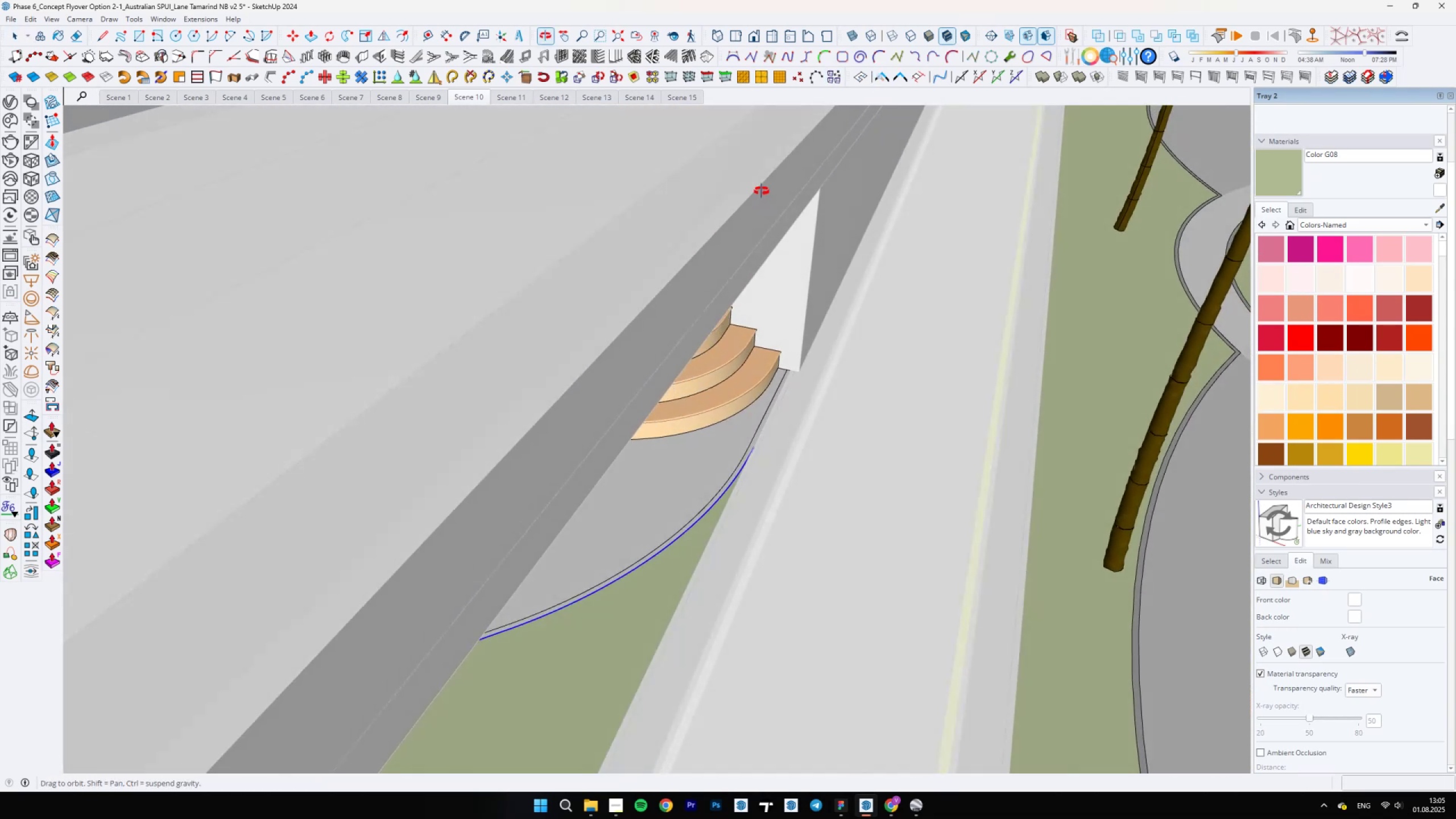 
key(Backslash)
 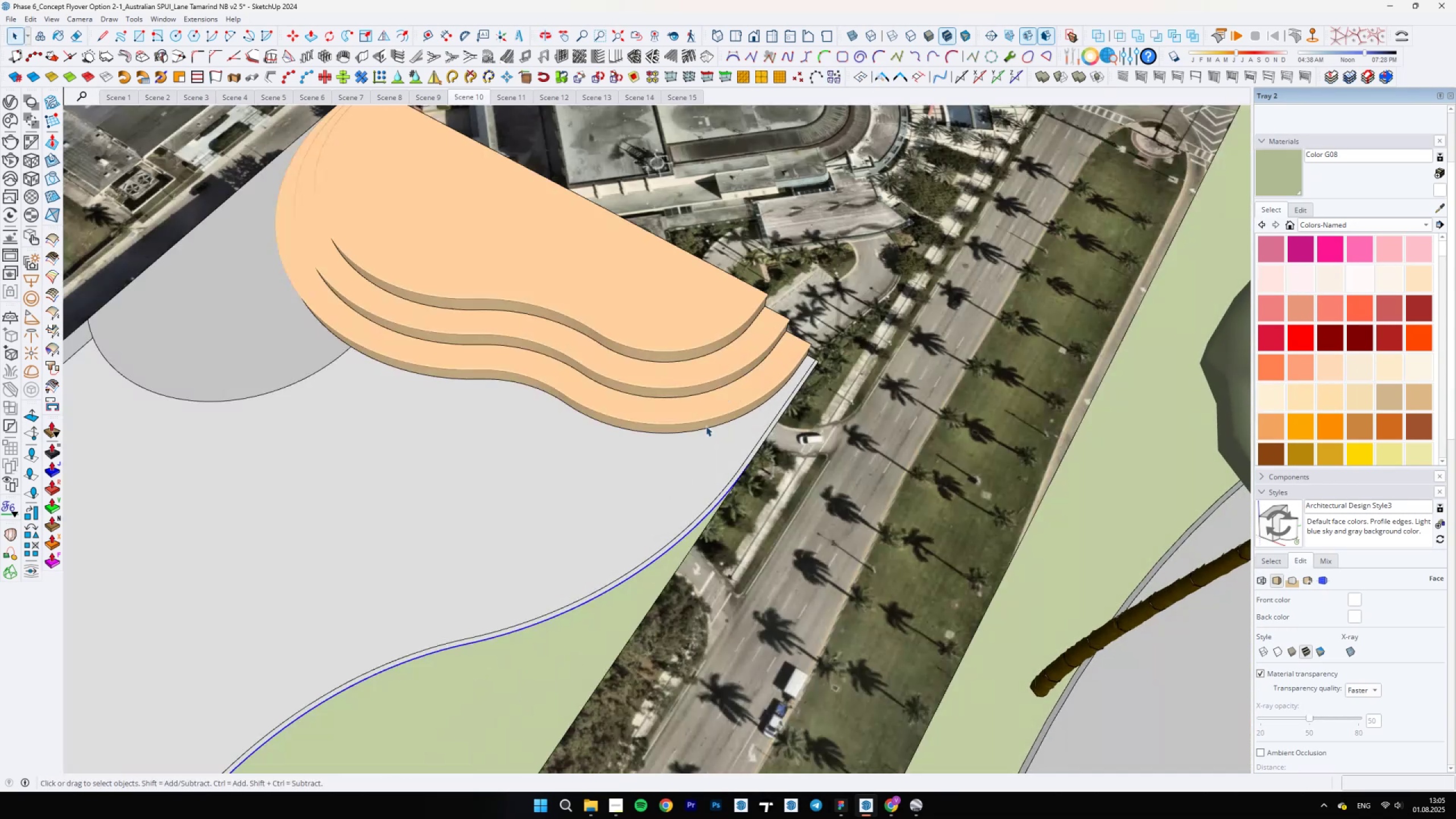 
scroll: coordinate [540, 688], scroll_direction: down, amount: 8.0
 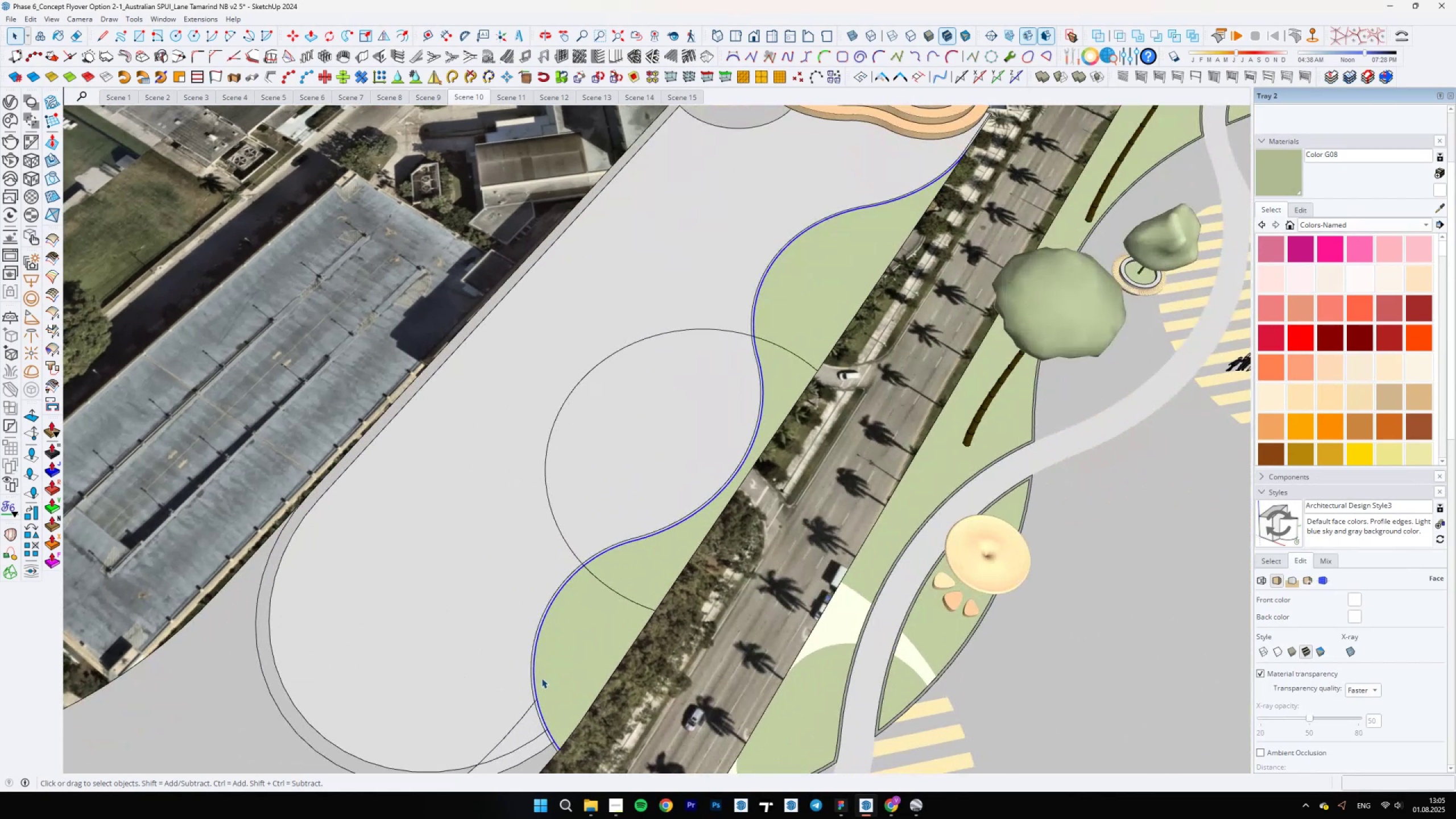 
key(Control+ControlLeft)
 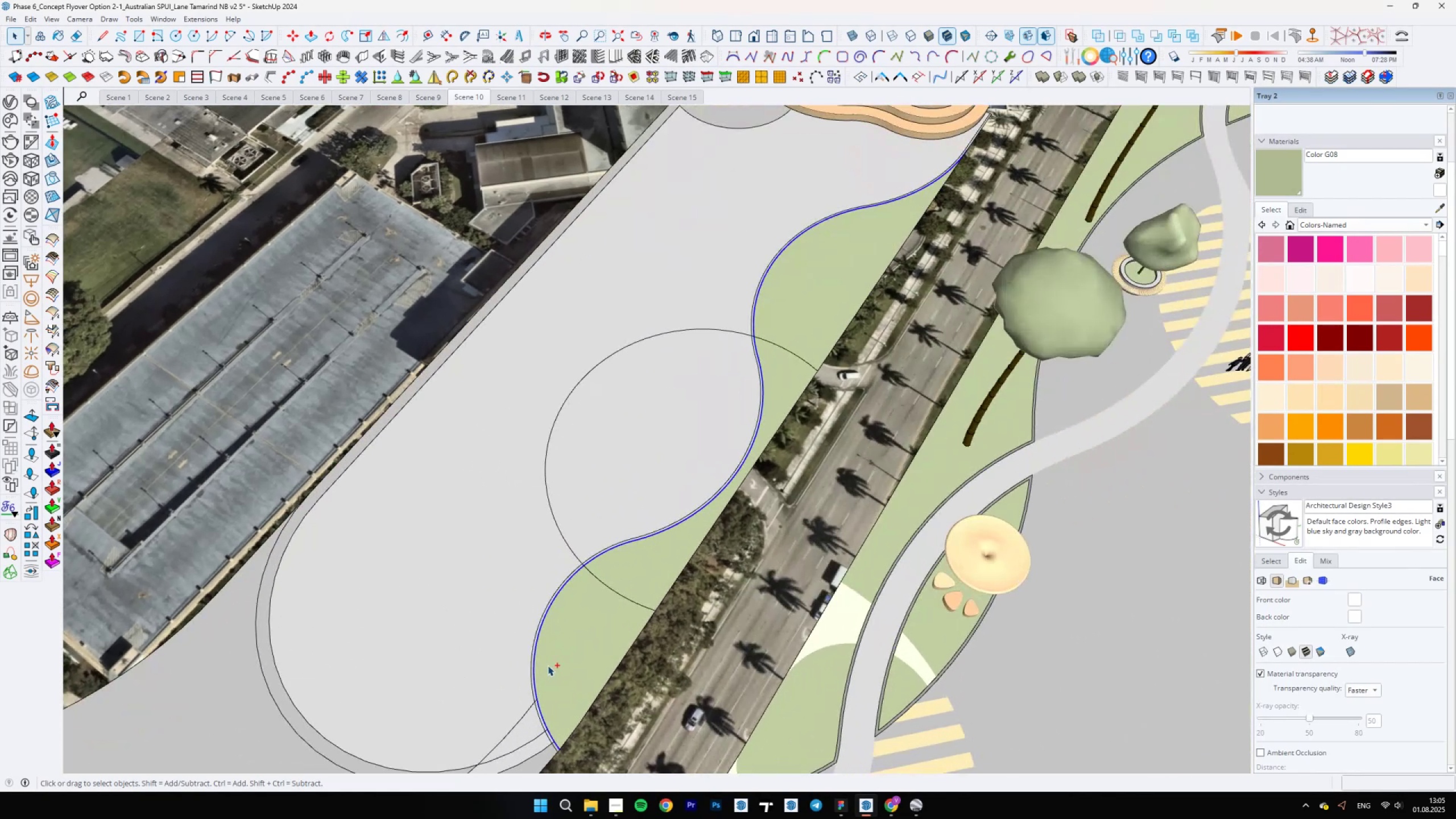 
key(Control+Z)
 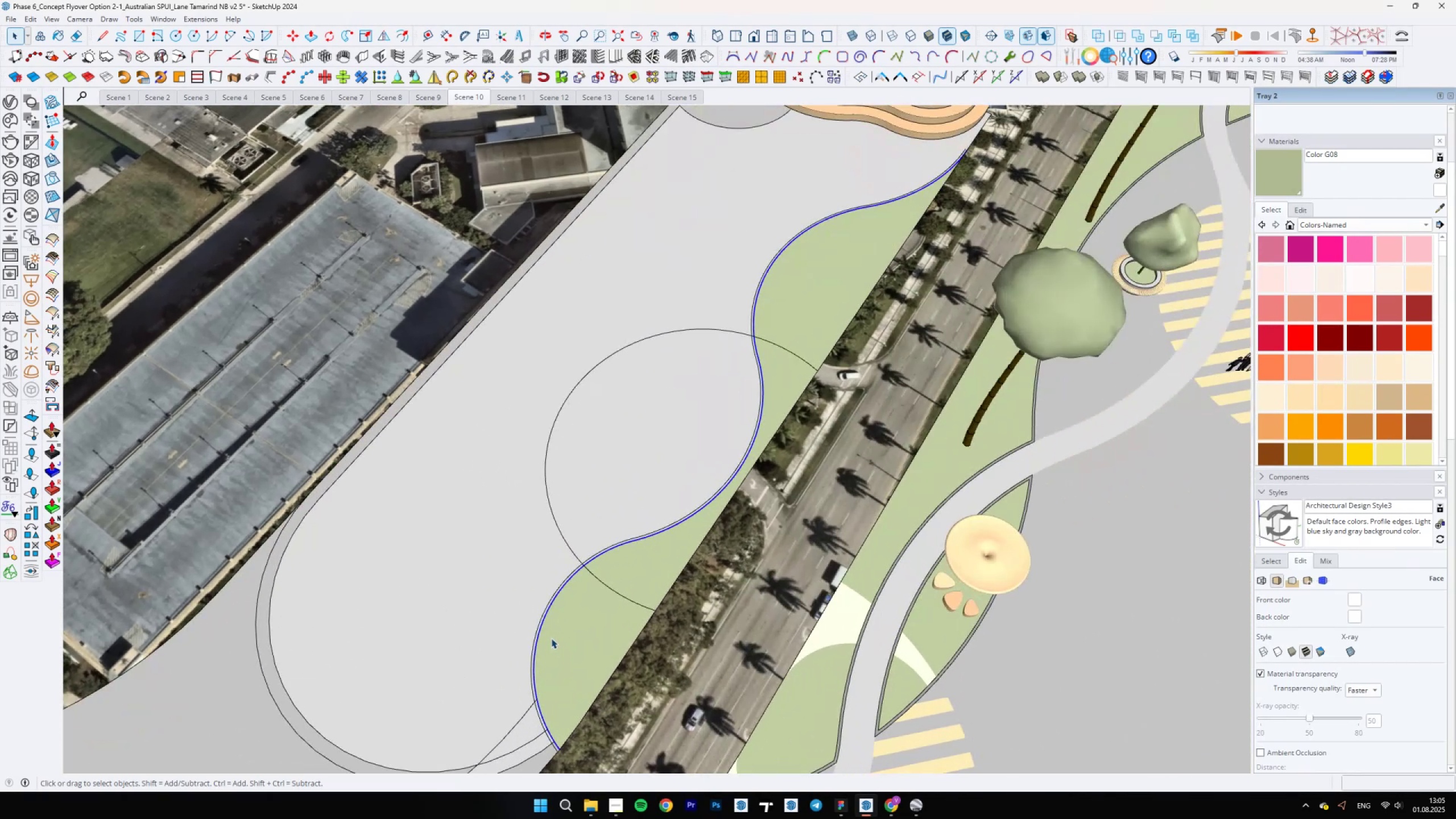 
scroll: coordinate [754, 329], scroll_direction: up, amount: 3.0
 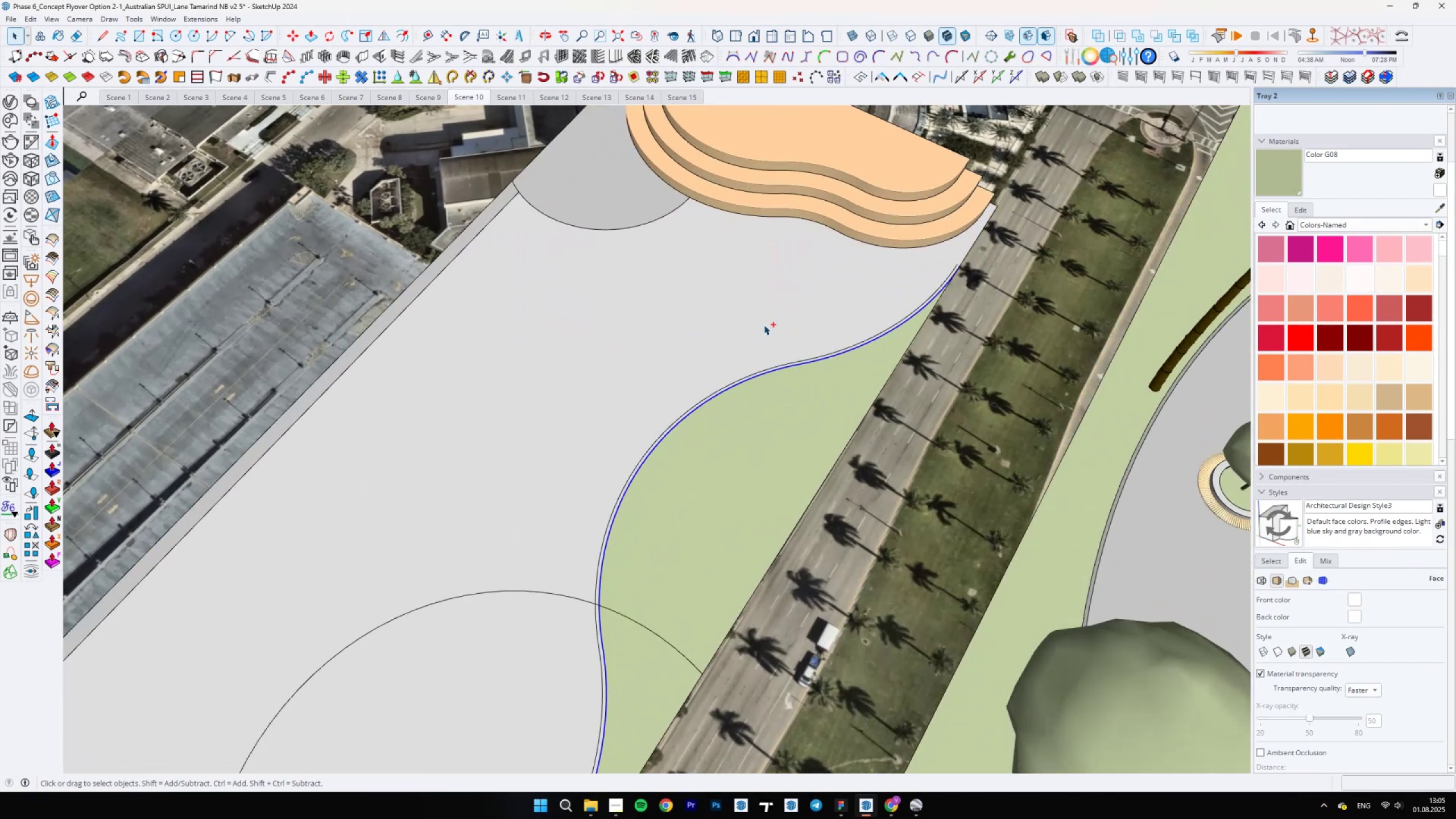 
key(Control+Z)
 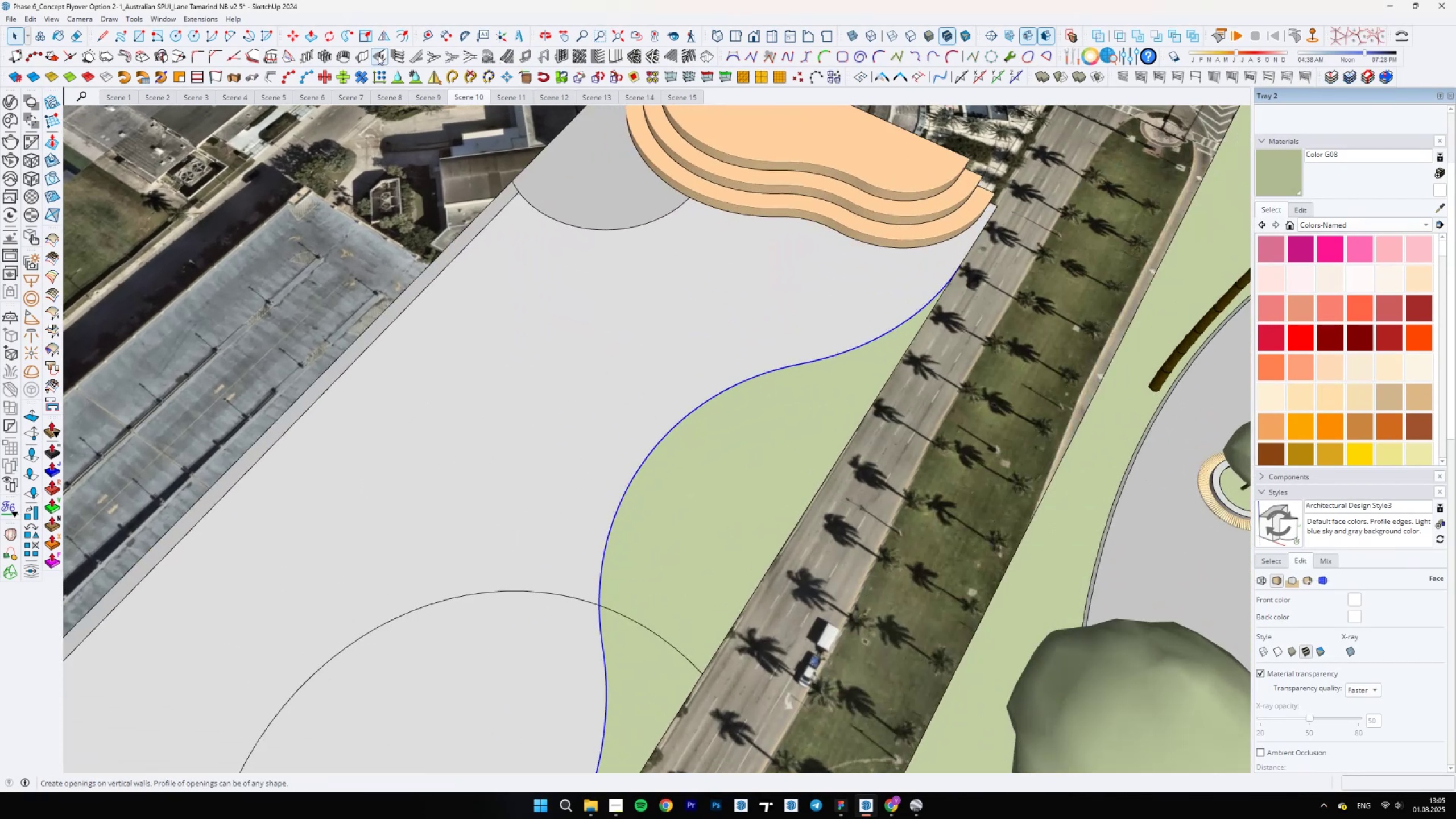 
left_click([409, 37])
 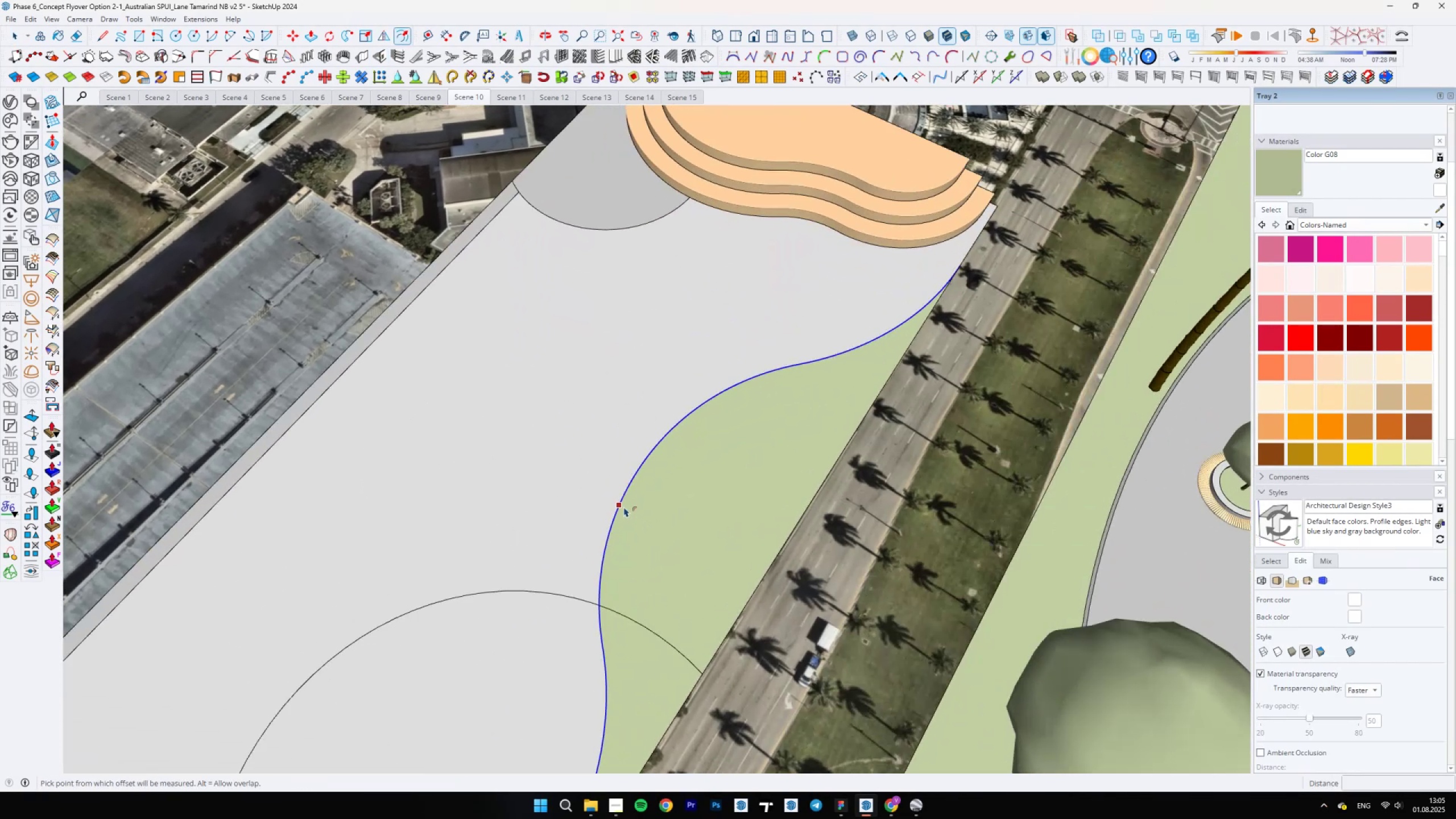 
left_click([628, 507])
 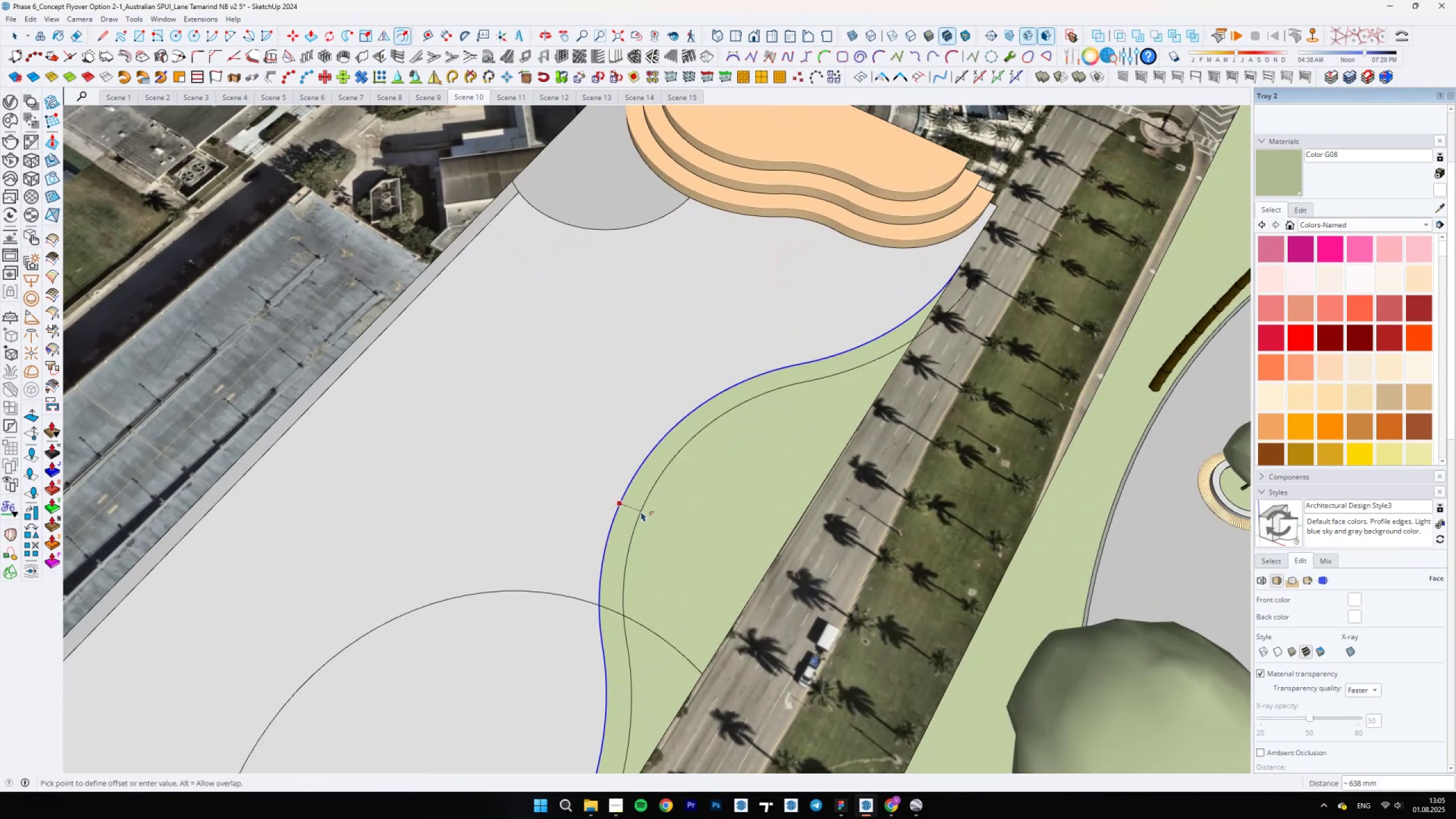 
type(100)
 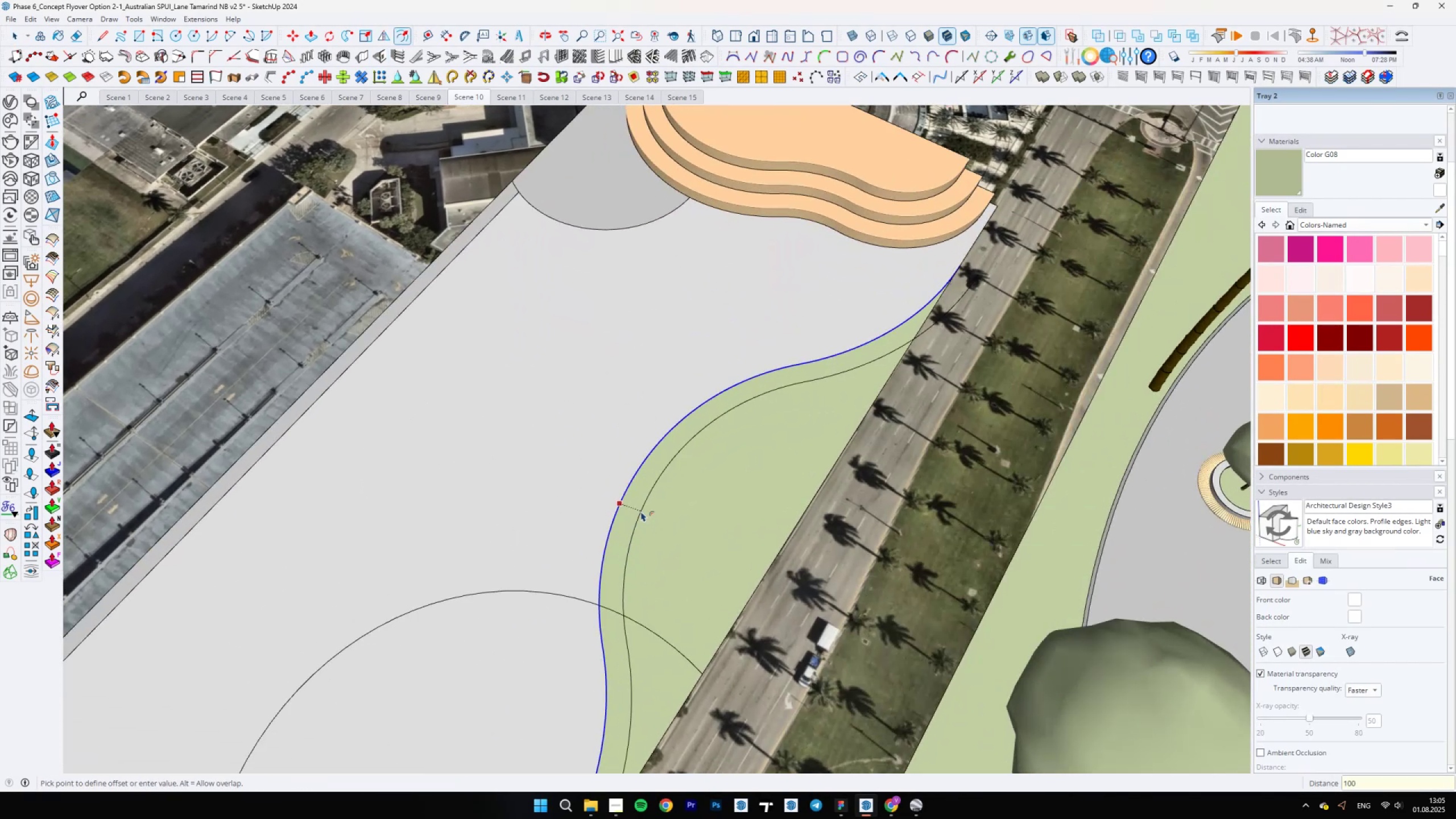 
key(Enter)
 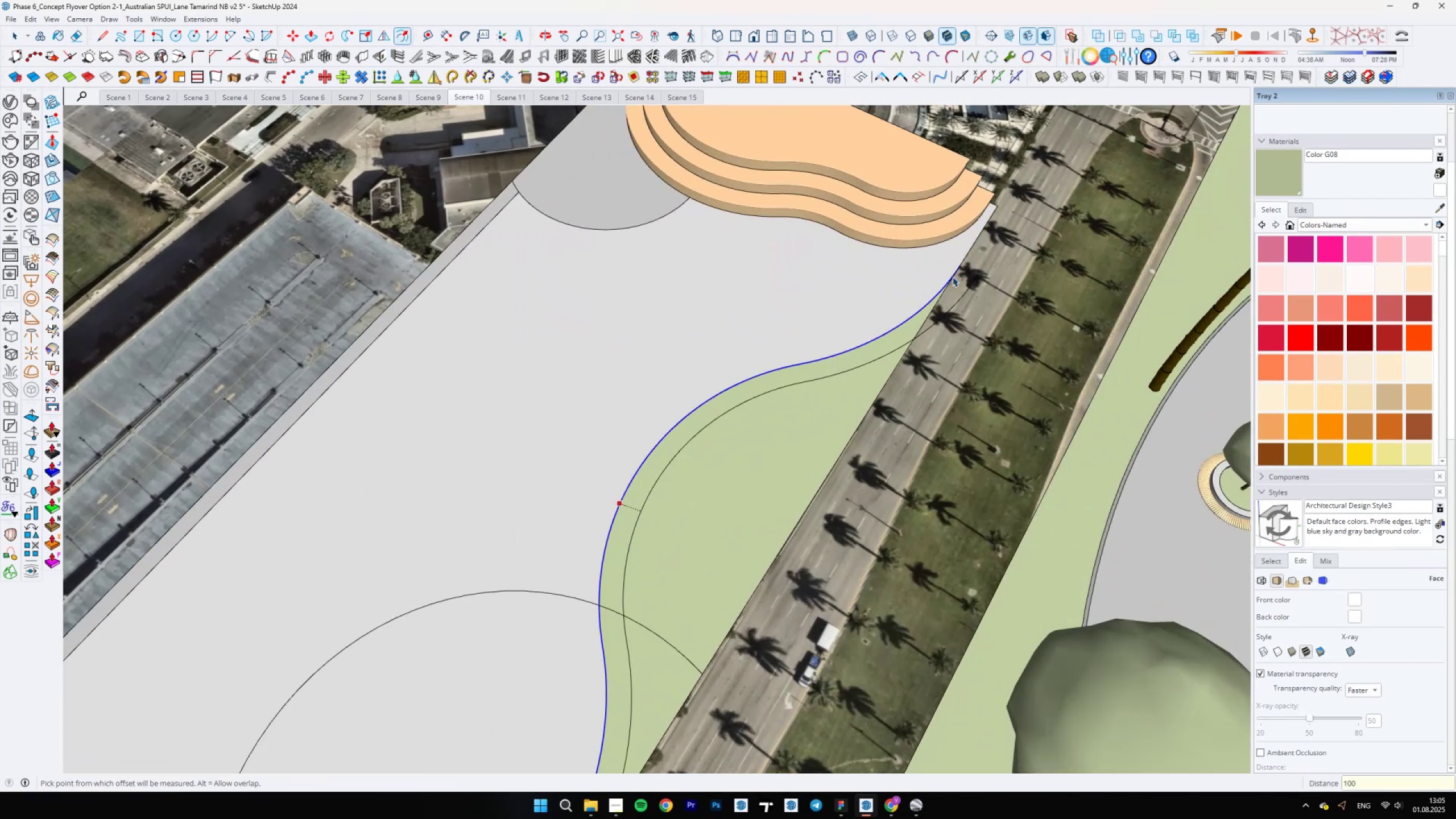 
key(E)
 